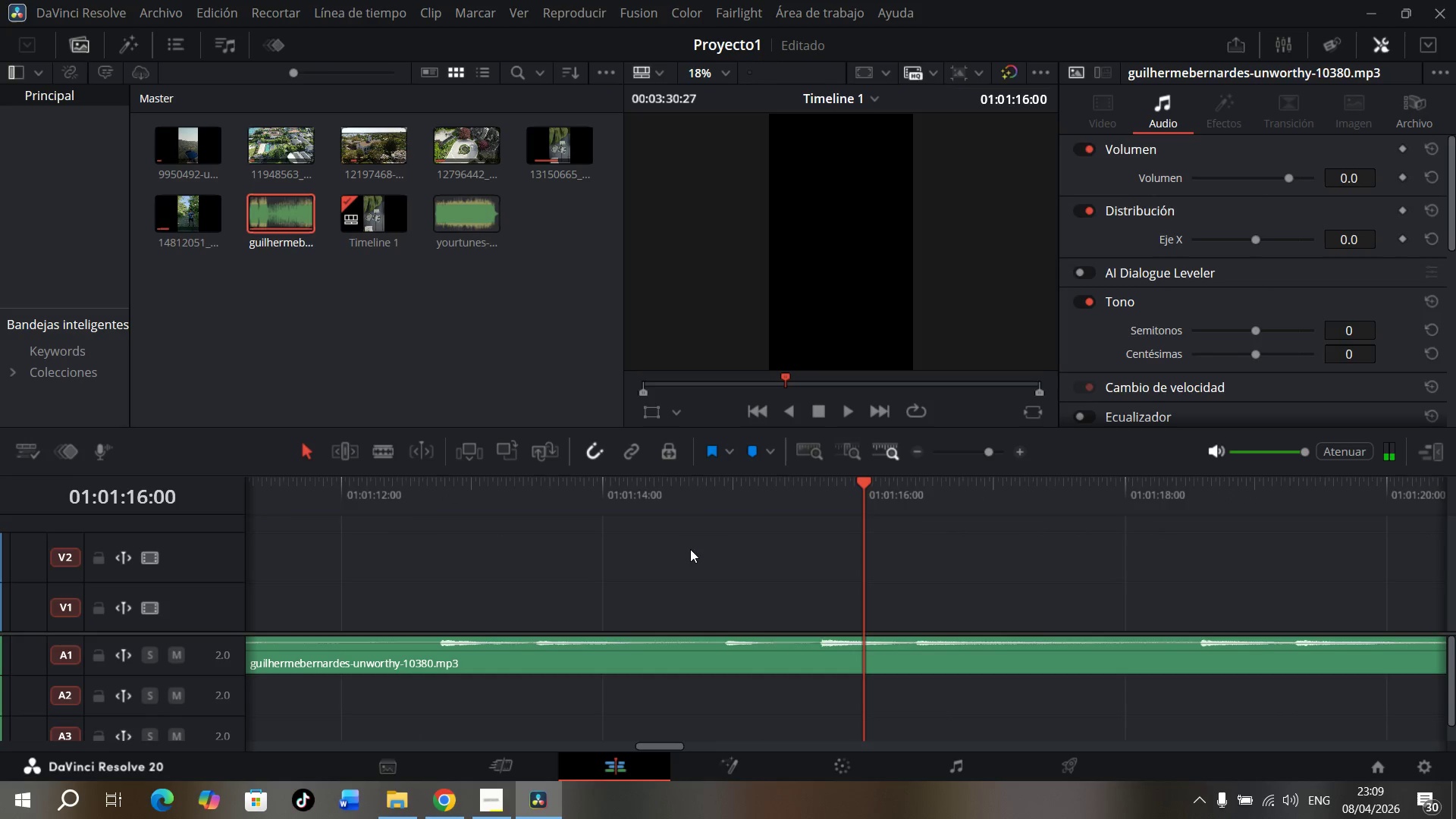 
hold_key(key=ControlLeft, duration=1.52)
hold_key(key=ControlLeft, duration=1.51)
scroll: coordinate [689, 557], scroll_direction: up, amount: 15.0
 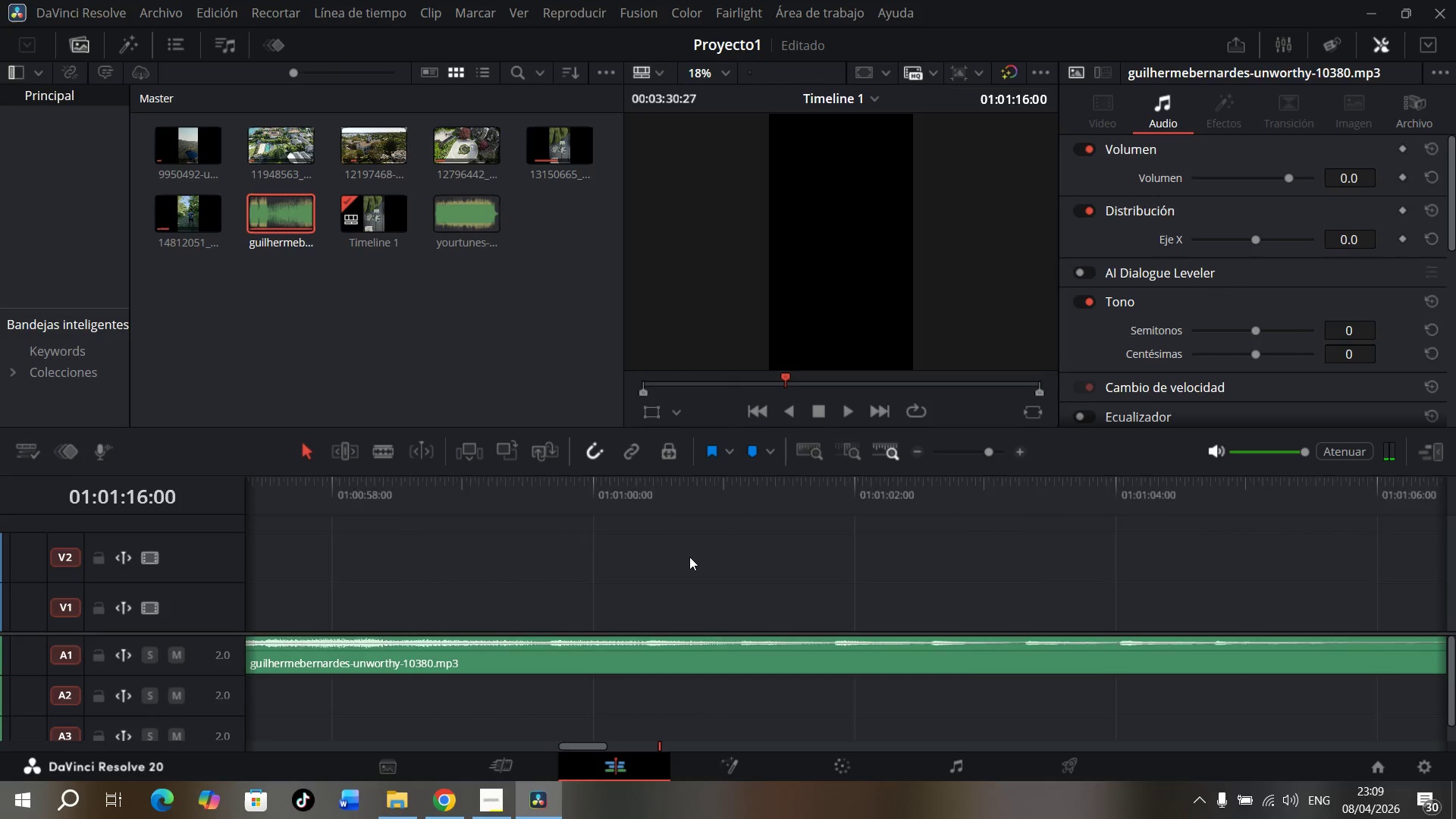 
hold_key(key=ControlLeft, duration=0.8)
 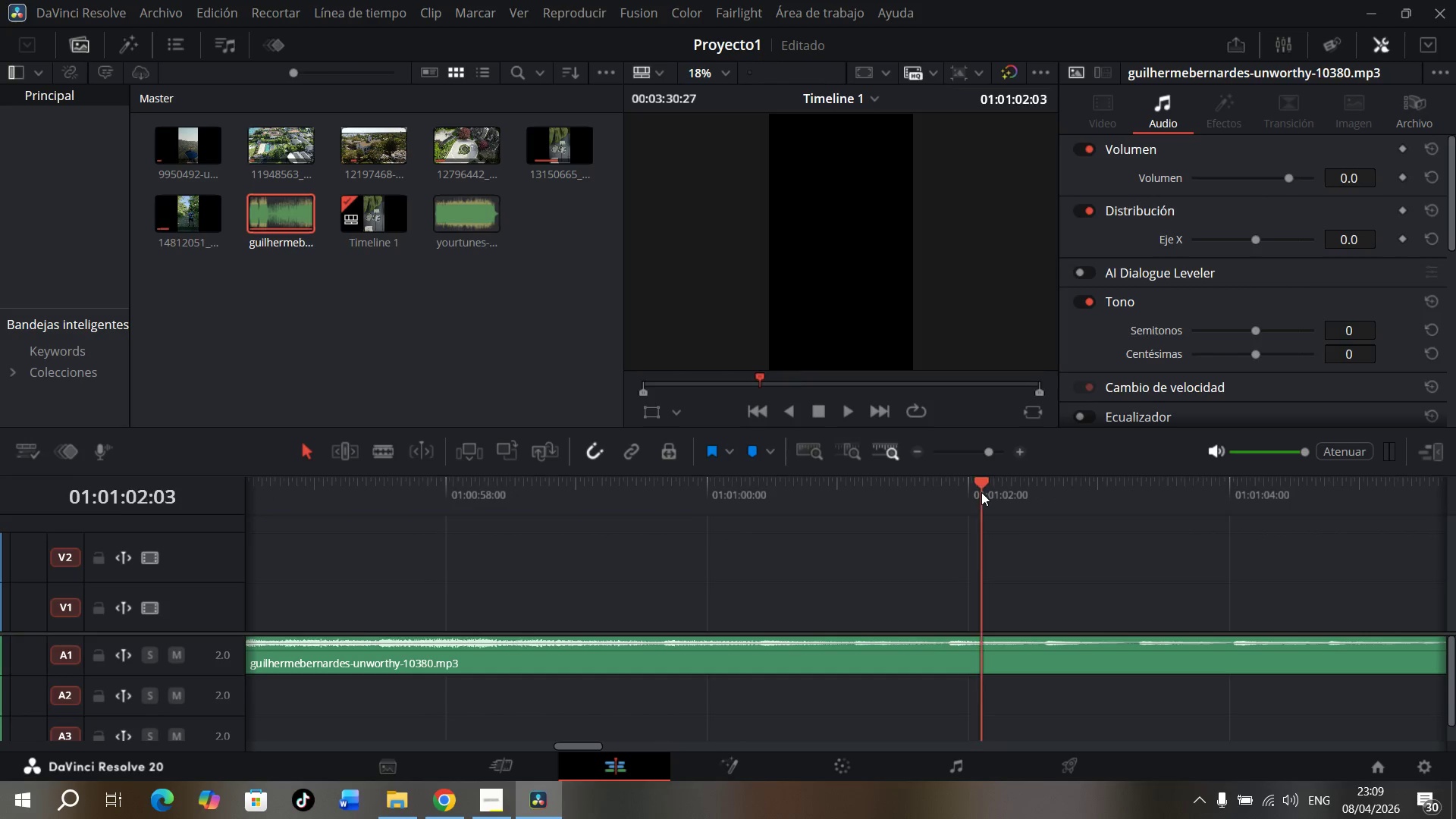 
left_click([981, 492])
 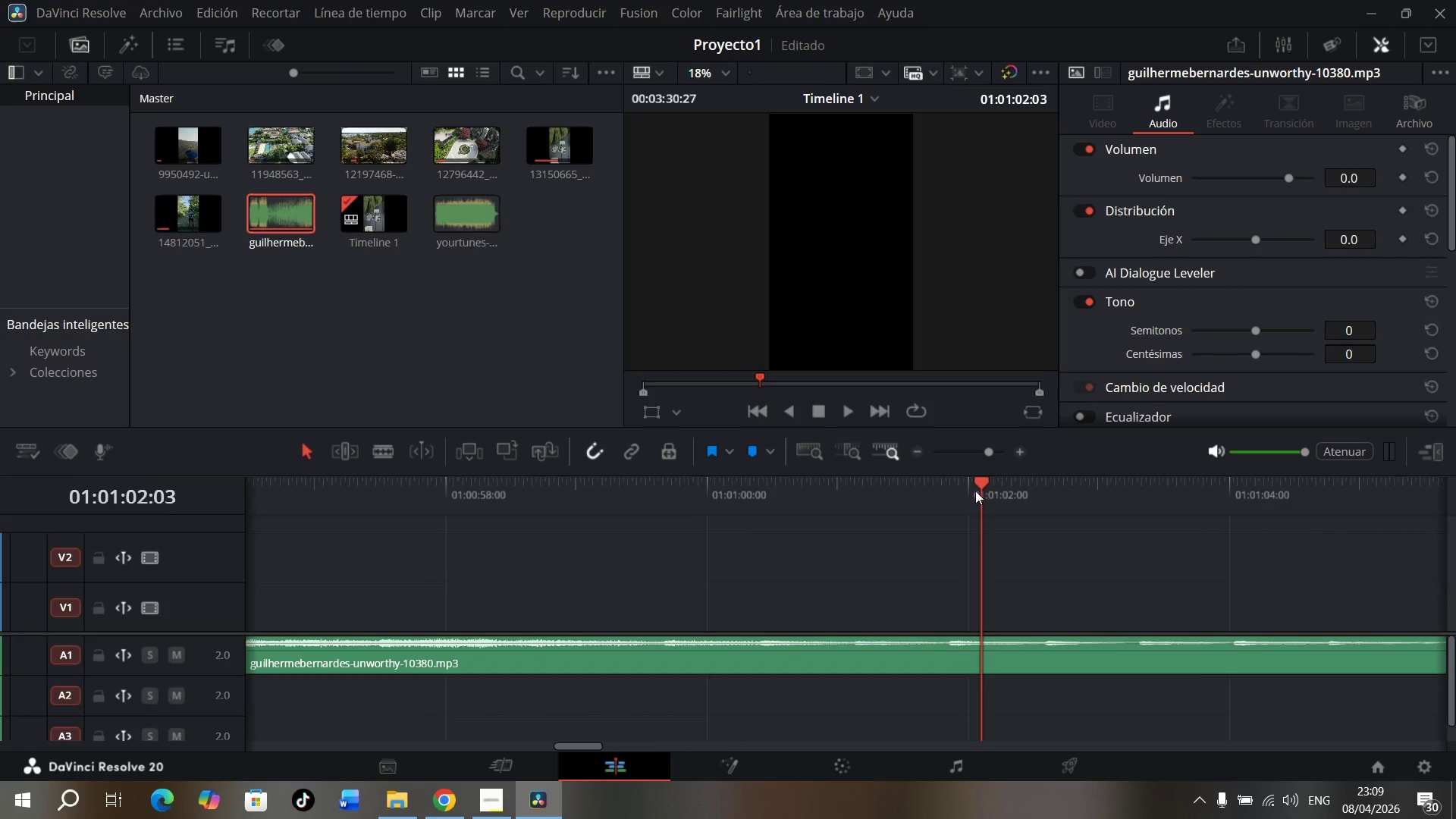 
left_click_drag(start_coordinate=[975, 491], to_coordinate=[938, 484])
 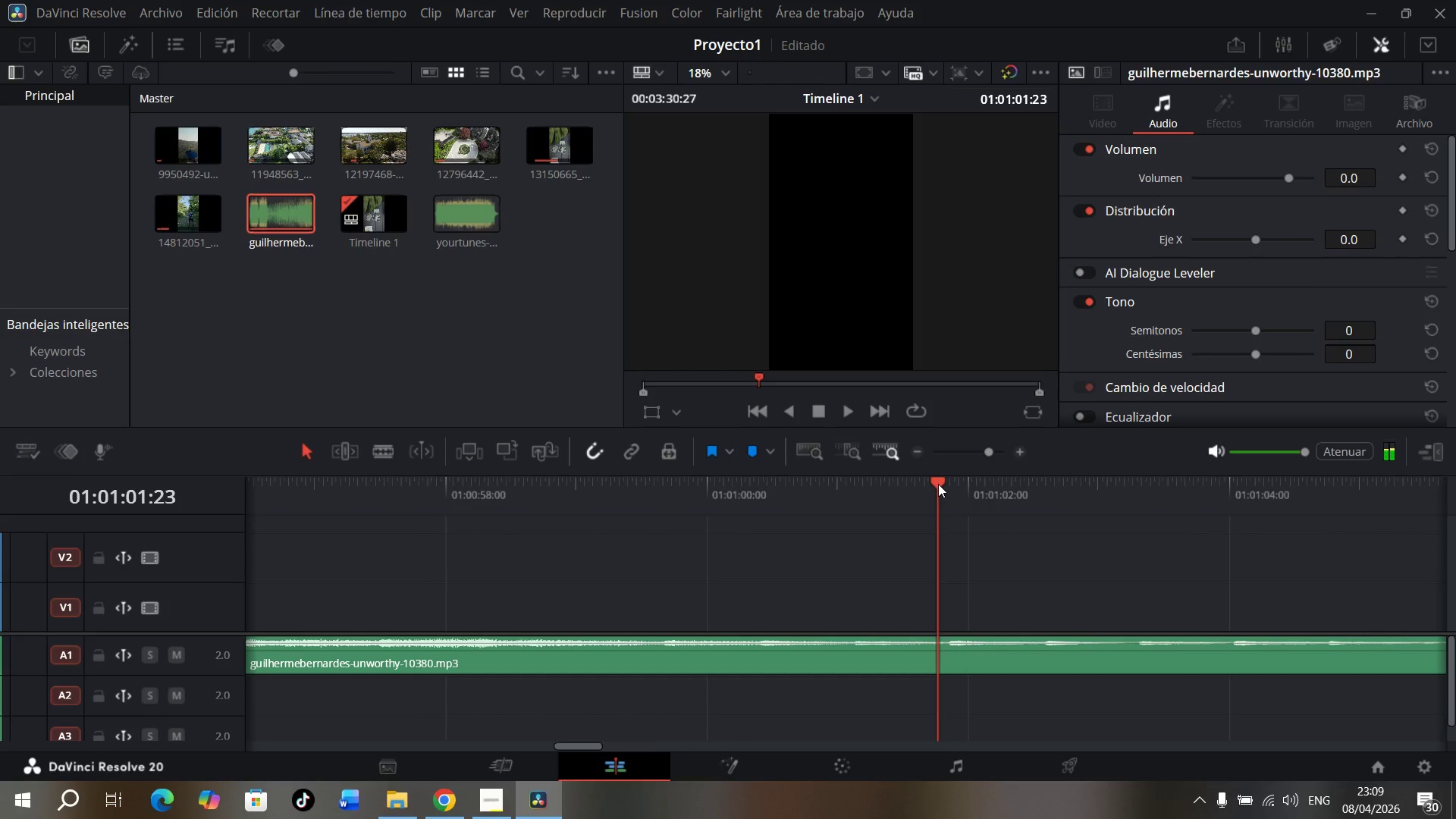 
key(Space)
 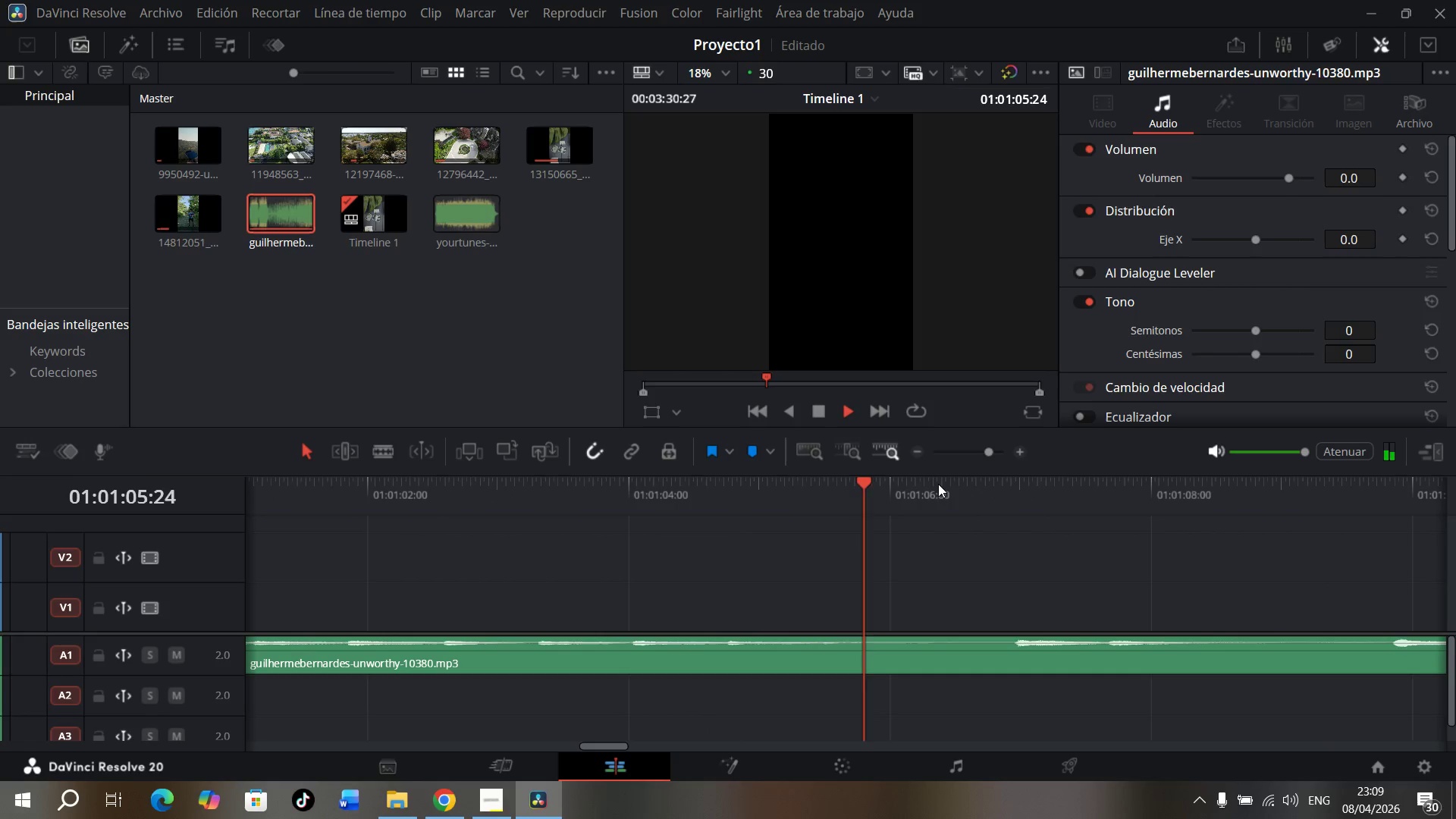 
wait(5.55)
 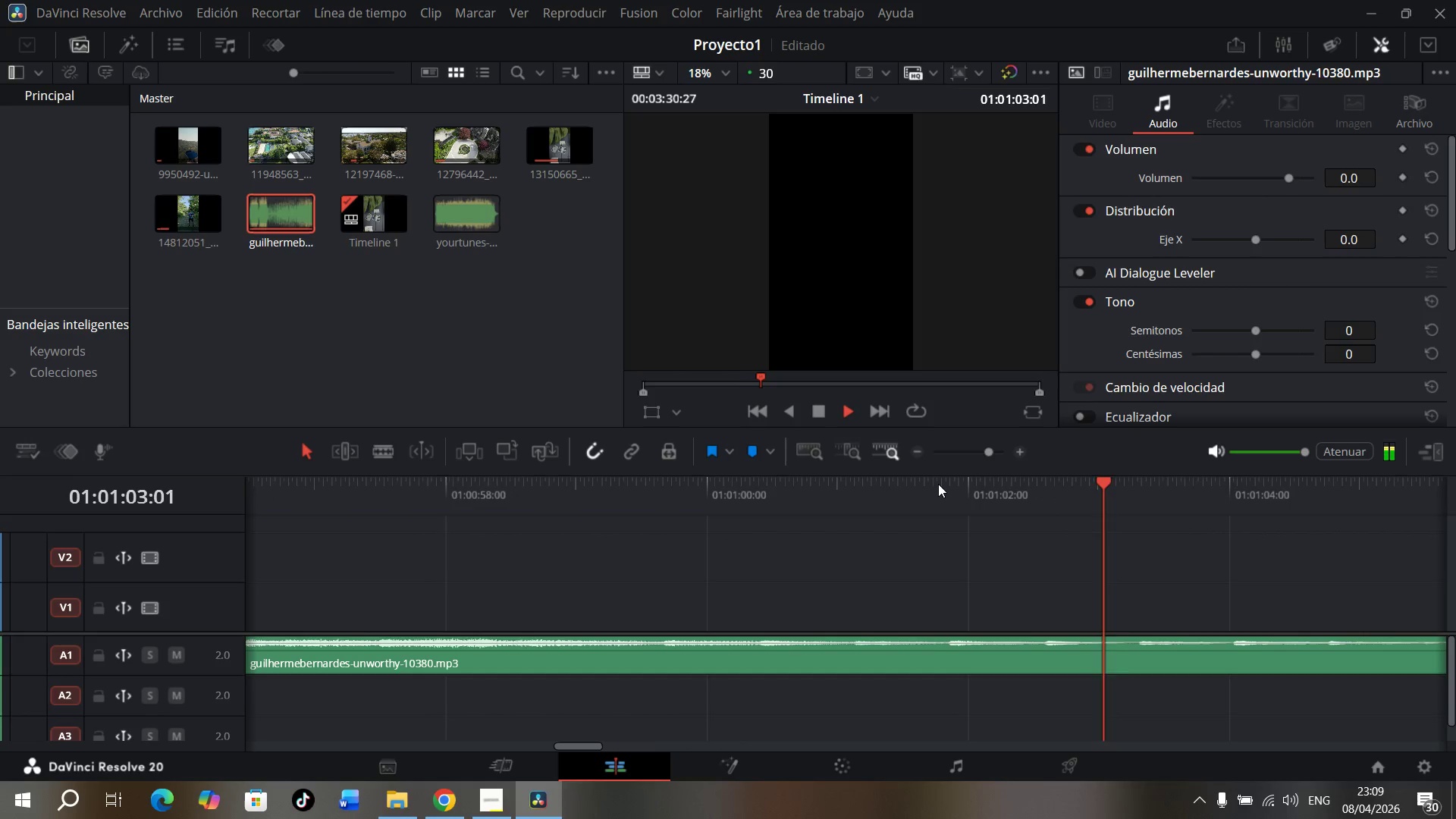 
key(Space)
 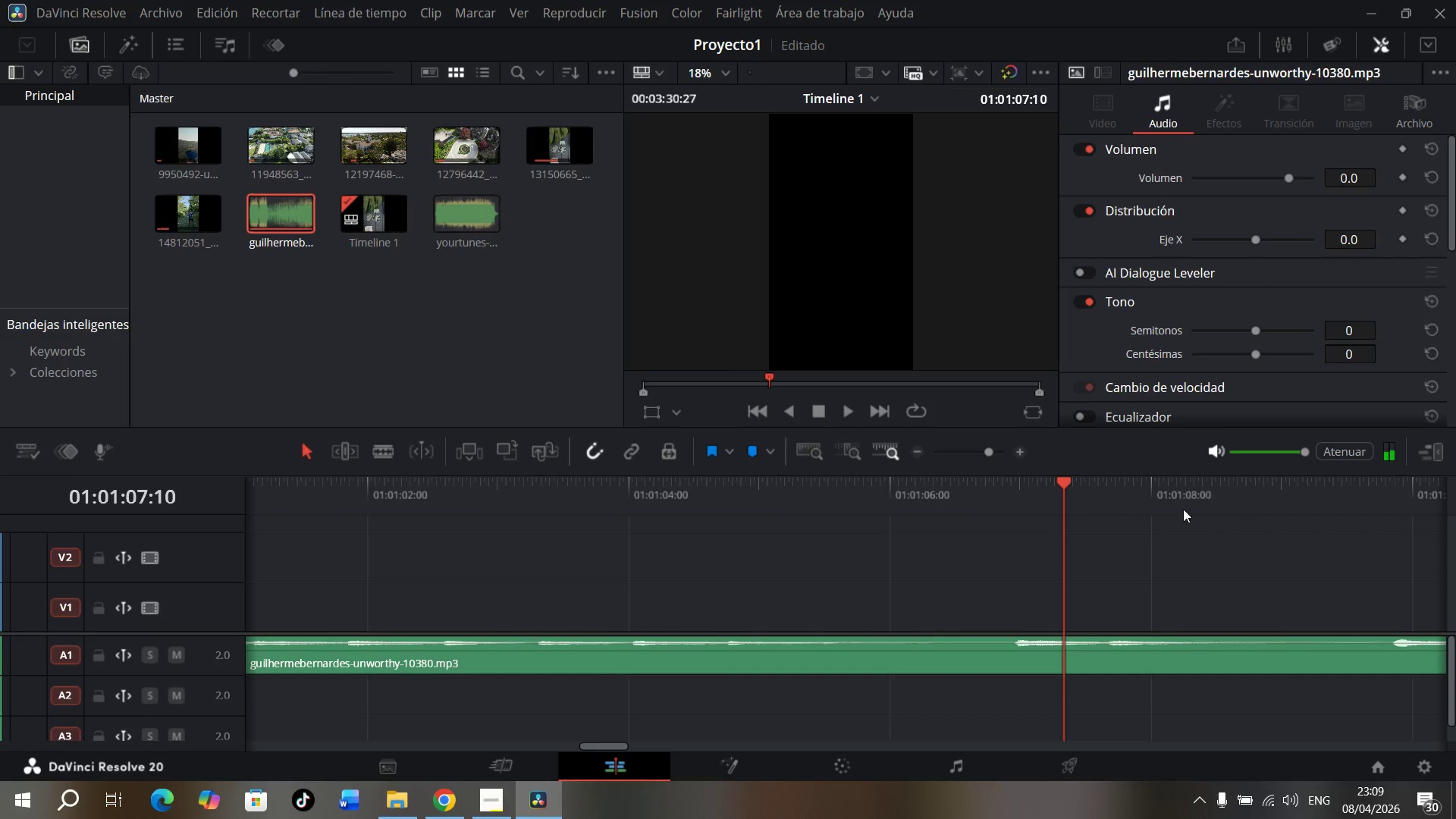 
left_click_drag(start_coordinate=[1057, 485], to_coordinate=[971, 486])
 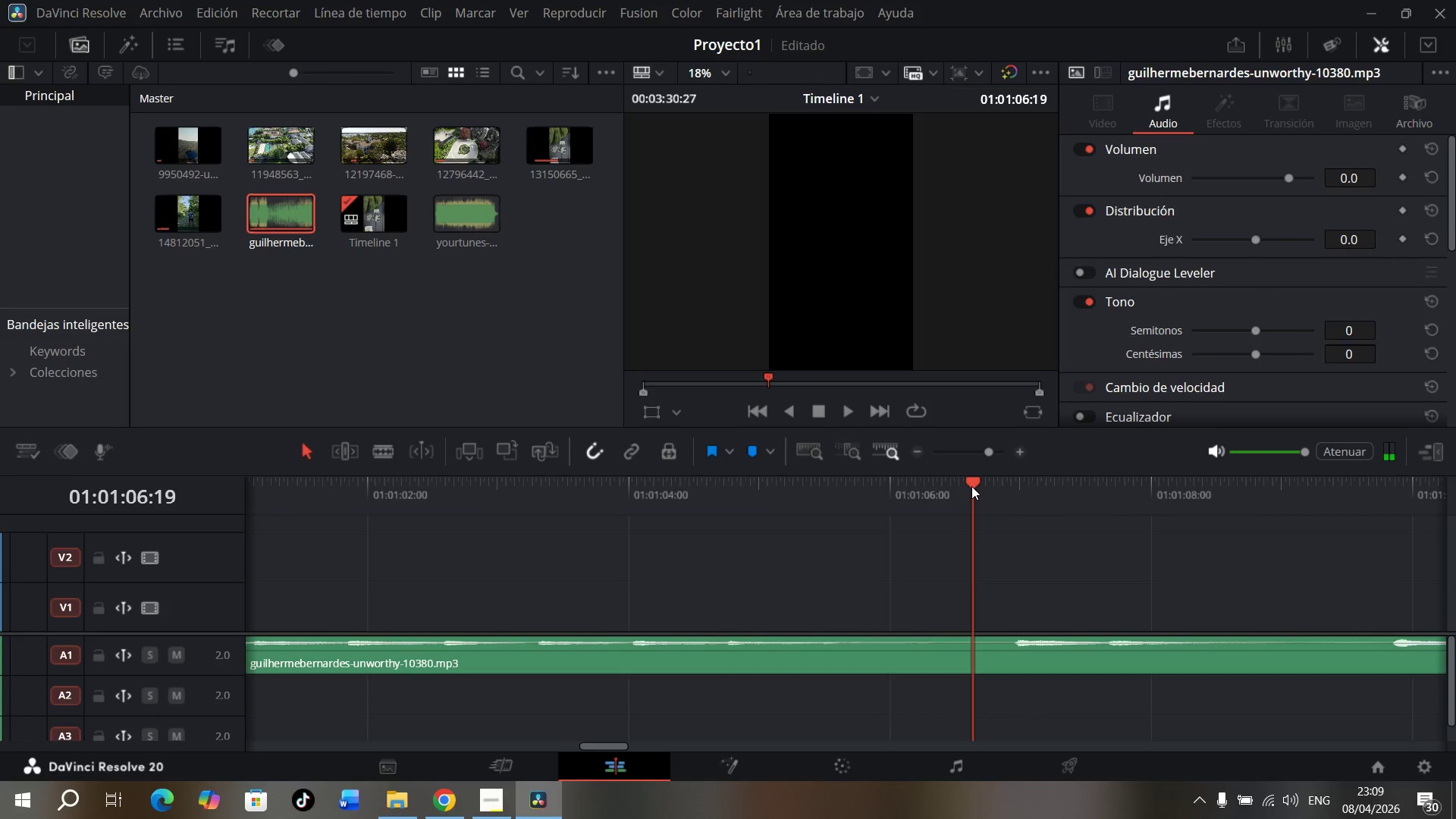 
key(Control+B)
 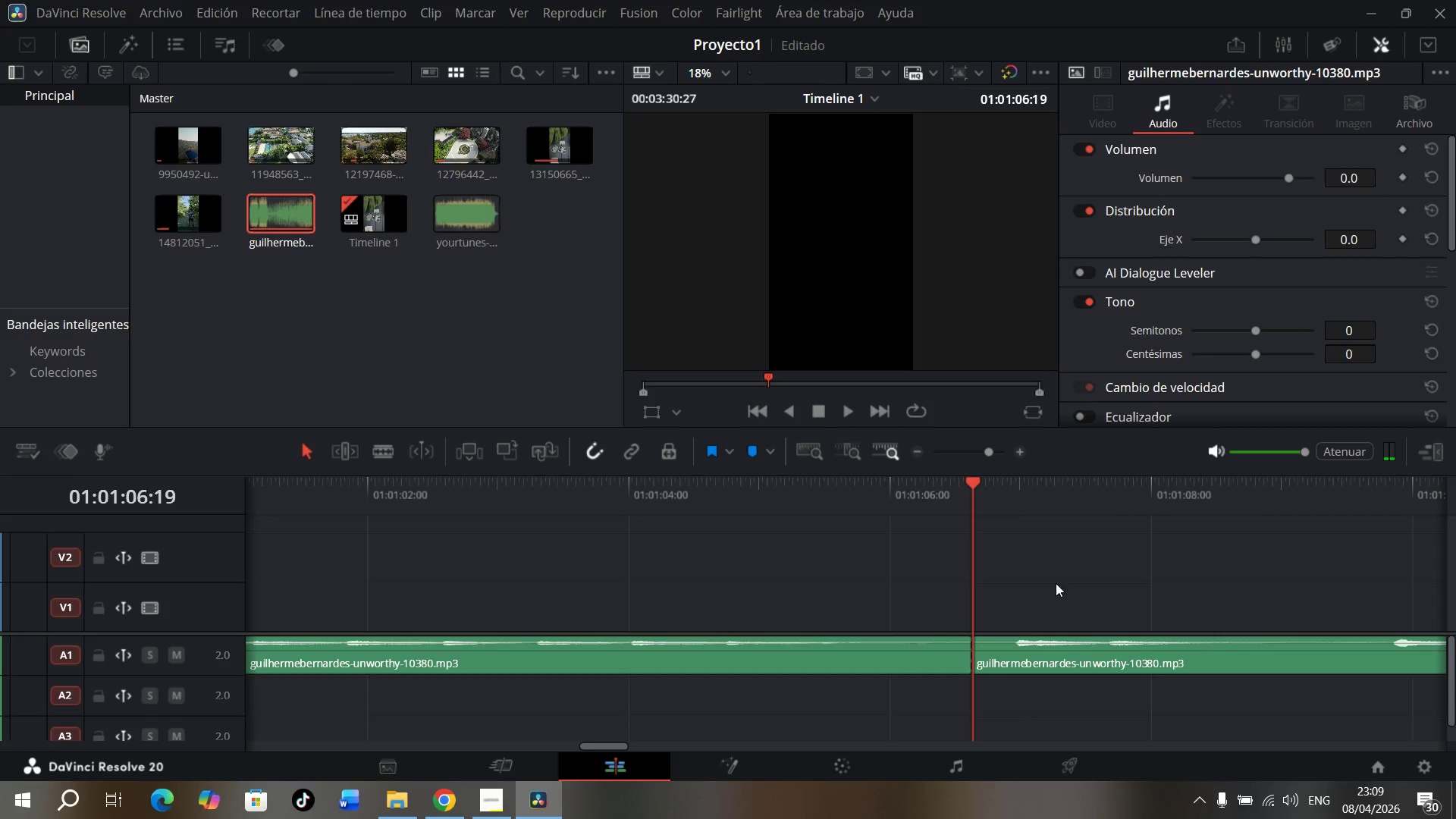 
left_click([1072, 642])
 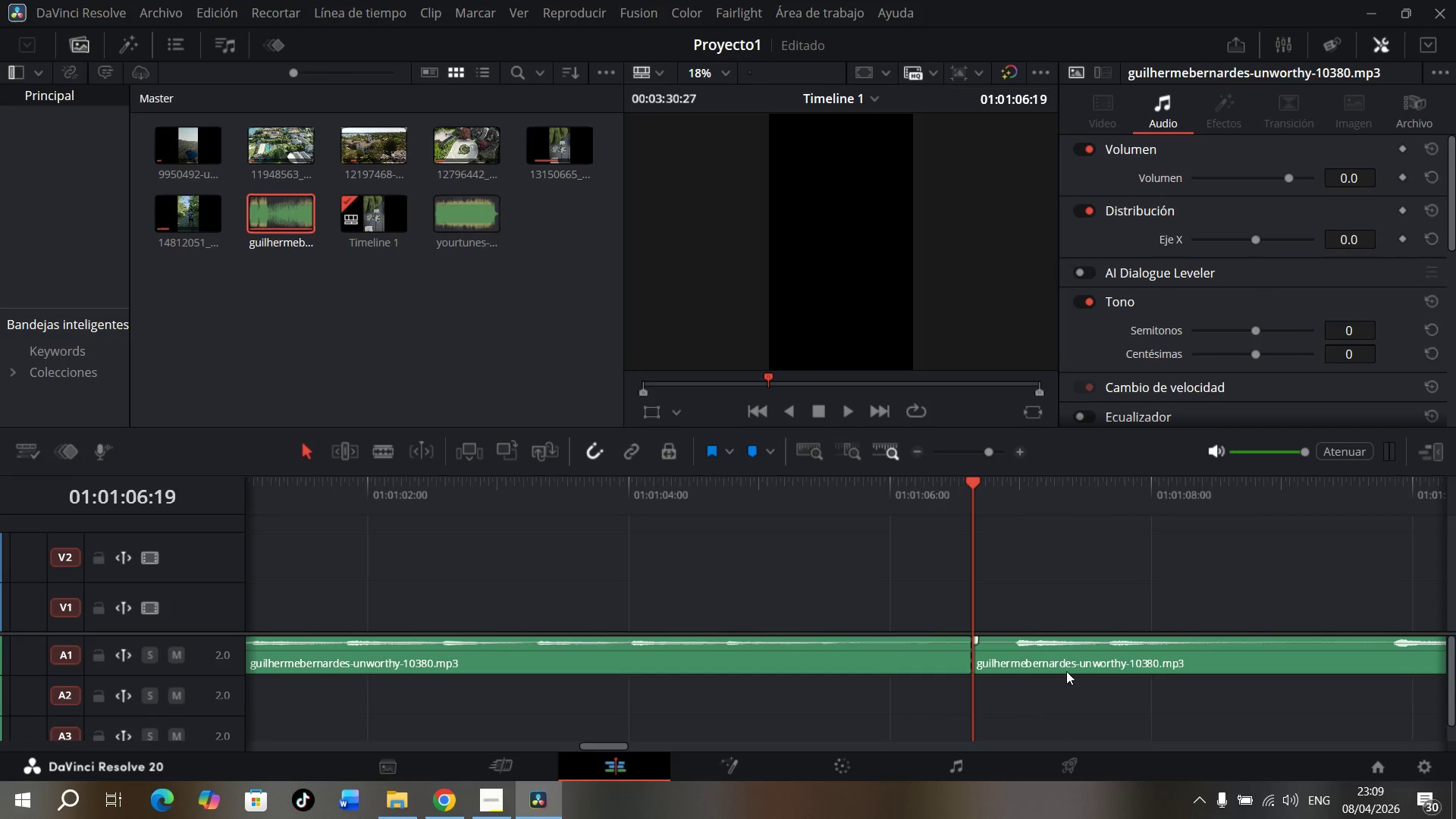 
left_click([1057, 653])
 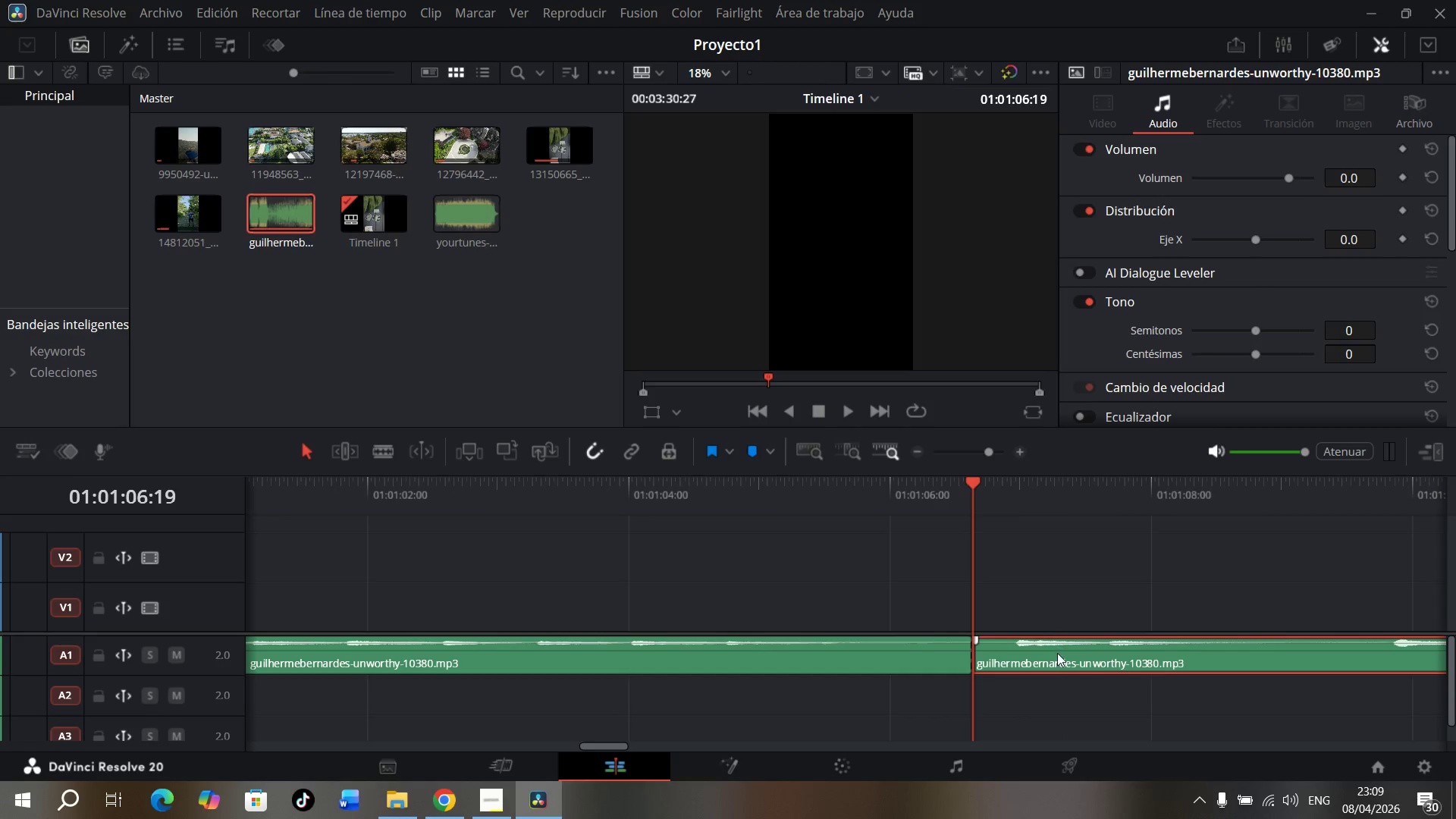 
key(Backspace)
 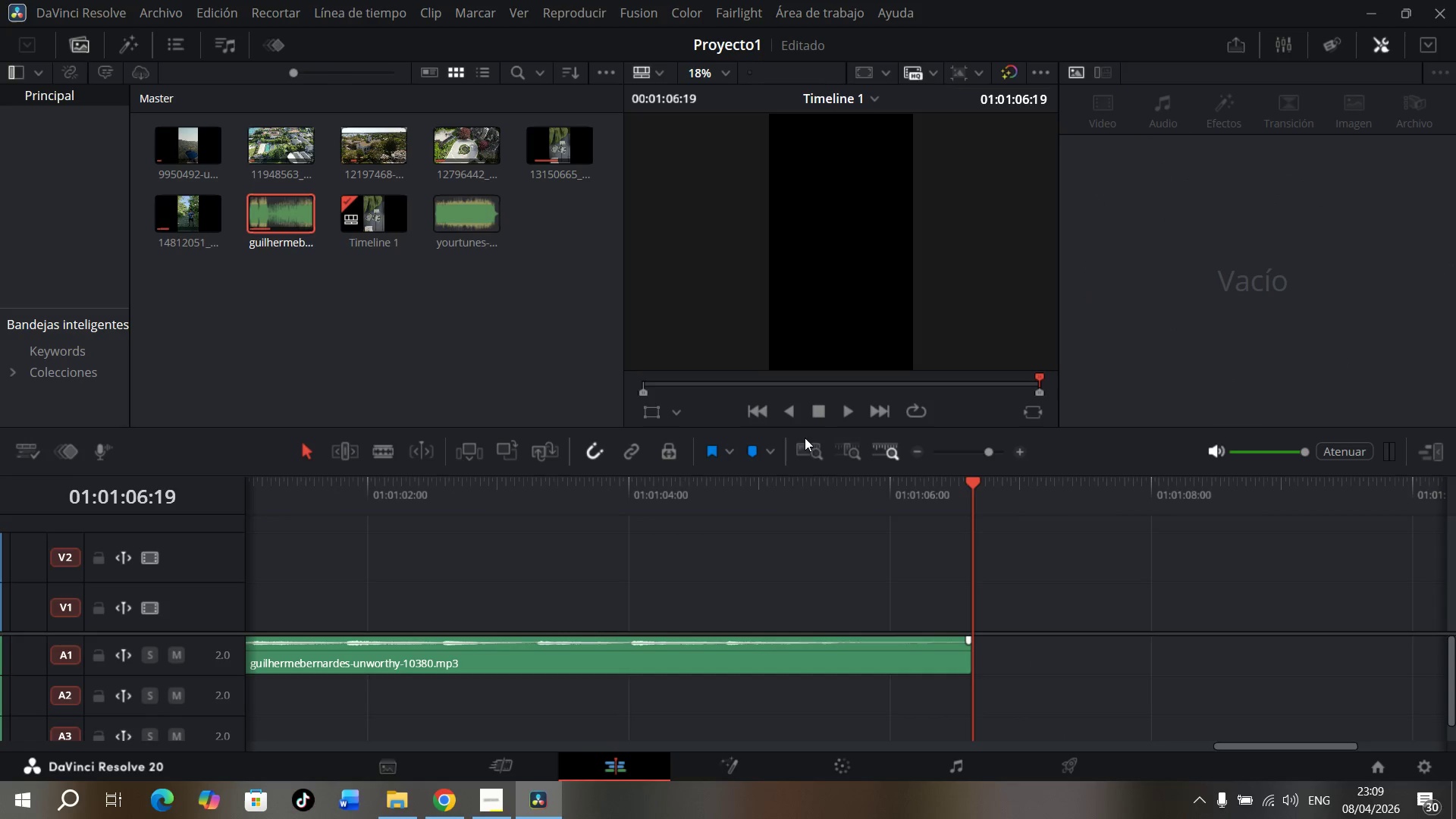 
left_click_drag(start_coordinate=[764, 483], to_coordinate=[1429, 504])
 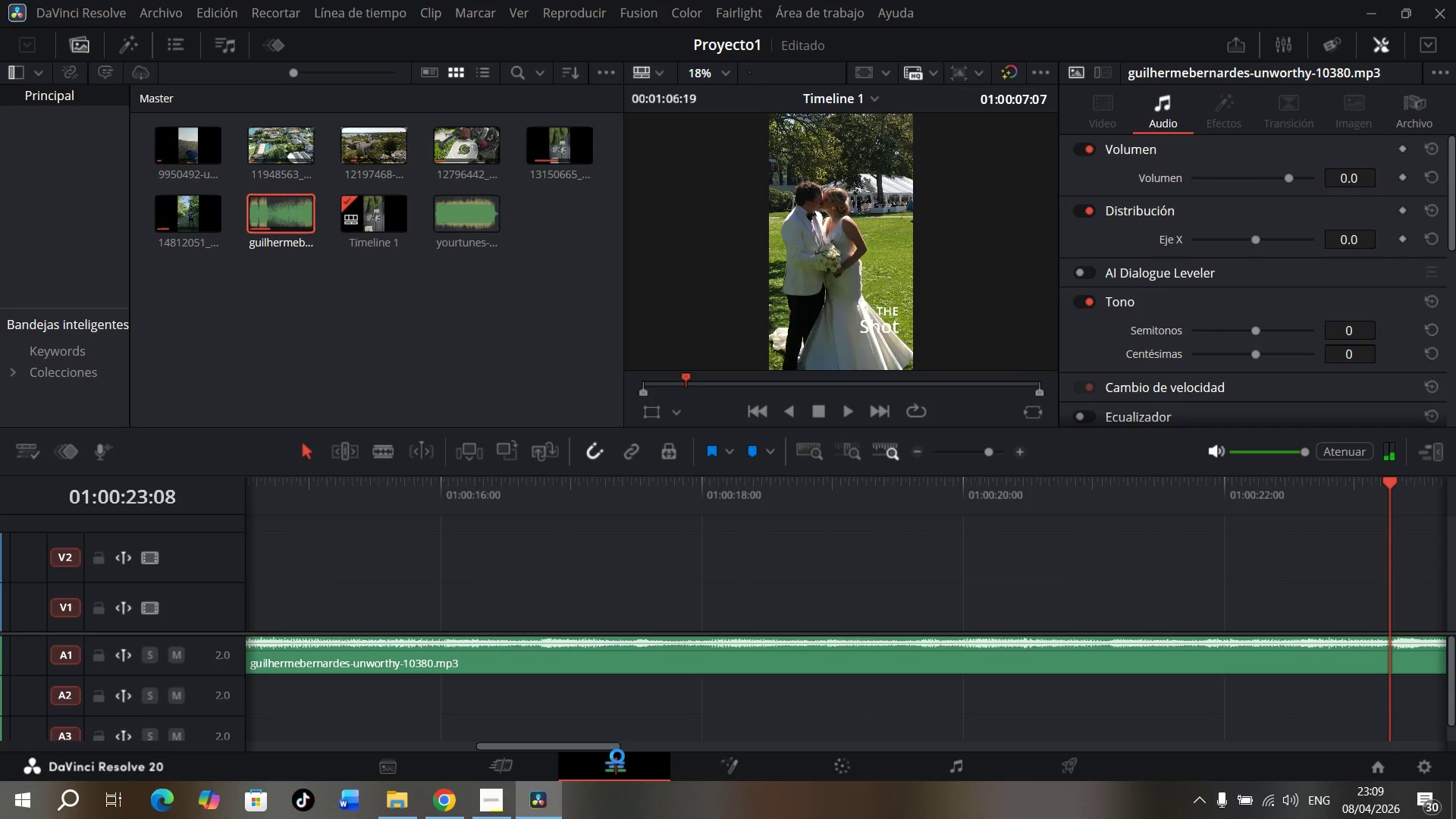 
left_click_drag(start_coordinate=[603, 743], to_coordinate=[1255, 723])
 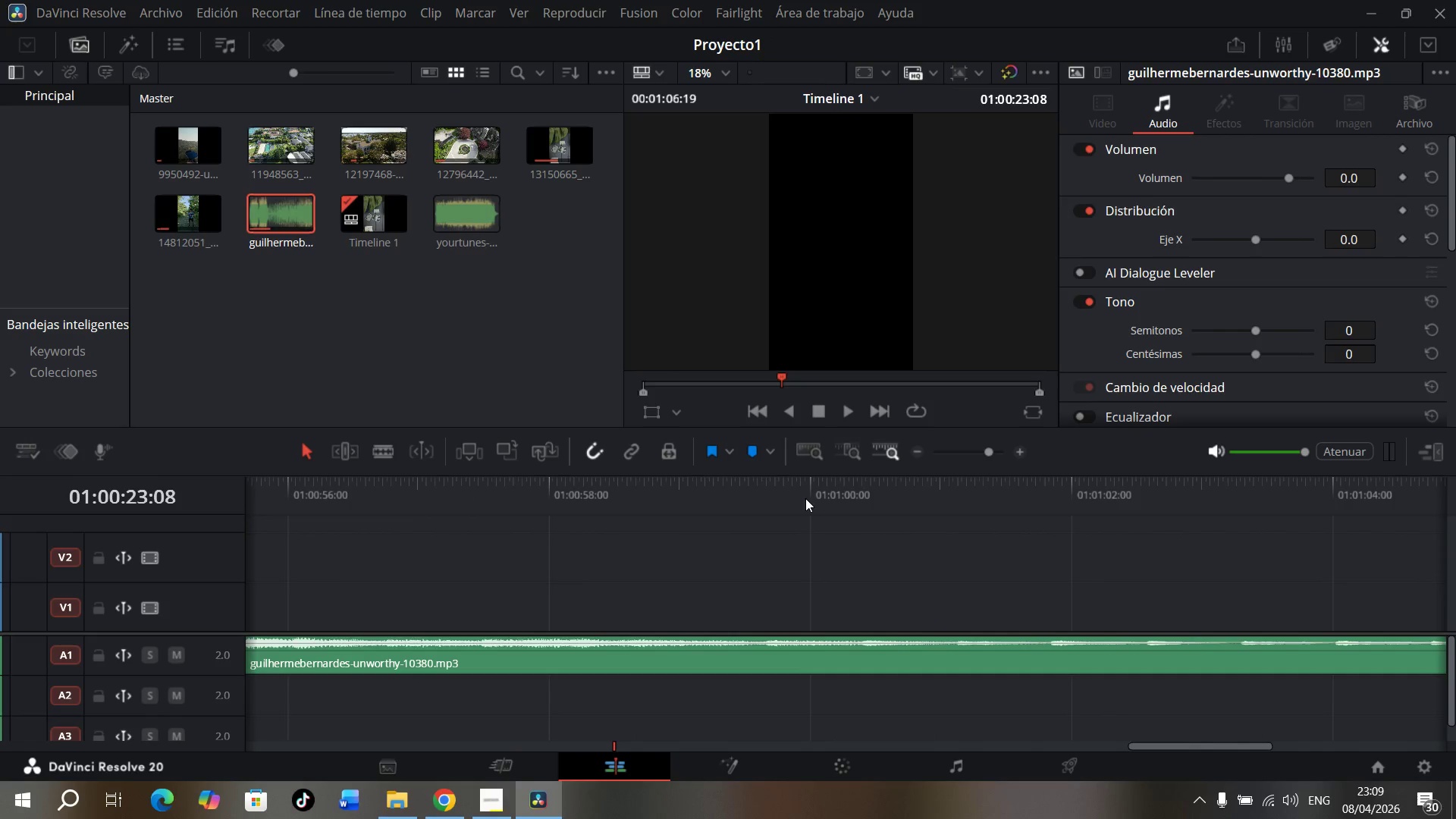 
left_click_drag(start_coordinate=[807, 488], to_coordinate=[811, 488])
 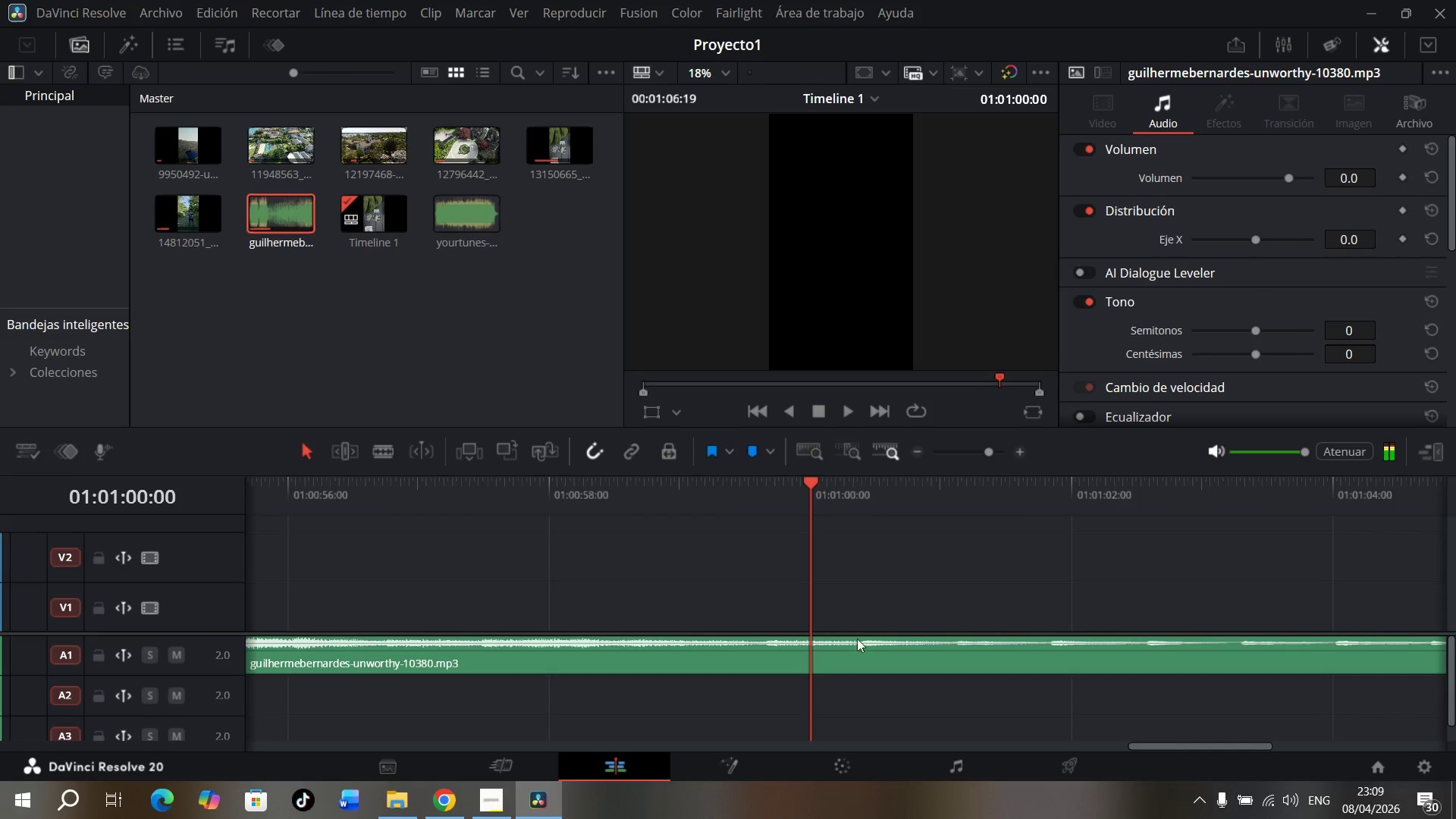 
left_click([860, 642])
 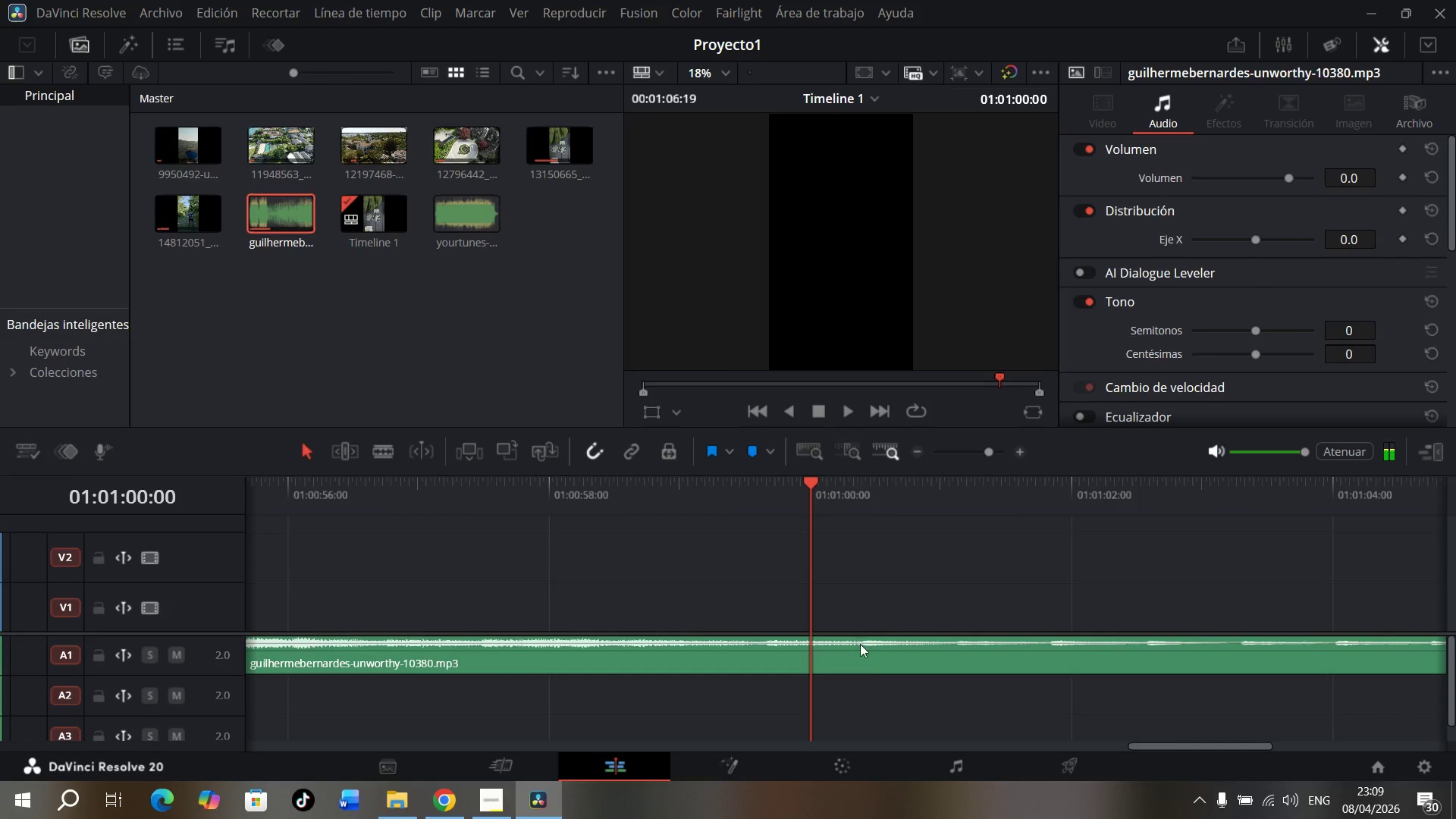 
left_click([874, 667])
 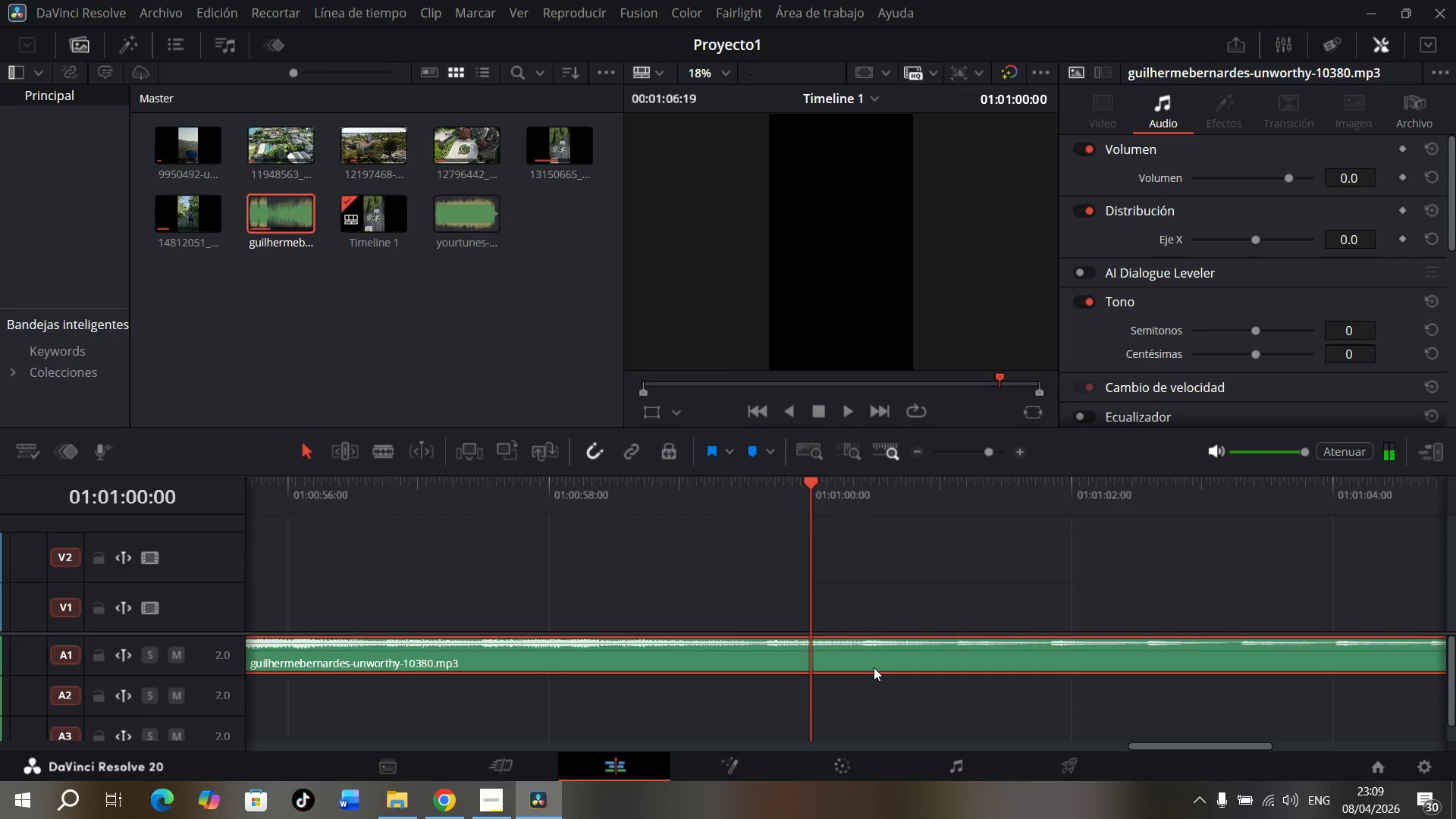 
key(Control+B)
 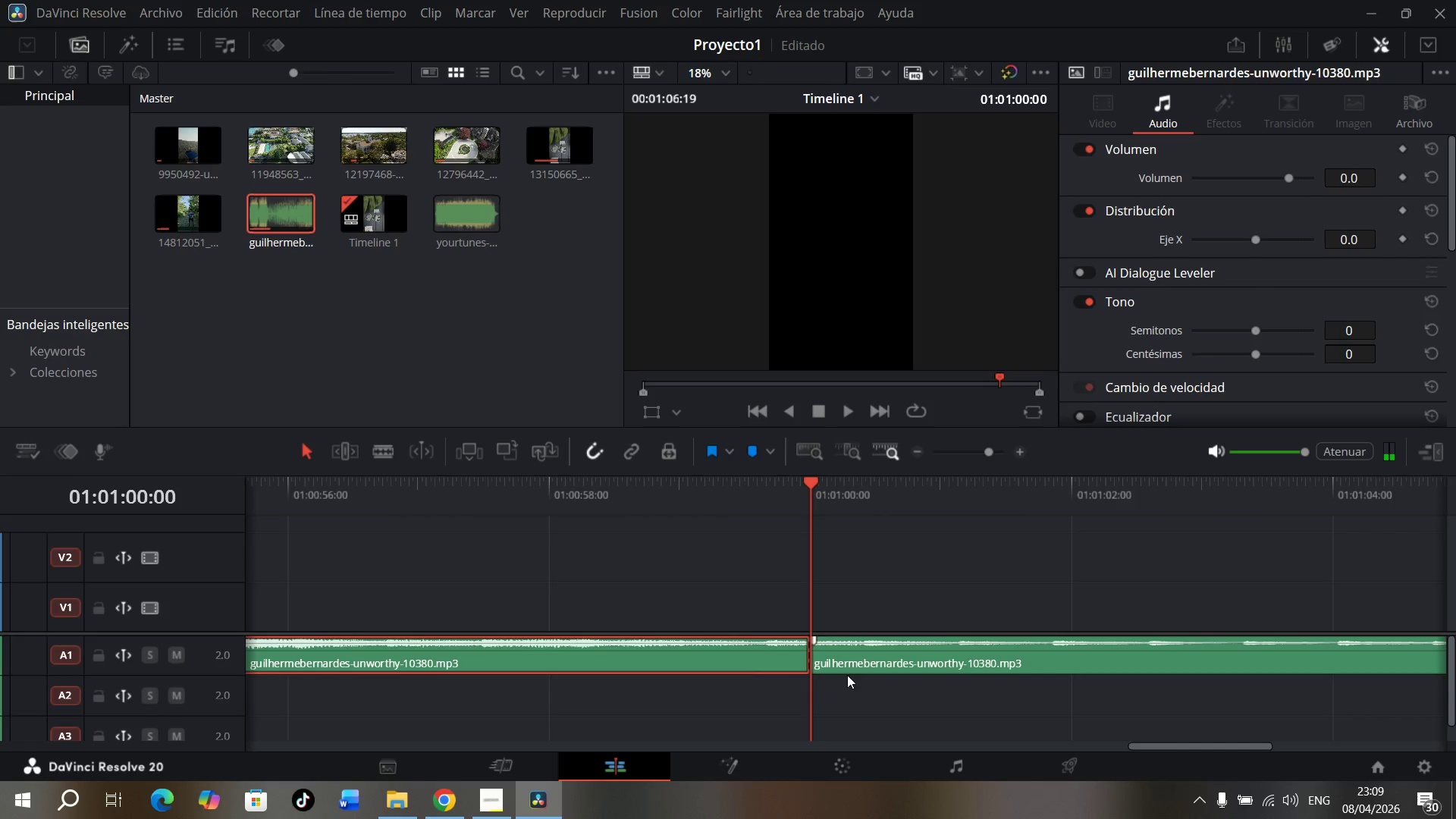 
left_click([747, 660])
 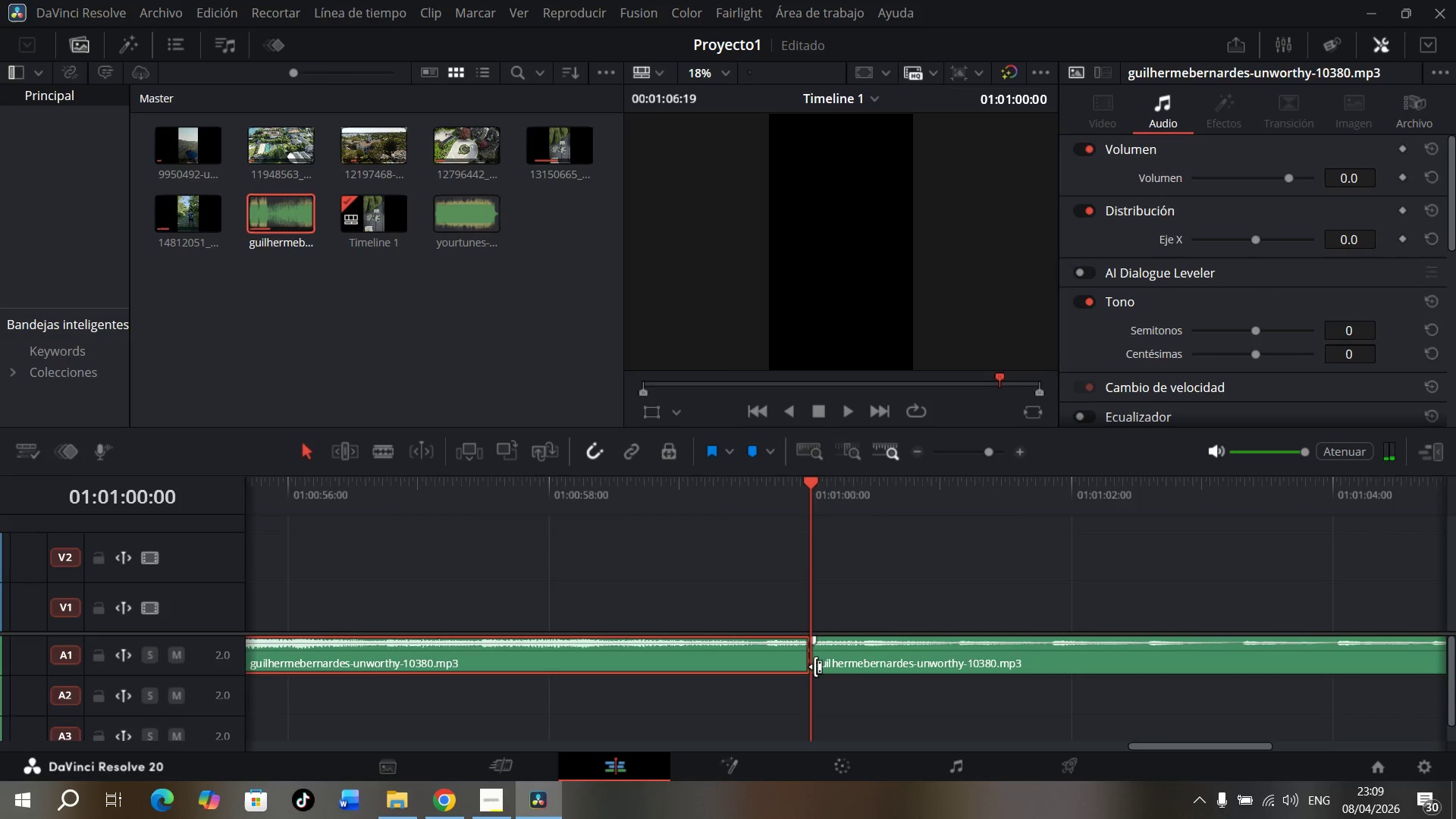 
key(Backspace)
 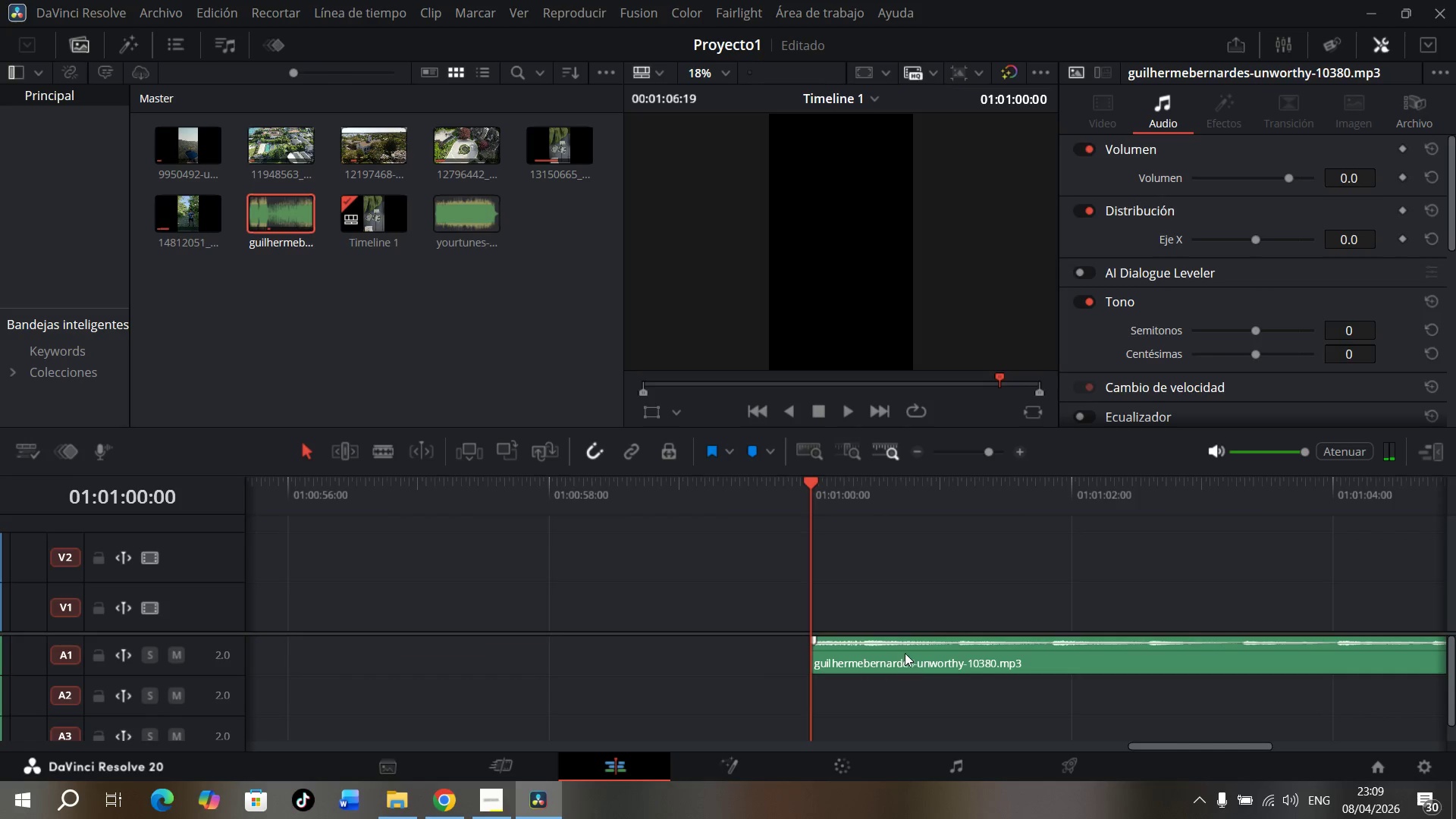 
left_click_drag(start_coordinate=[911, 651], to_coordinate=[245, 654])
 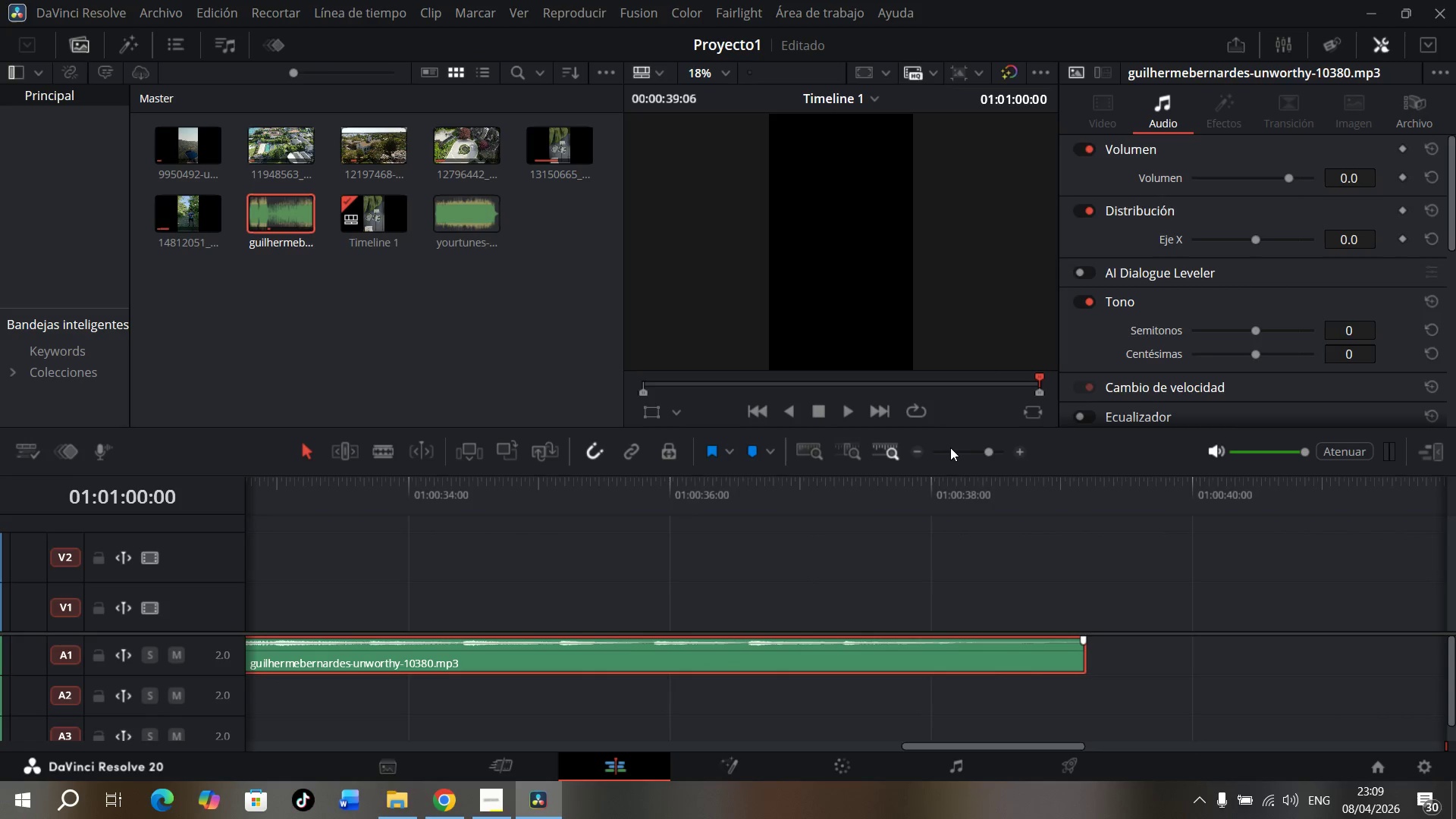 
left_click([951, 453])
 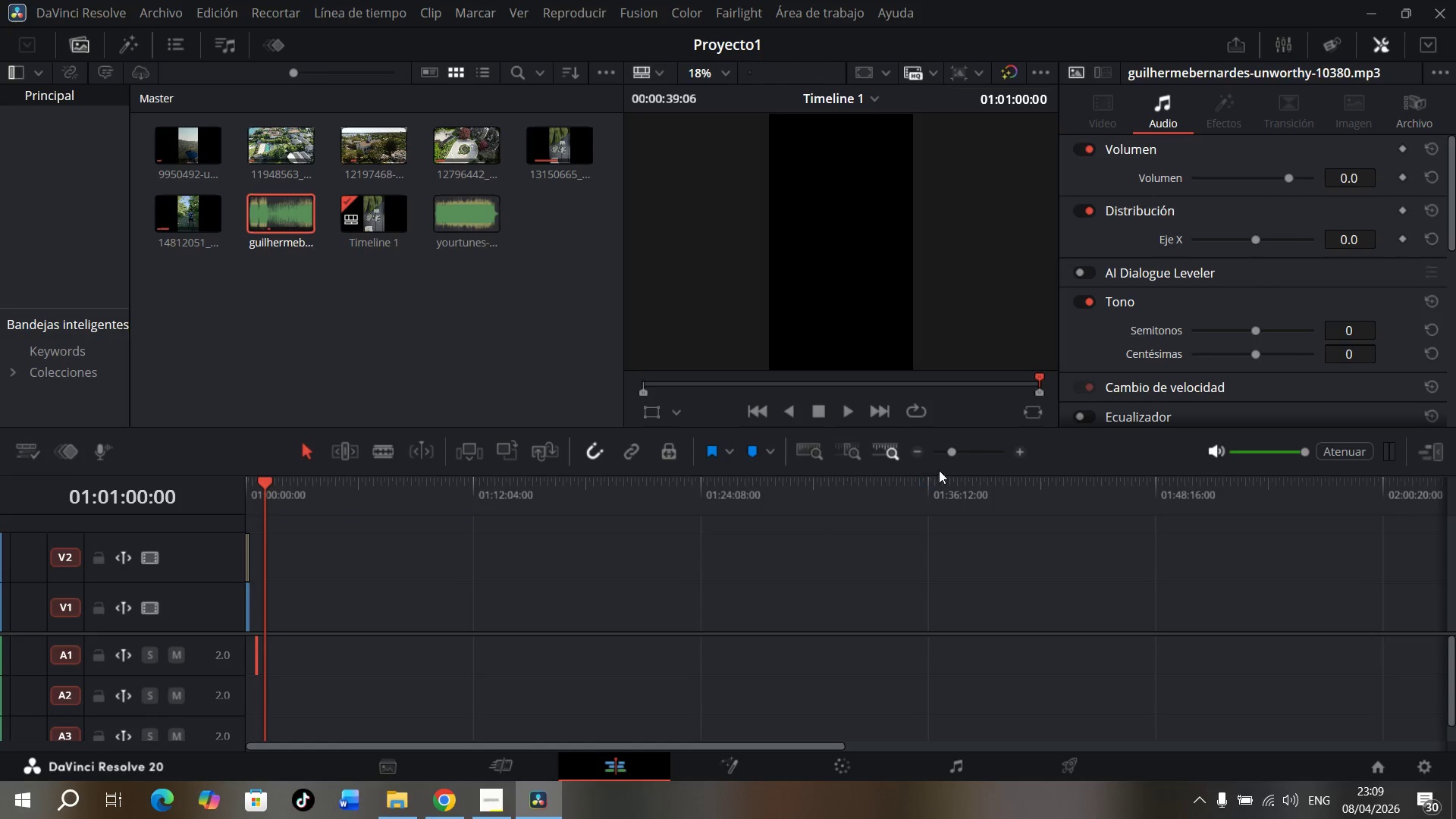 
left_click([973, 455])
 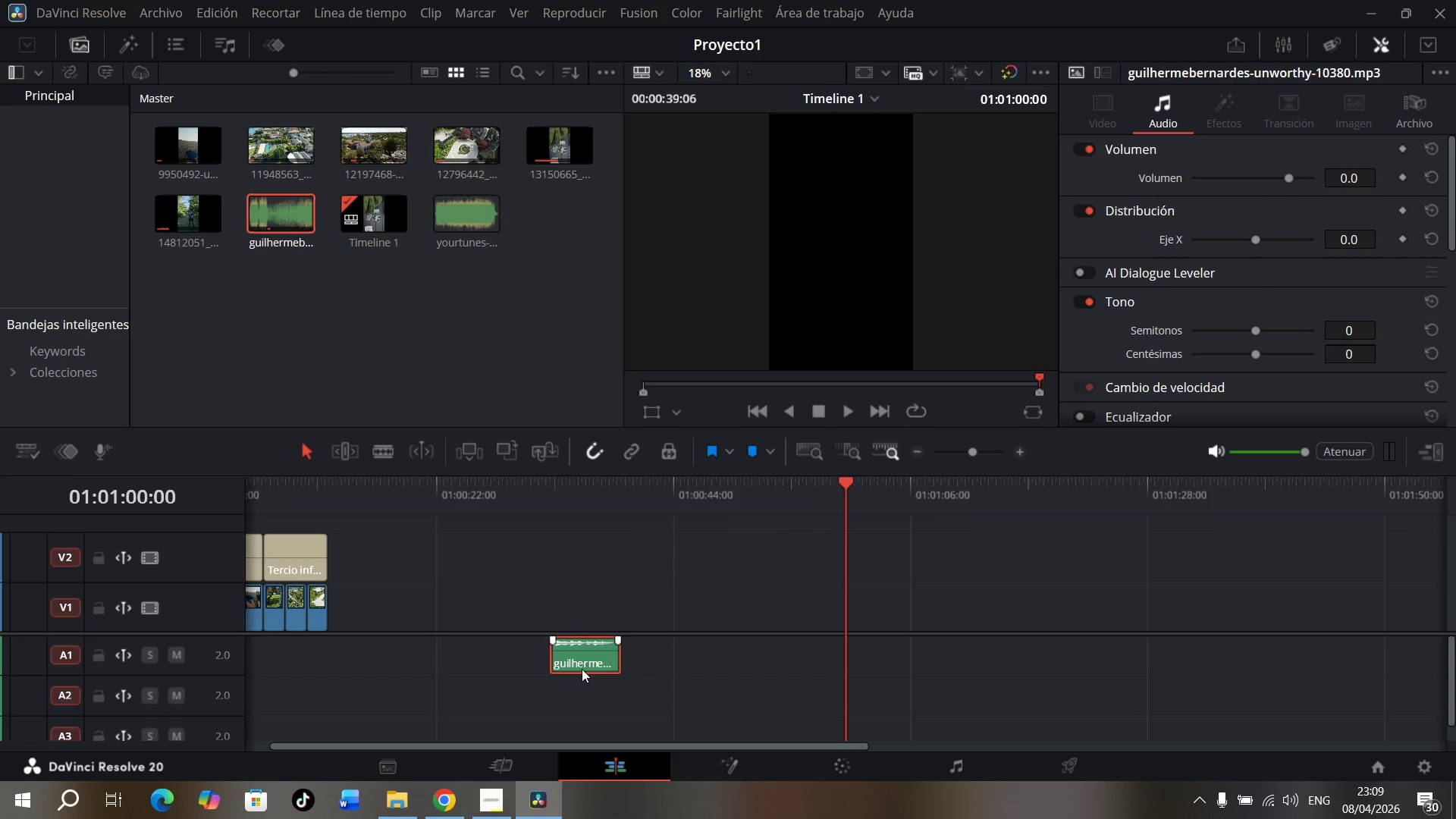 
left_click_drag(start_coordinate=[585, 645], to_coordinate=[243, 657])
 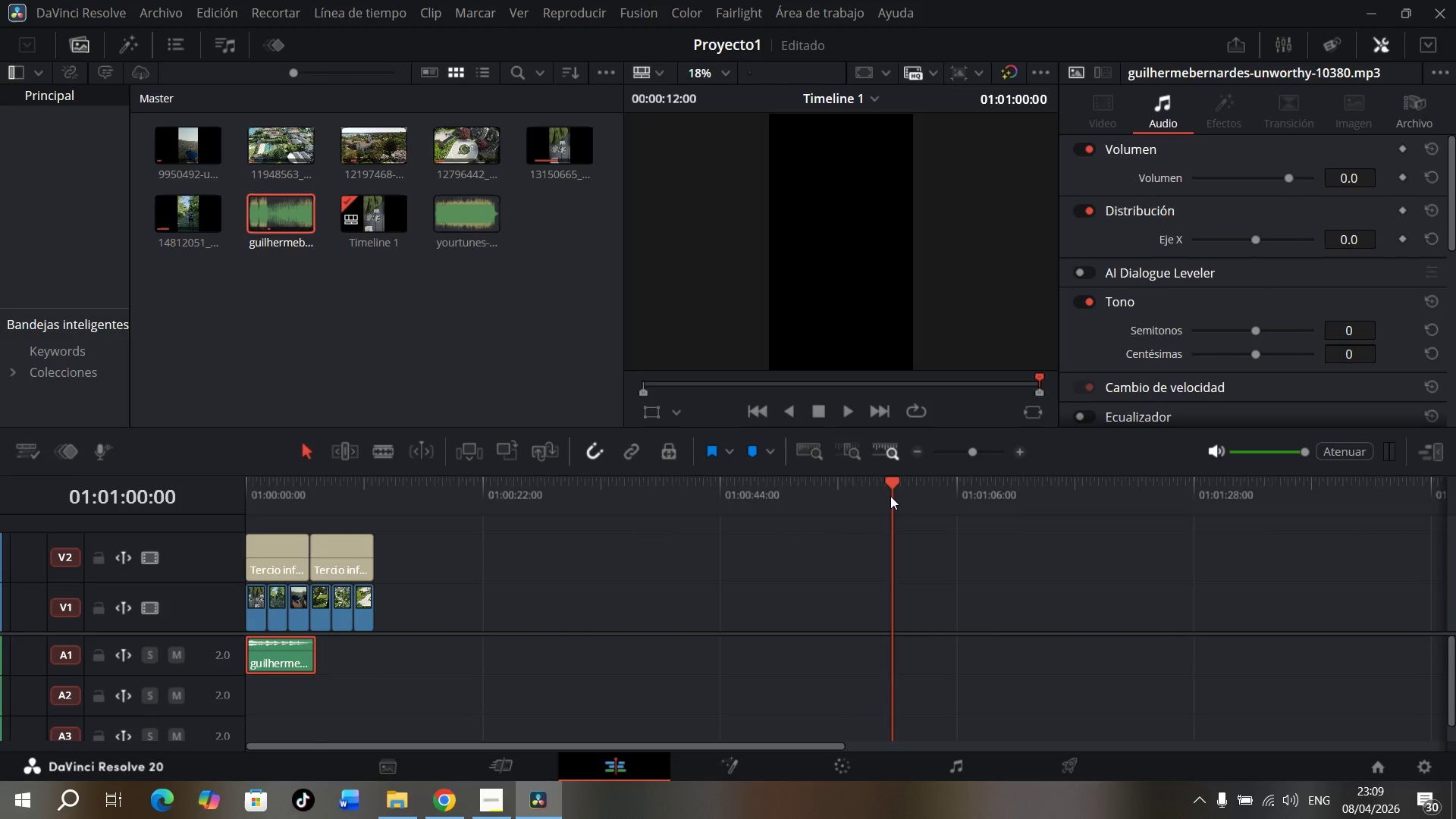 
left_click_drag(start_coordinate=[889, 485], to_coordinate=[351, 535])
 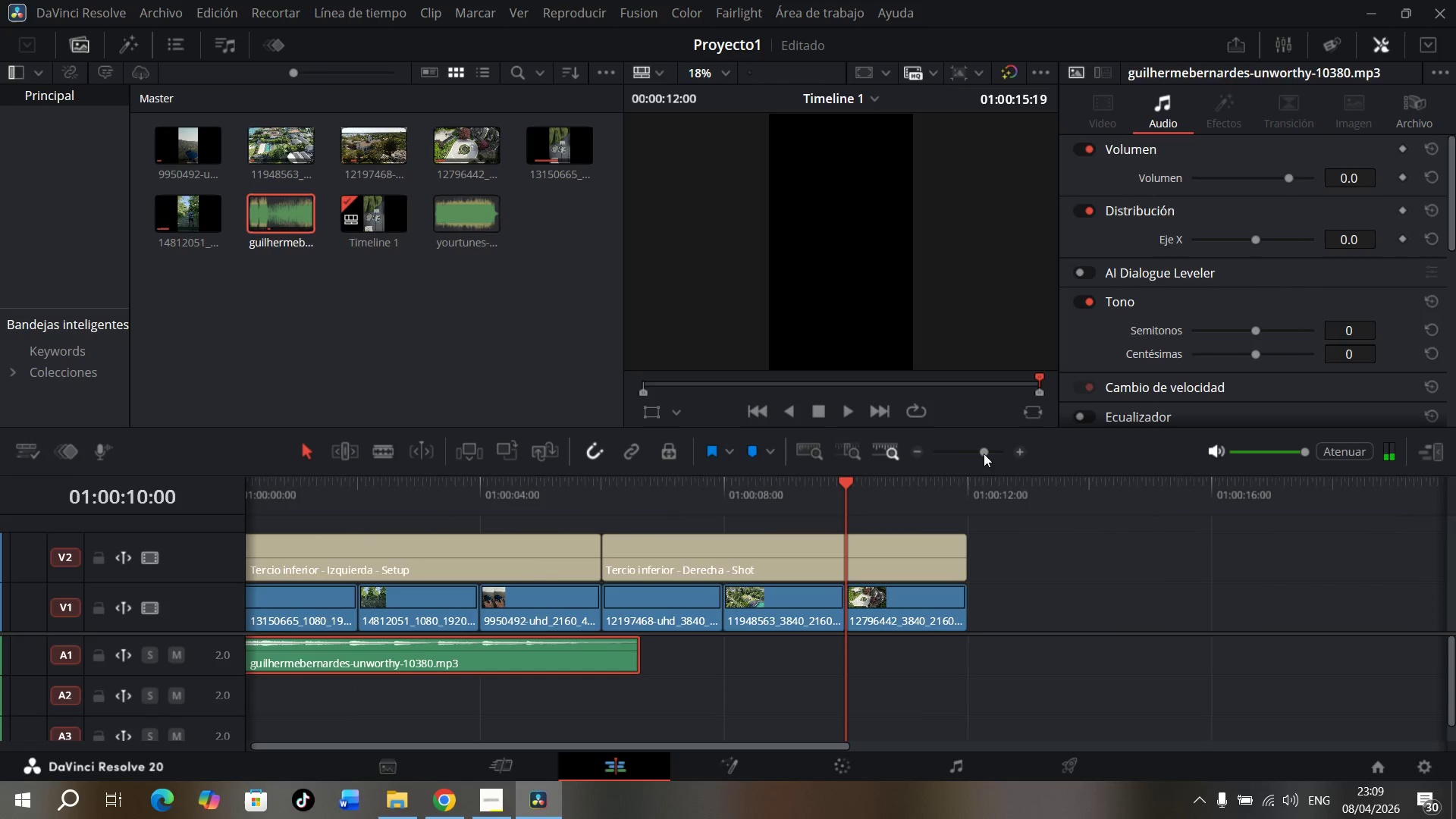 
left_click_drag(start_coordinate=[977, 453], to_coordinate=[984, 456])
 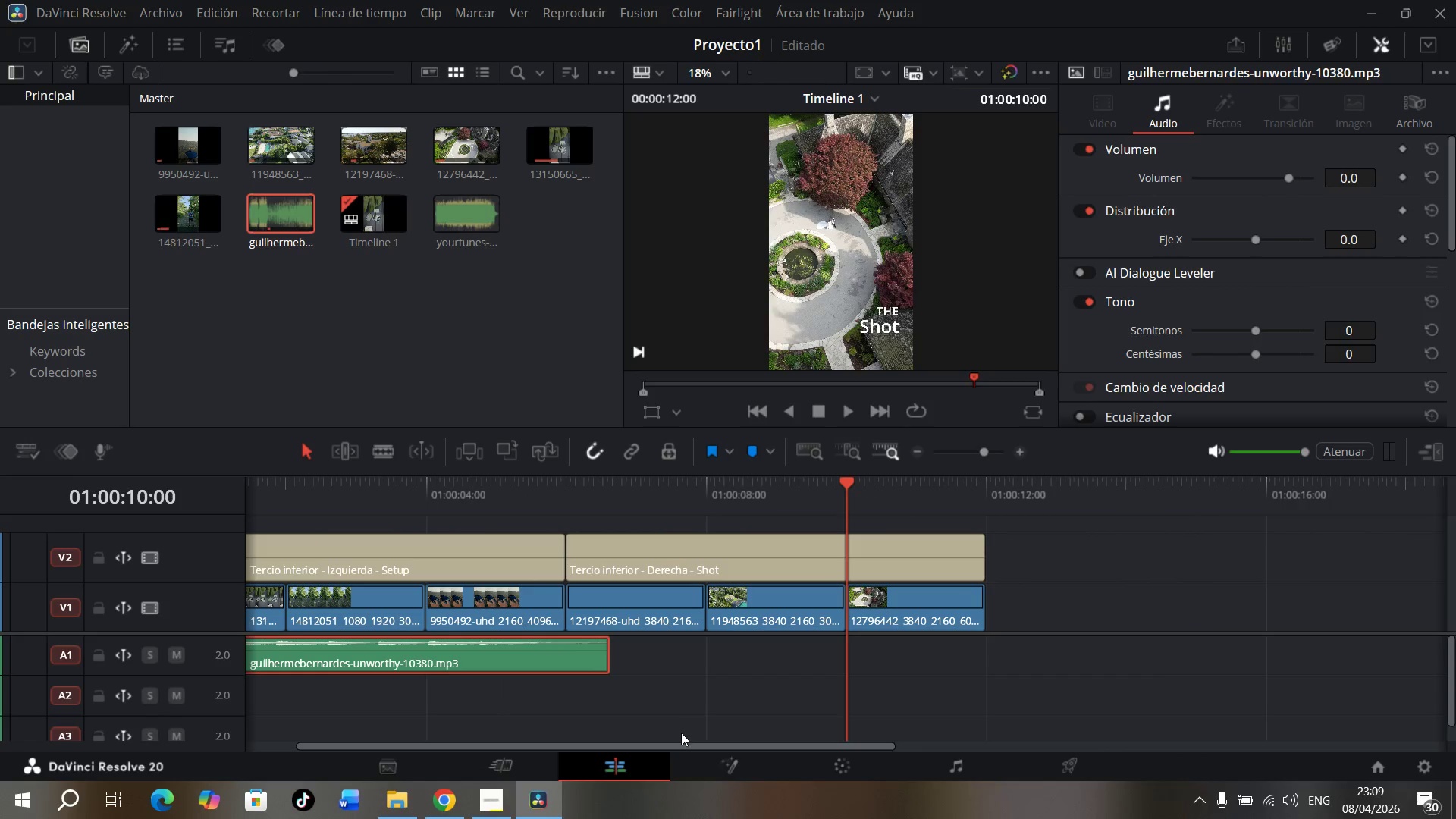 
left_click_drag(start_coordinate=[683, 743], to_coordinate=[399, 752])
 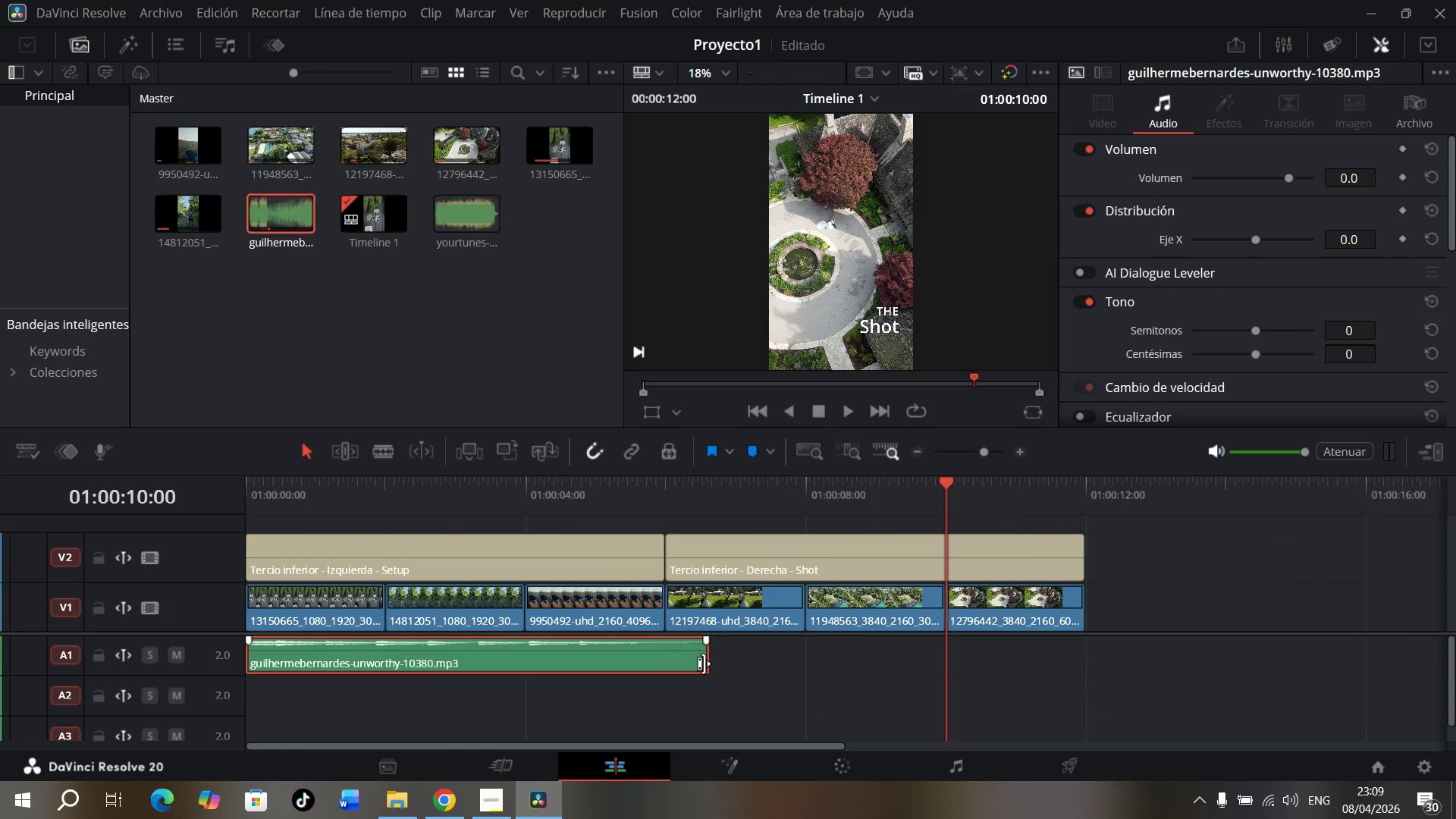 
left_click_drag(start_coordinate=[706, 664], to_coordinate=[665, 661])
 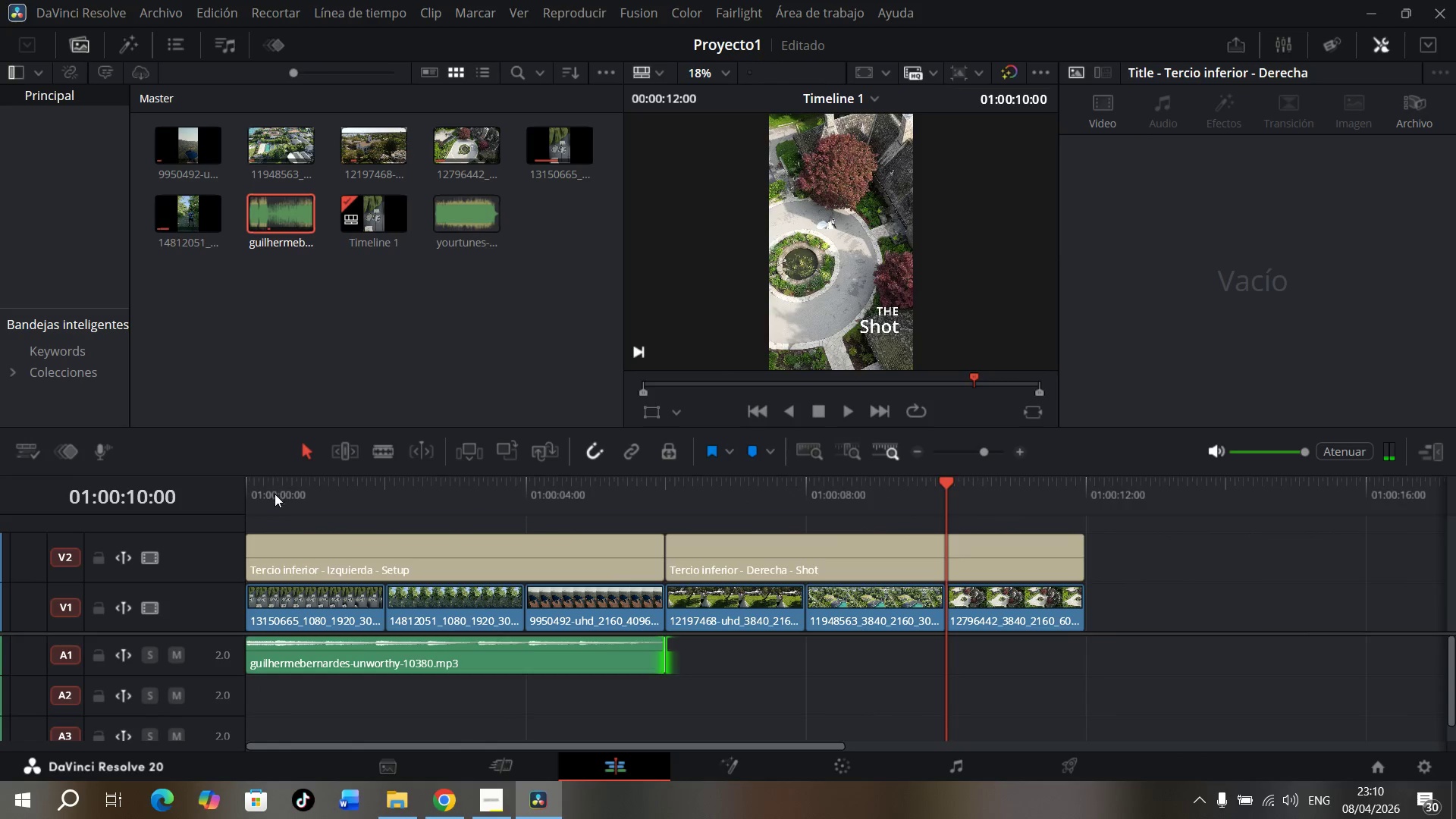 
left_click_drag(start_coordinate=[276, 485], to_coordinate=[196, 488])
 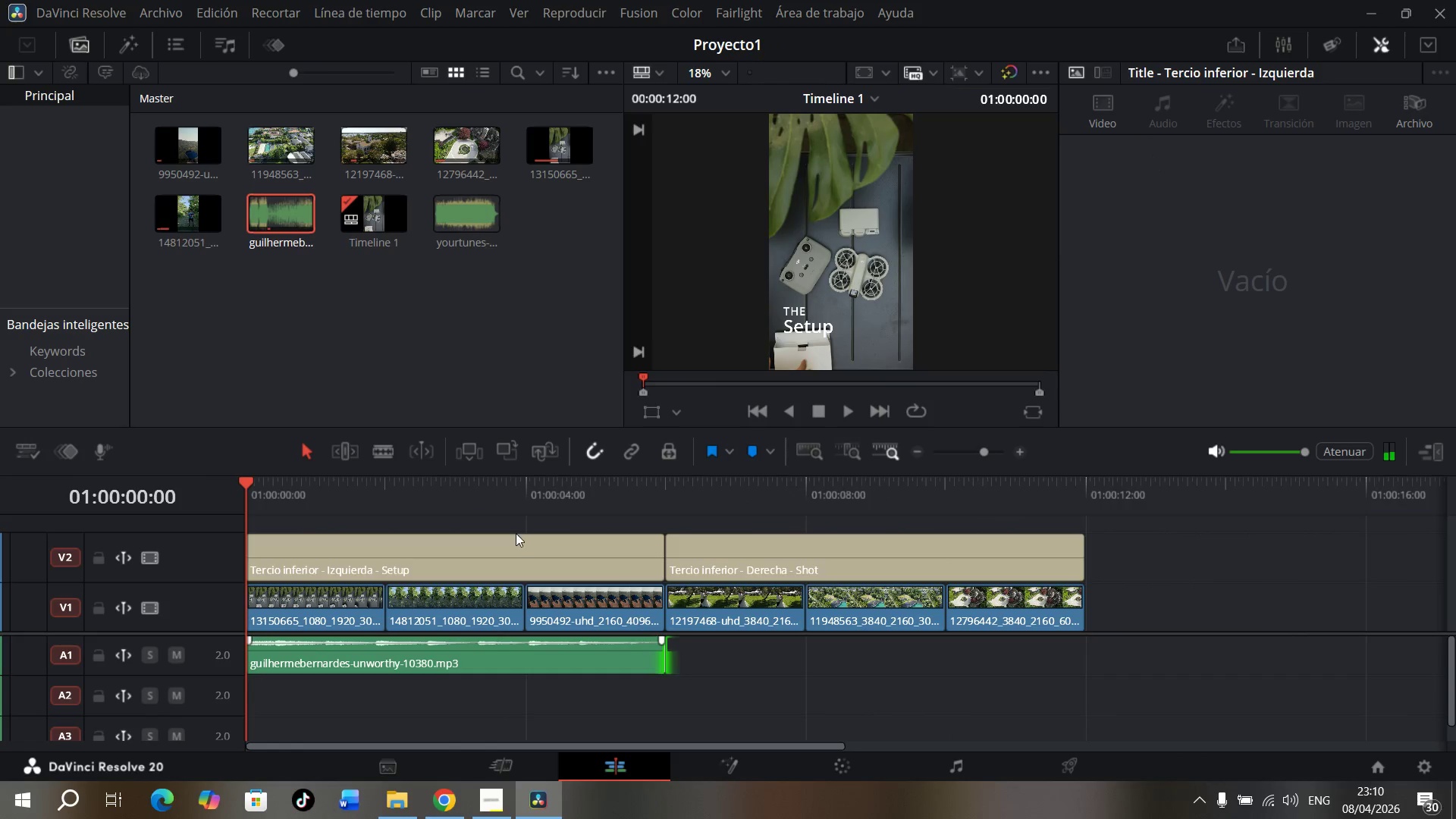 
left_click([422, 661])
 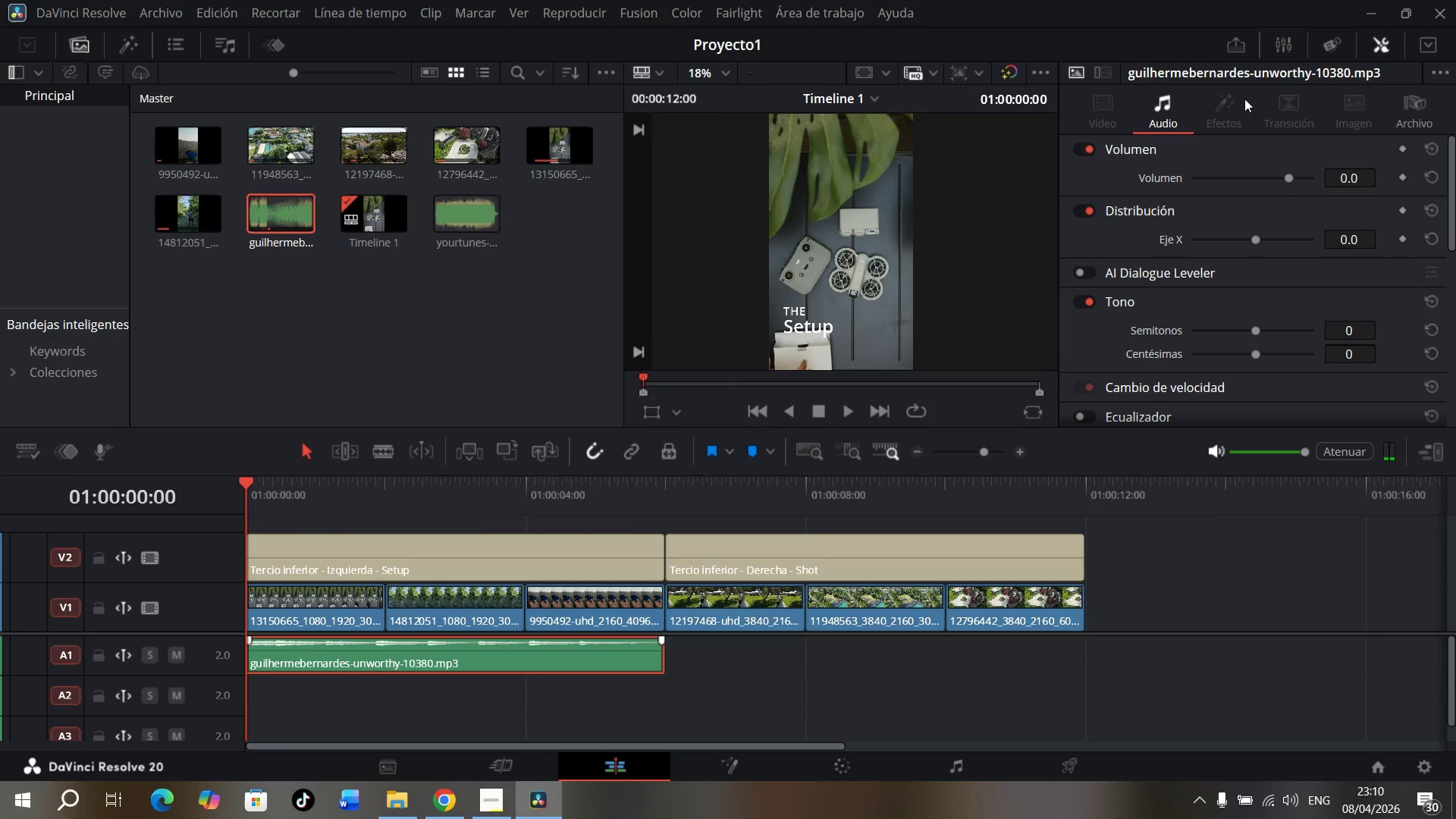 
left_click([1235, 108])
 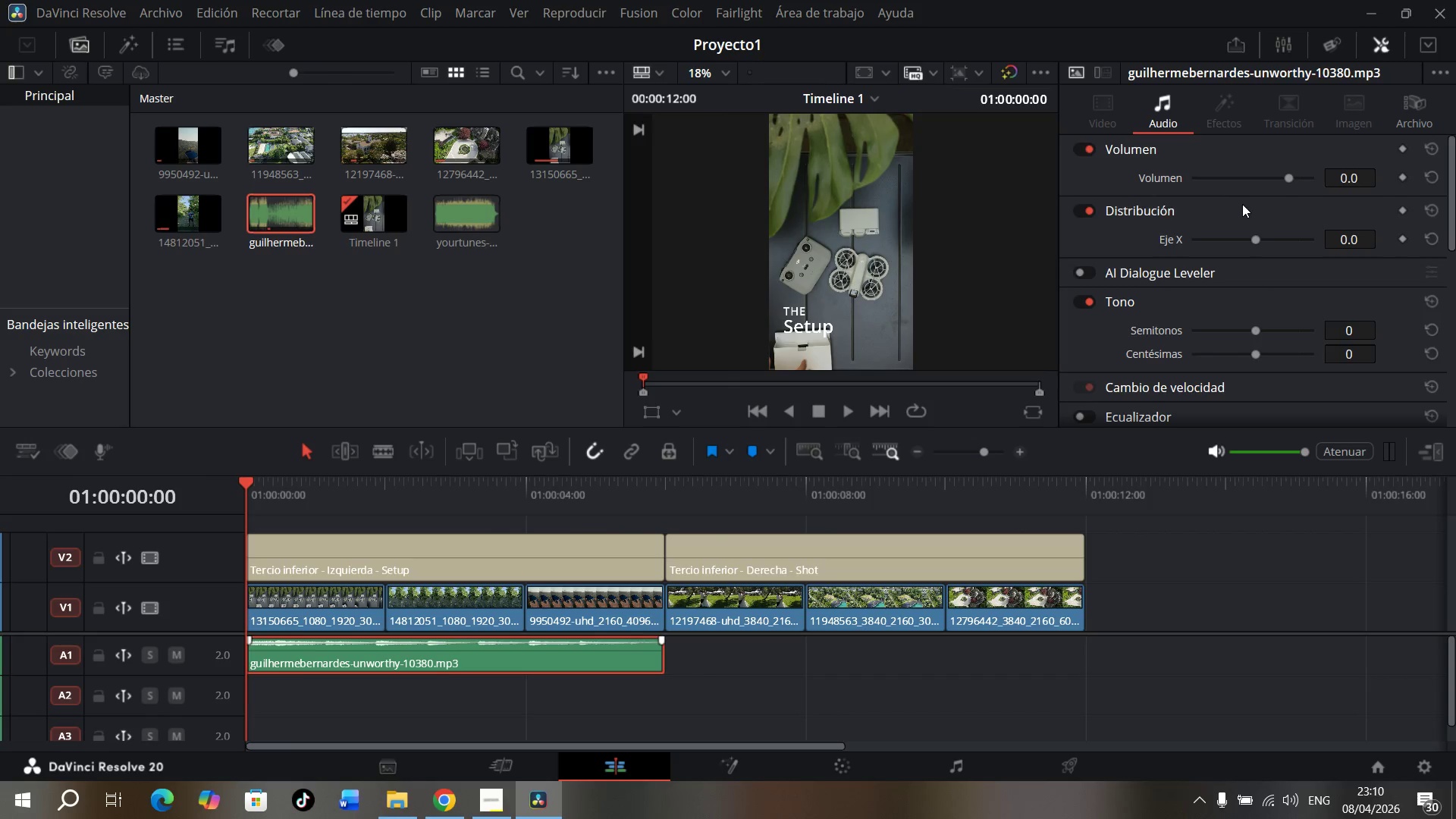 
scroll: coordinate [1247, 208], scroll_direction: none, amount: 0.0
 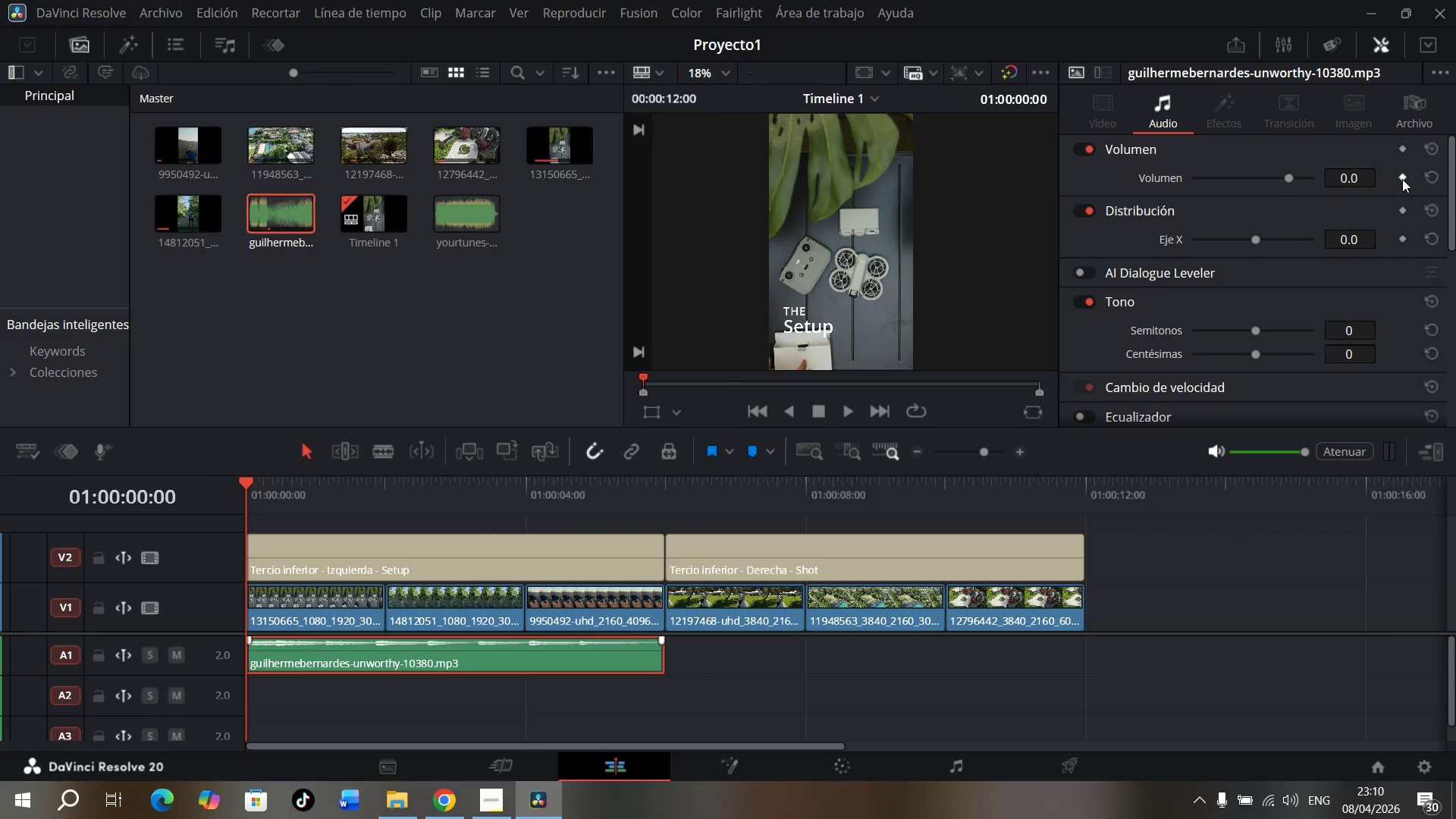 
wait(5.62)
 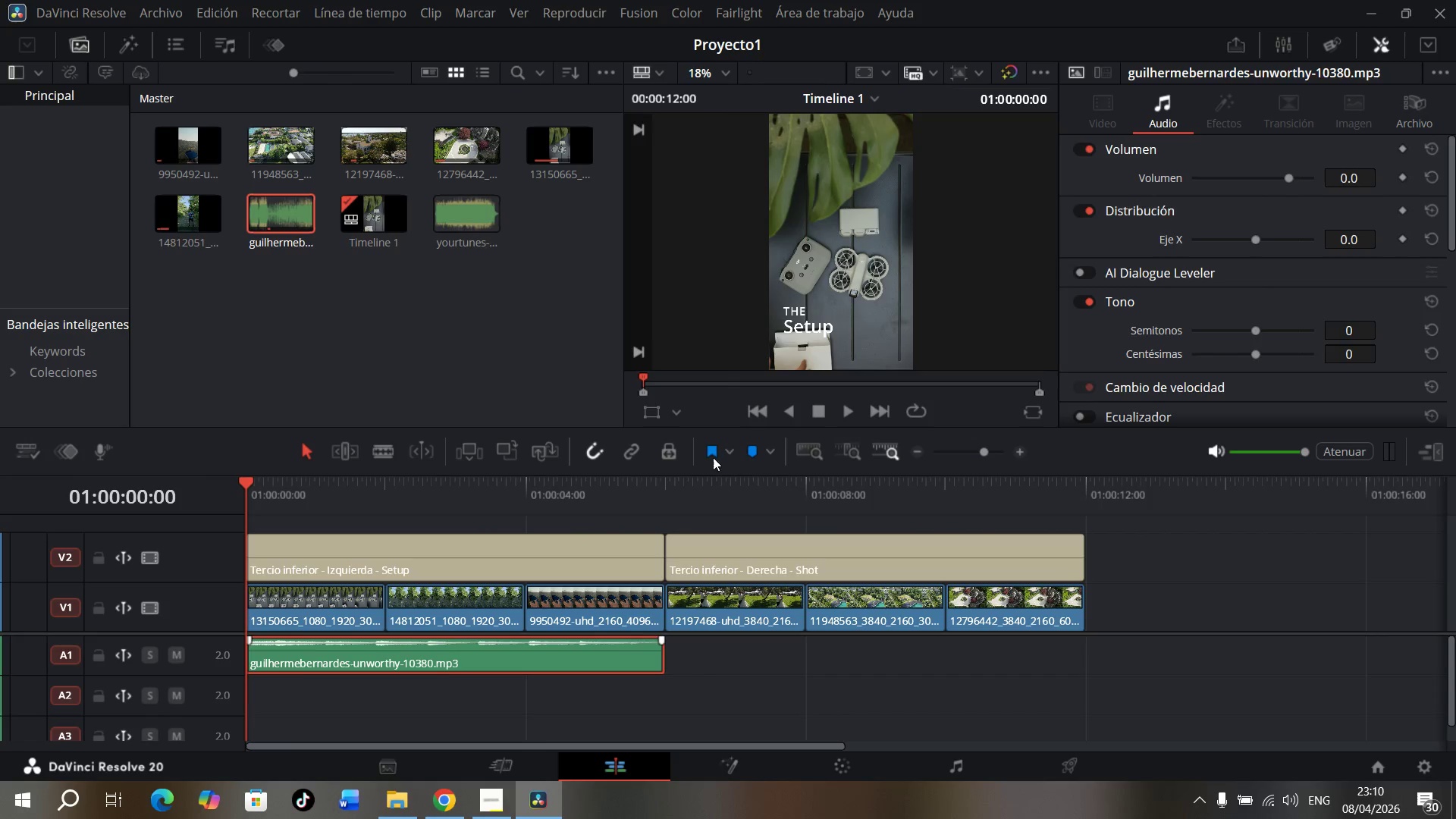 
left_click_drag(start_coordinate=[1284, 180], to_coordinate=[985, 190])
 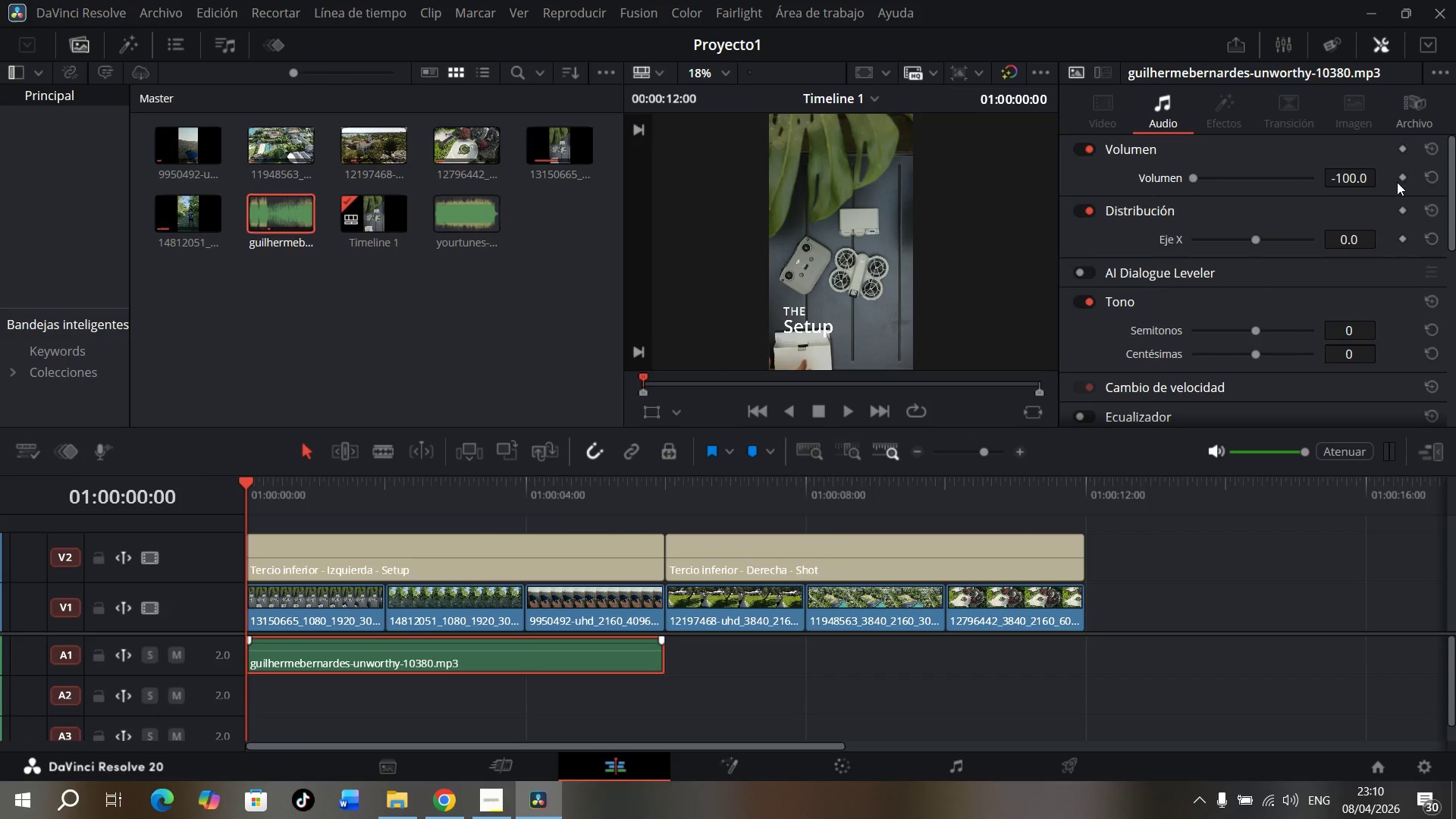 
left_click([1401, 178])
 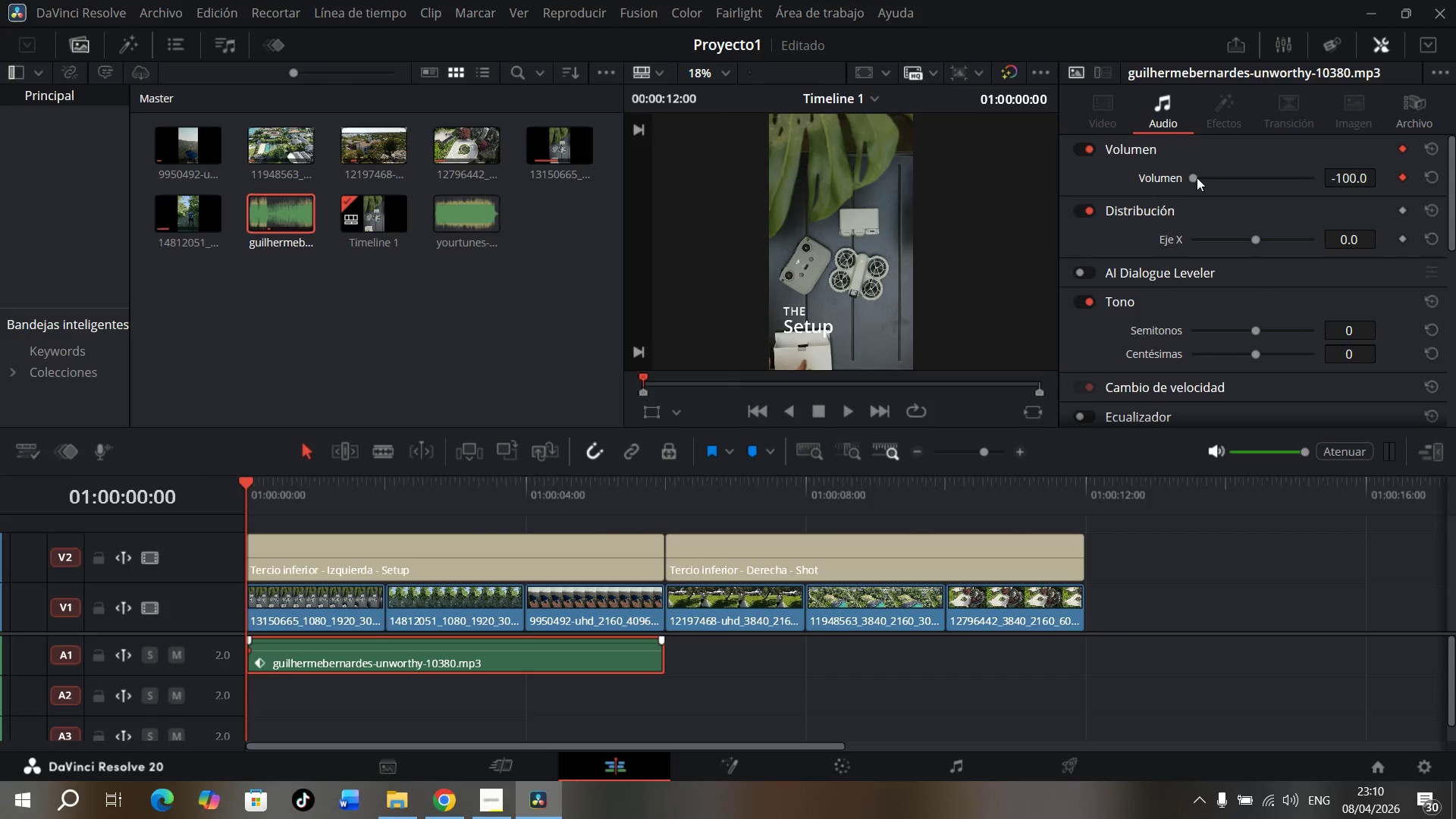 
left_click_drag(start_coordinate=[1193, 177], to_coordinate=[1258, 178])
 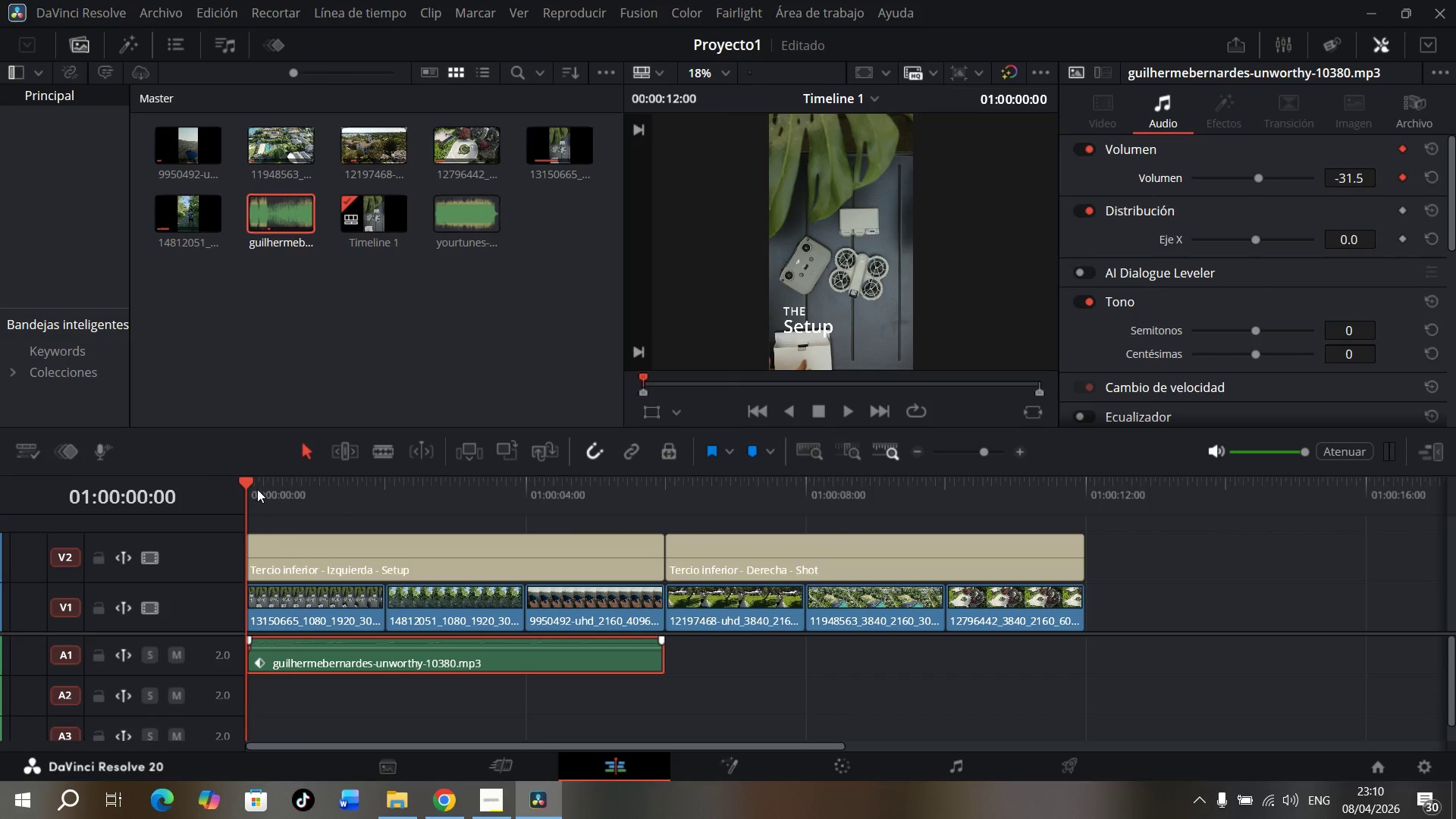 
left_click_drag(start_coordinate=[249, 476], to_coordinate=[269, 477])
 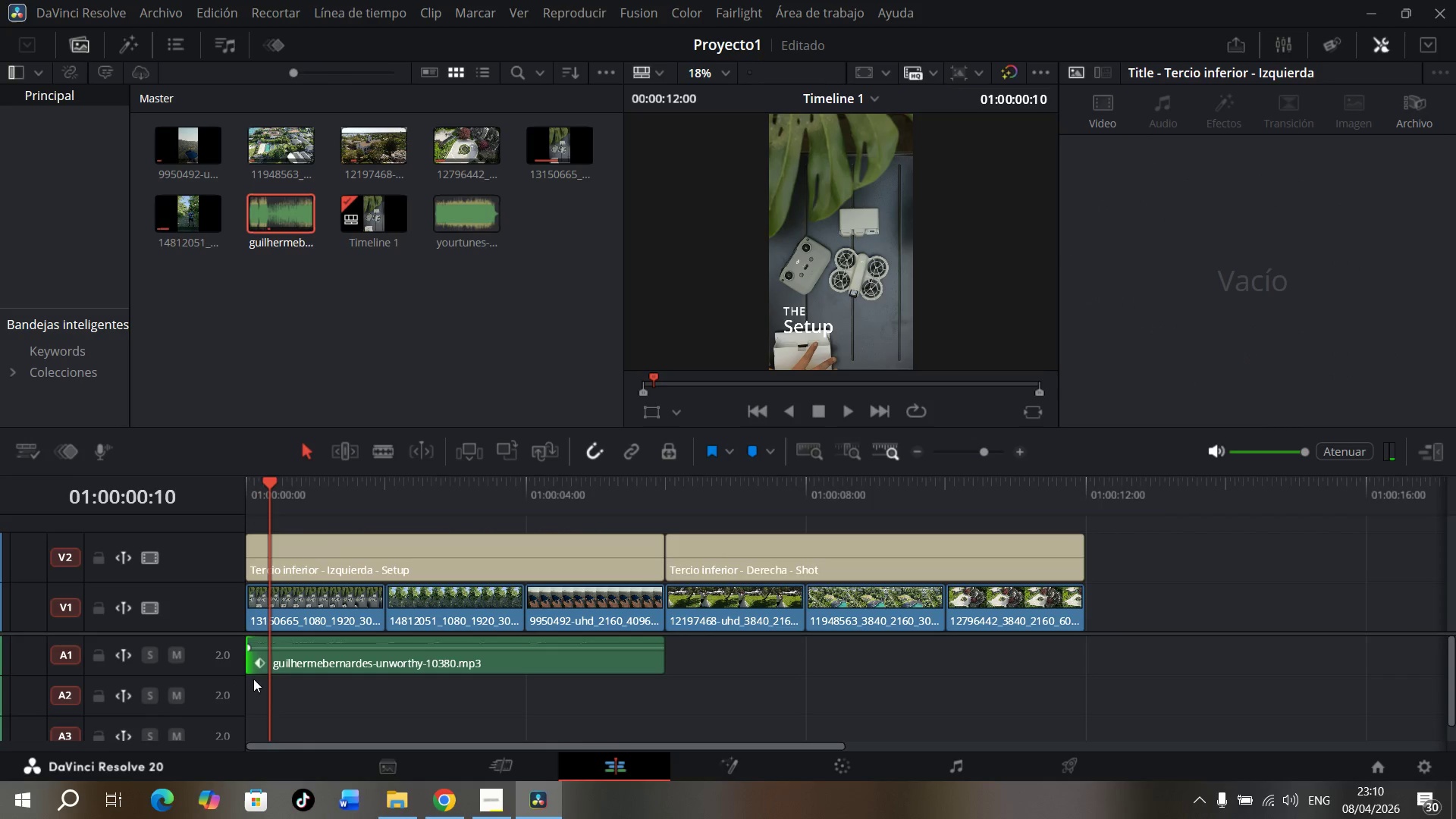 
left_click_drag(start_coordinate=[265, 481], to_coordinate=[220, 482])
 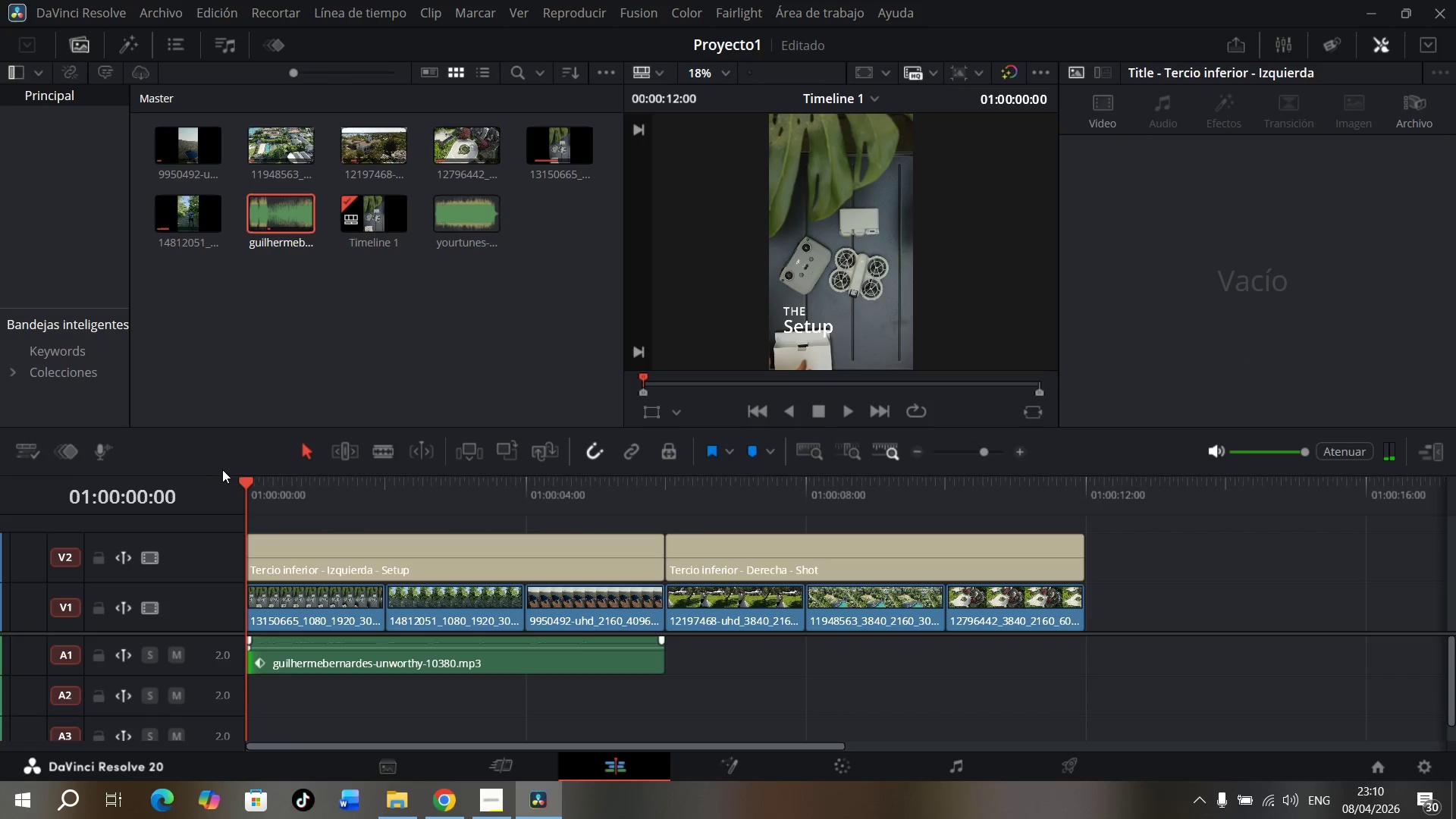 
key(Space)
 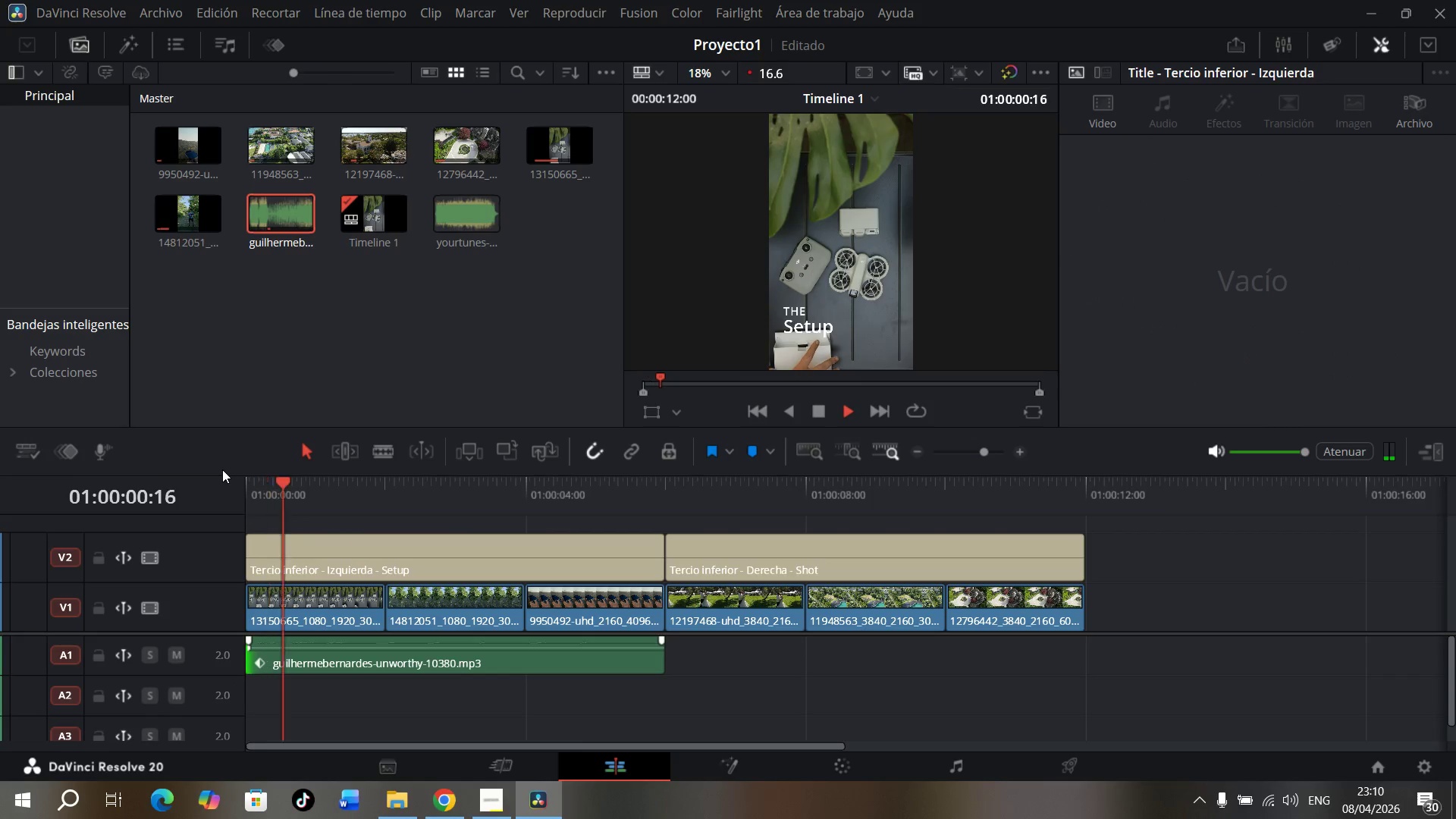 
key(Space)
 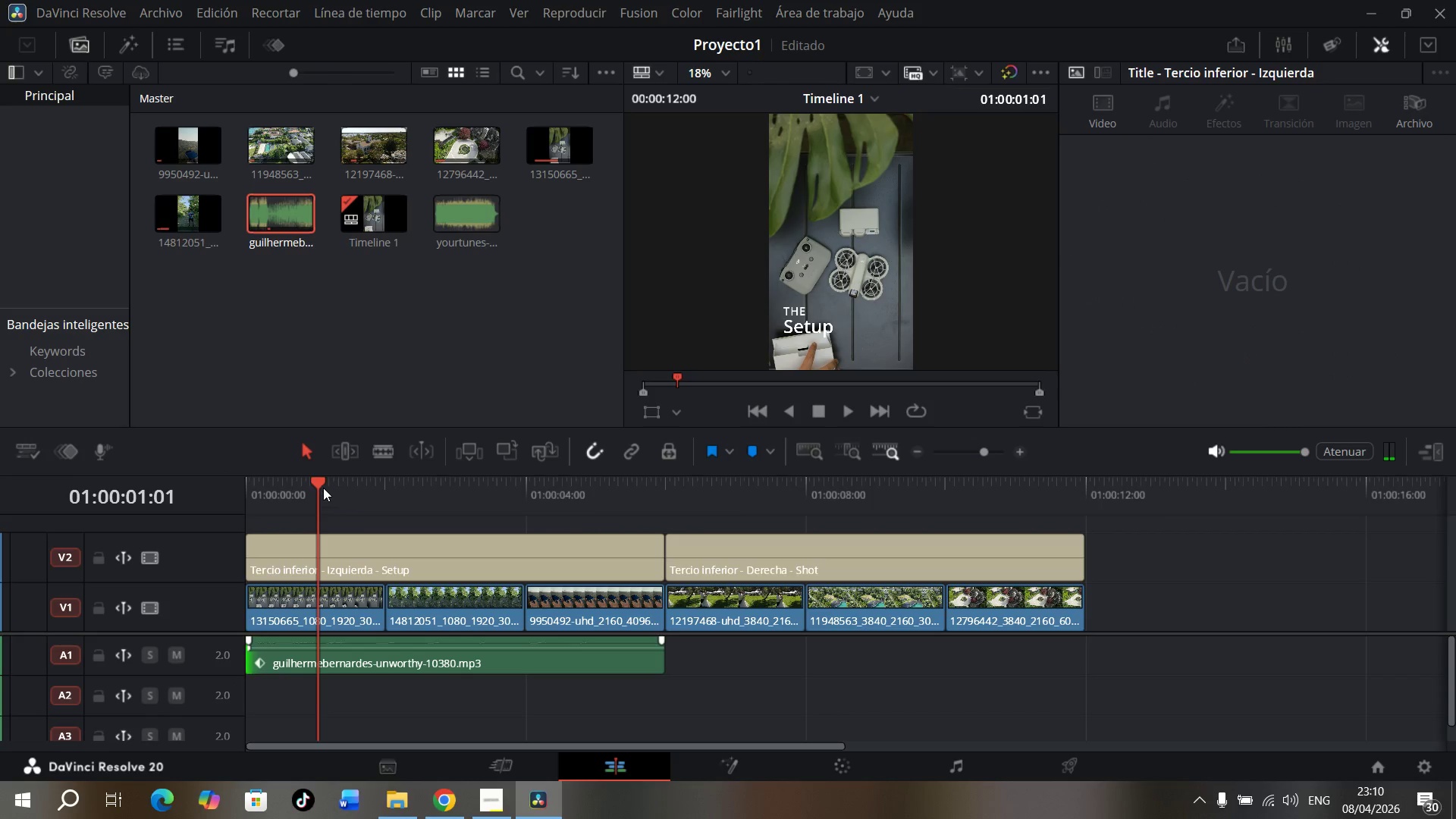 
left_click_drag(start_coordinate=[313, 485], to_coordinate=[204, 466])
 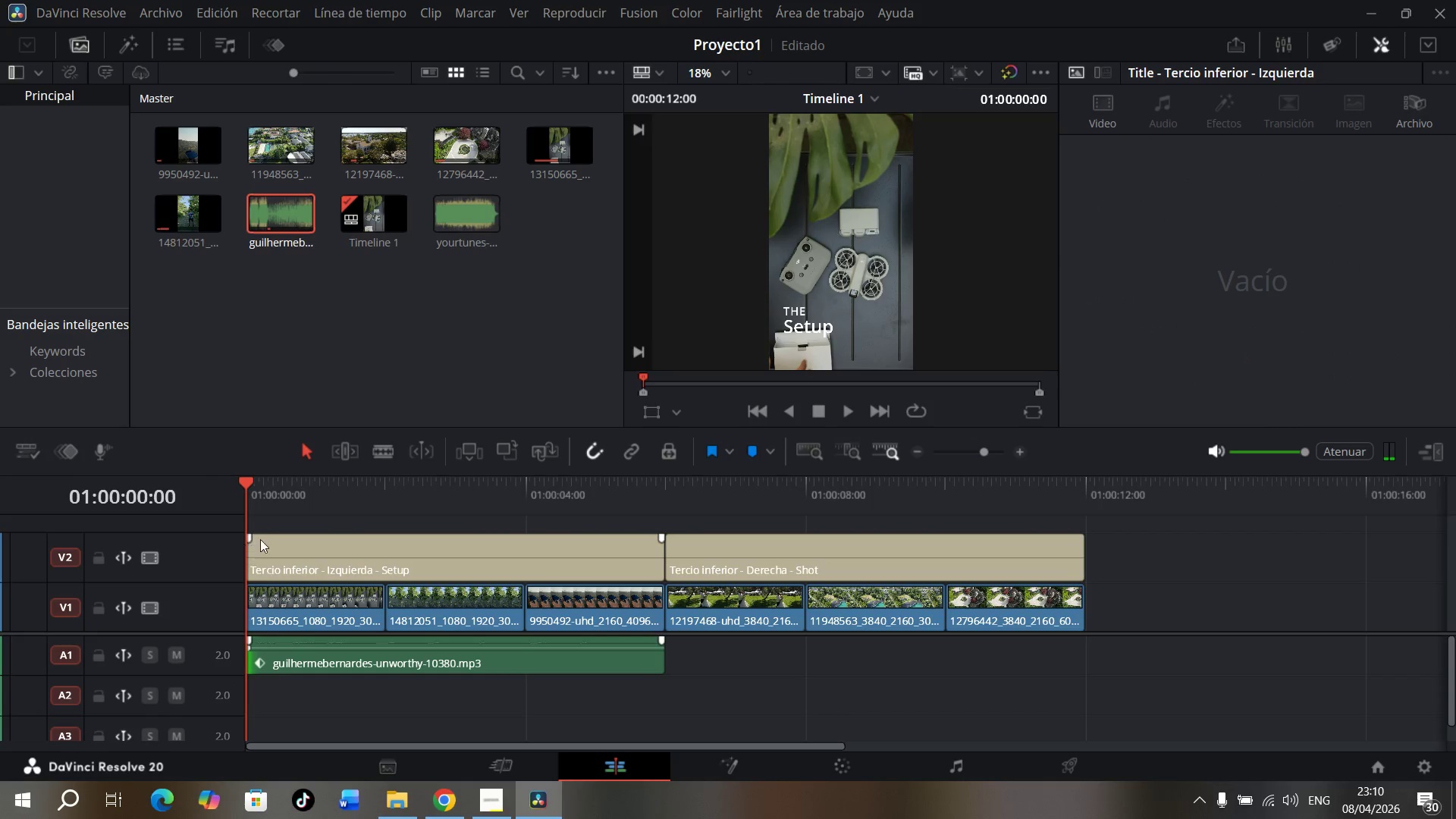 
key(Space)
 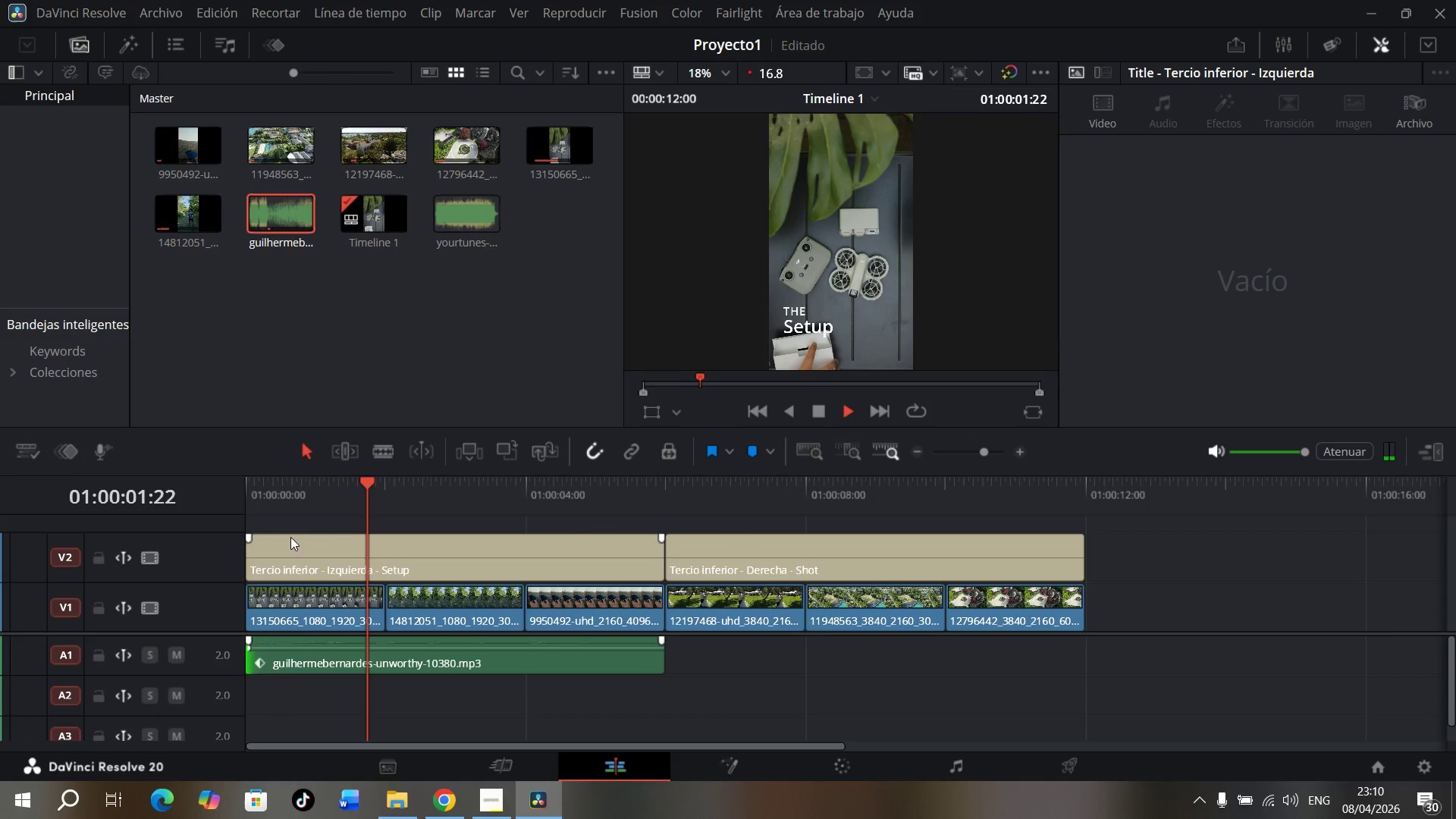 
key(Space)
 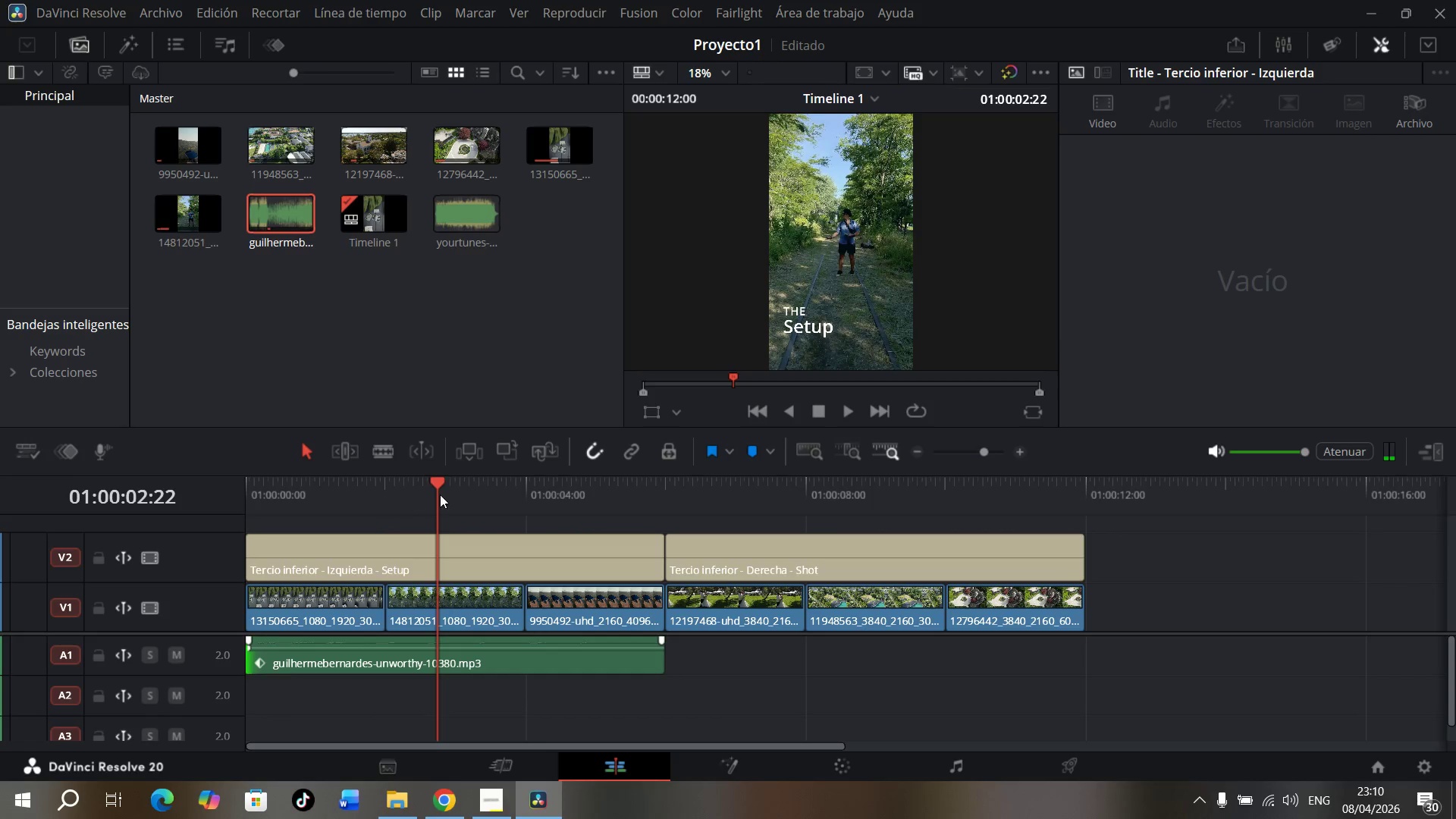 
left_click_drag(start_coordinate=[438, 493], to_coordinate=[161, 510])
 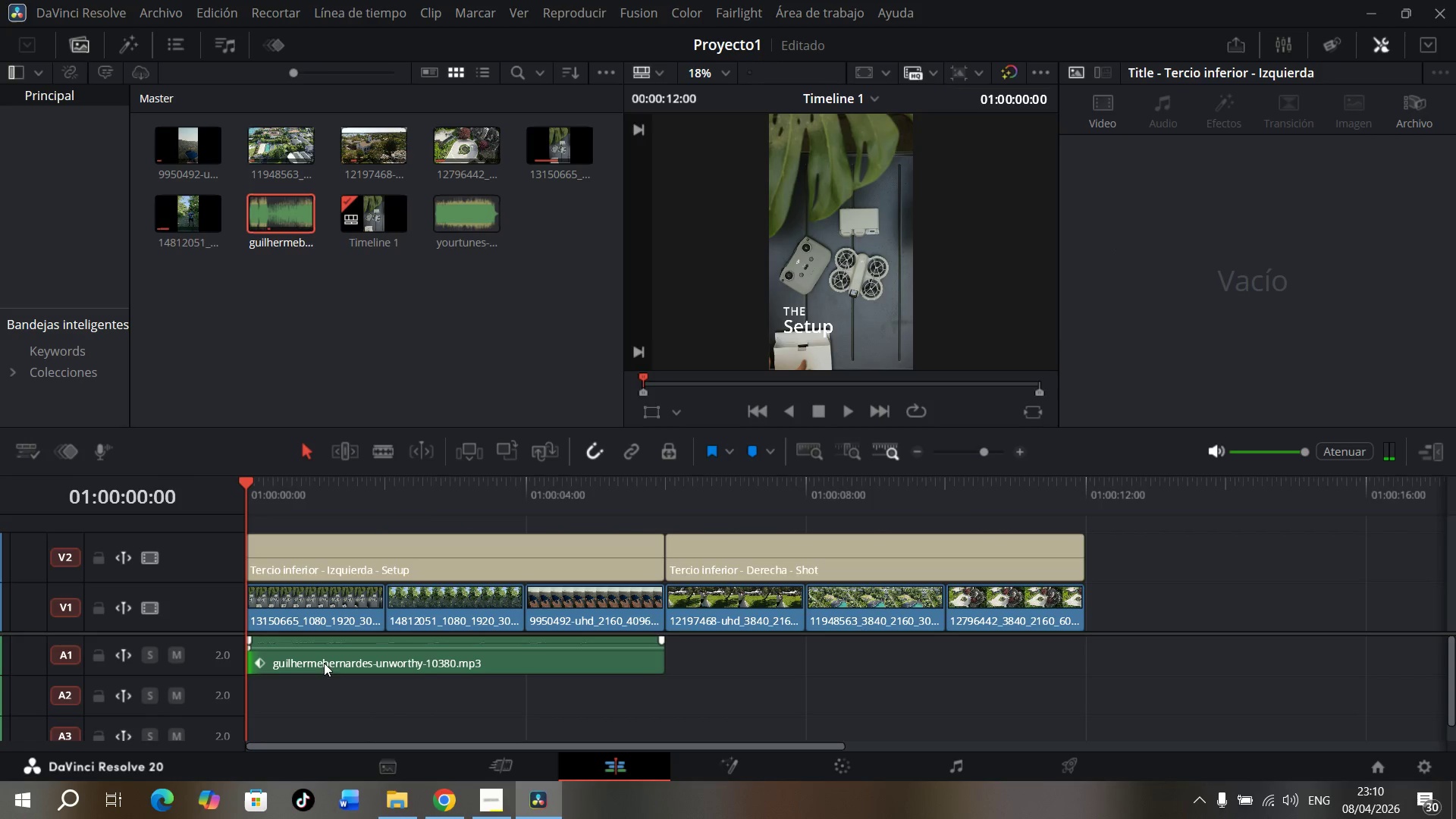 
left_click([319, 664])
 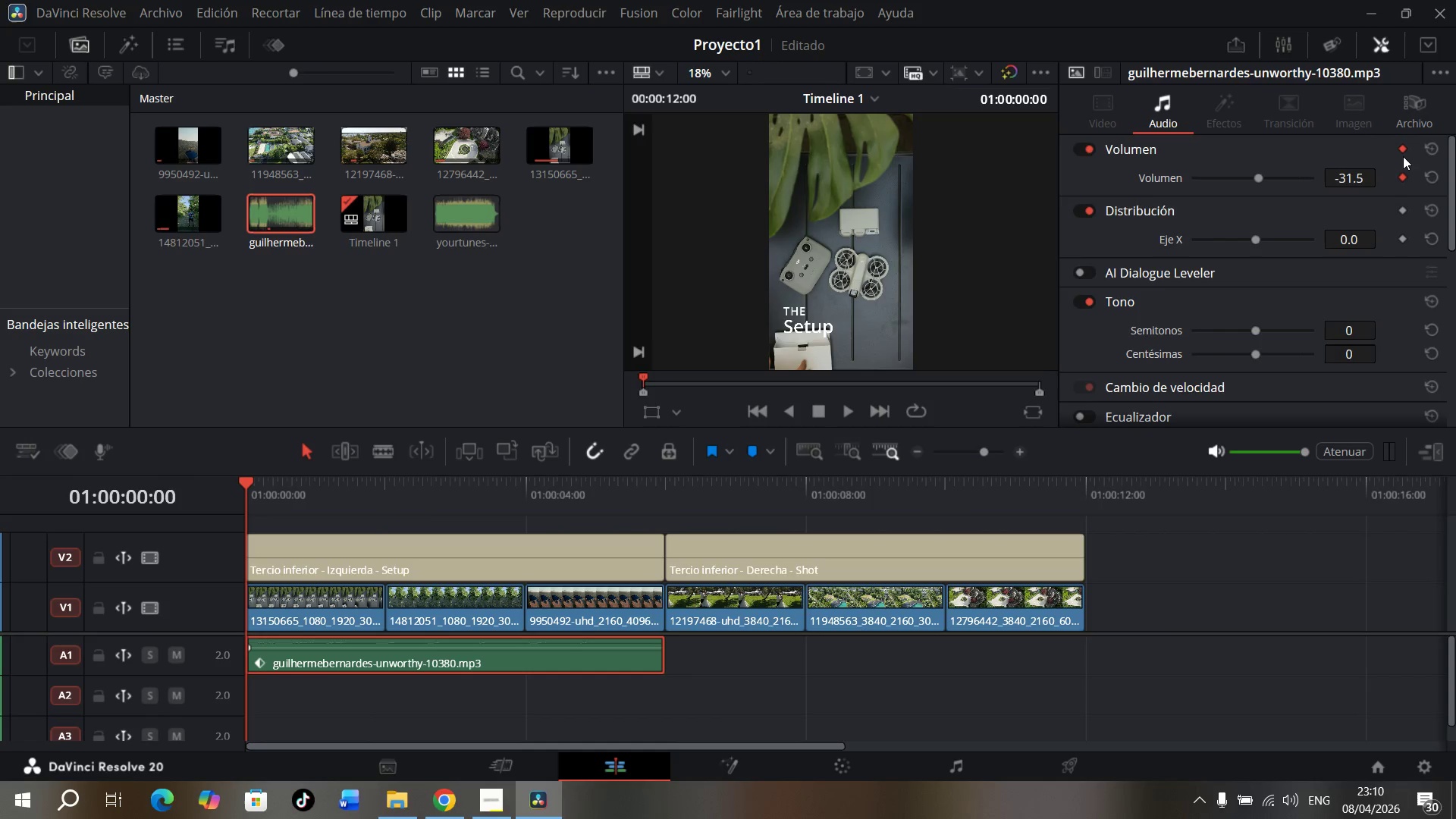 
left_click([1429, 149])
 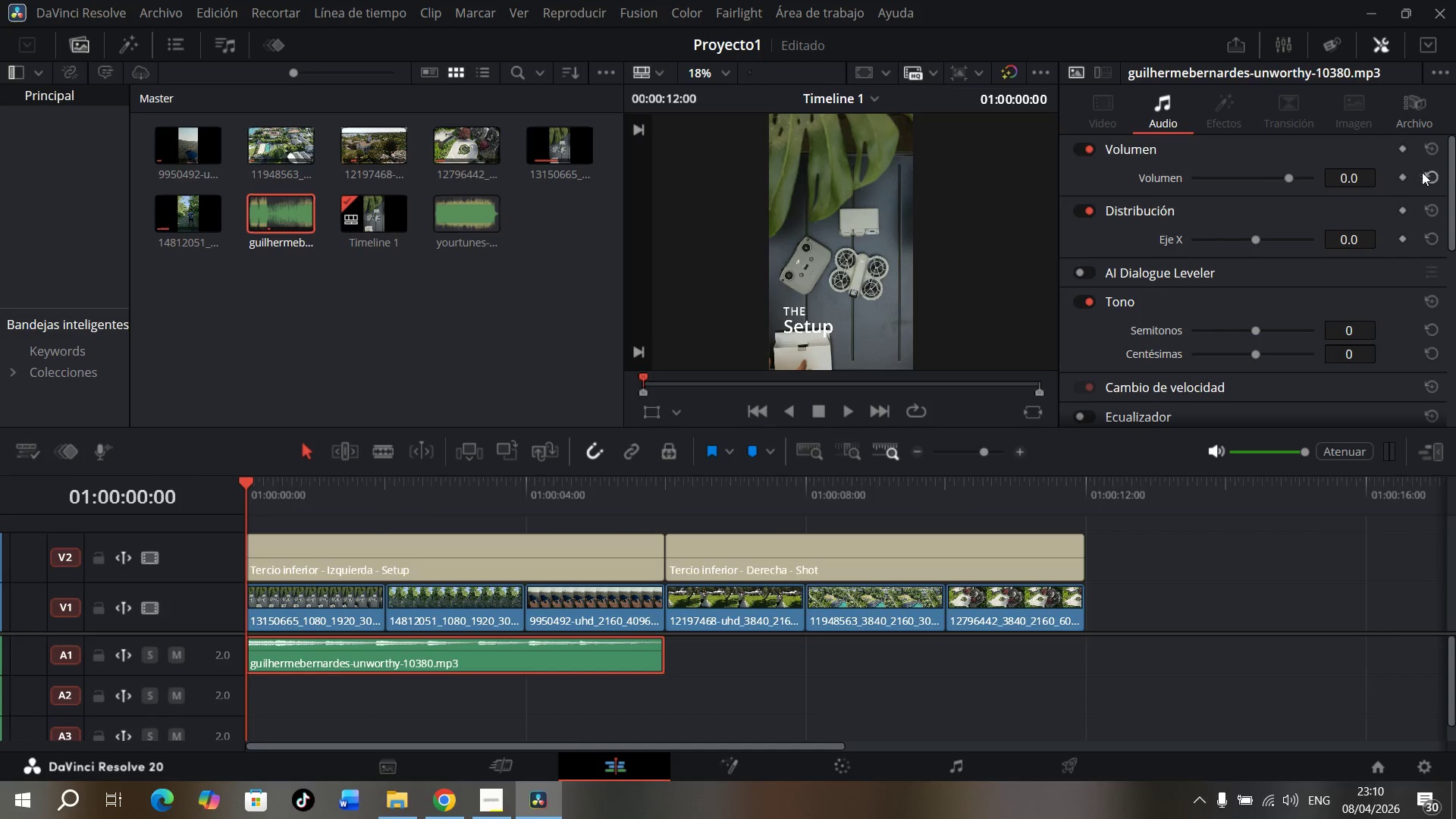 
left_click([1404, 179])
 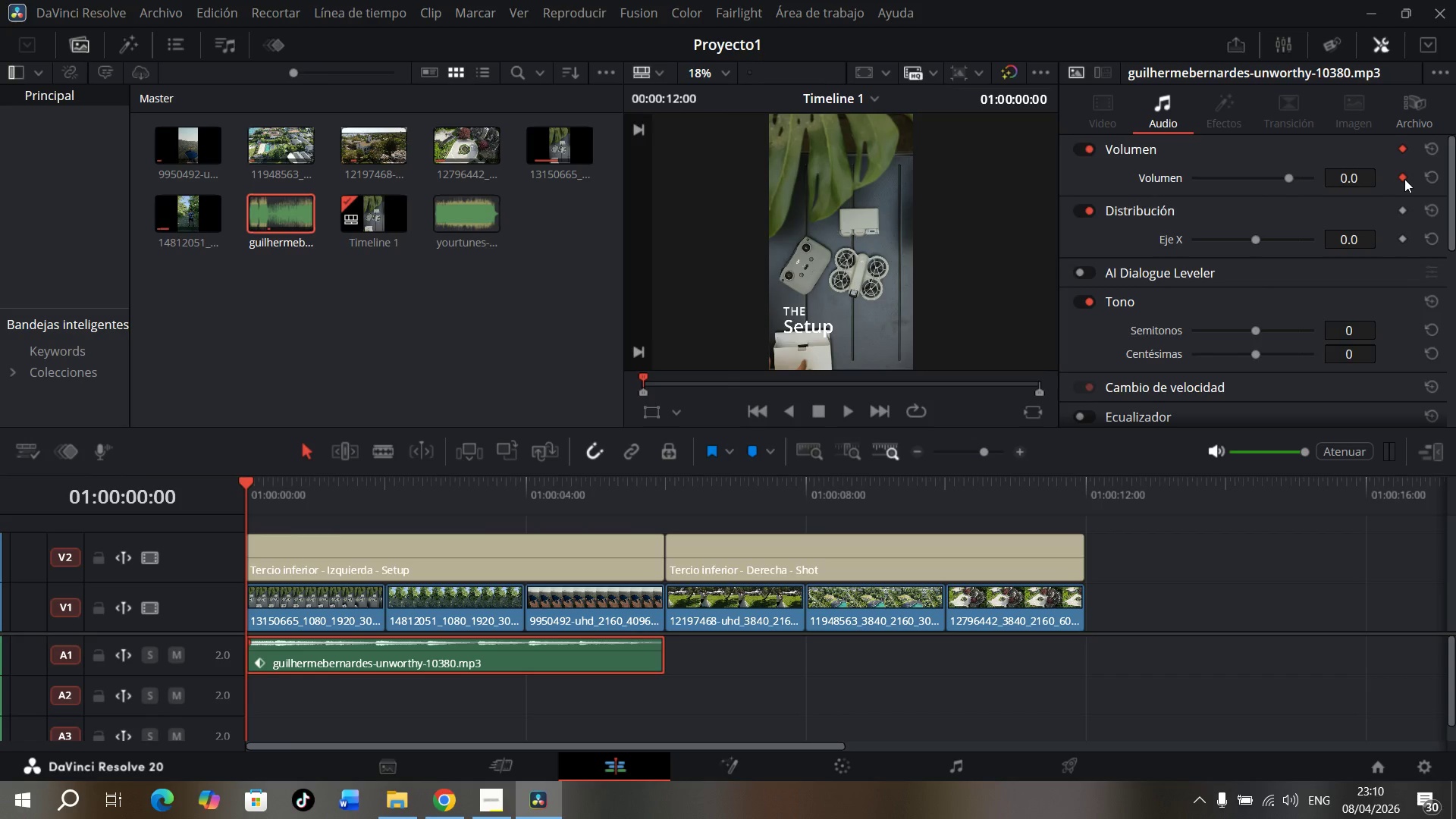 
left_click([1432, 147])
 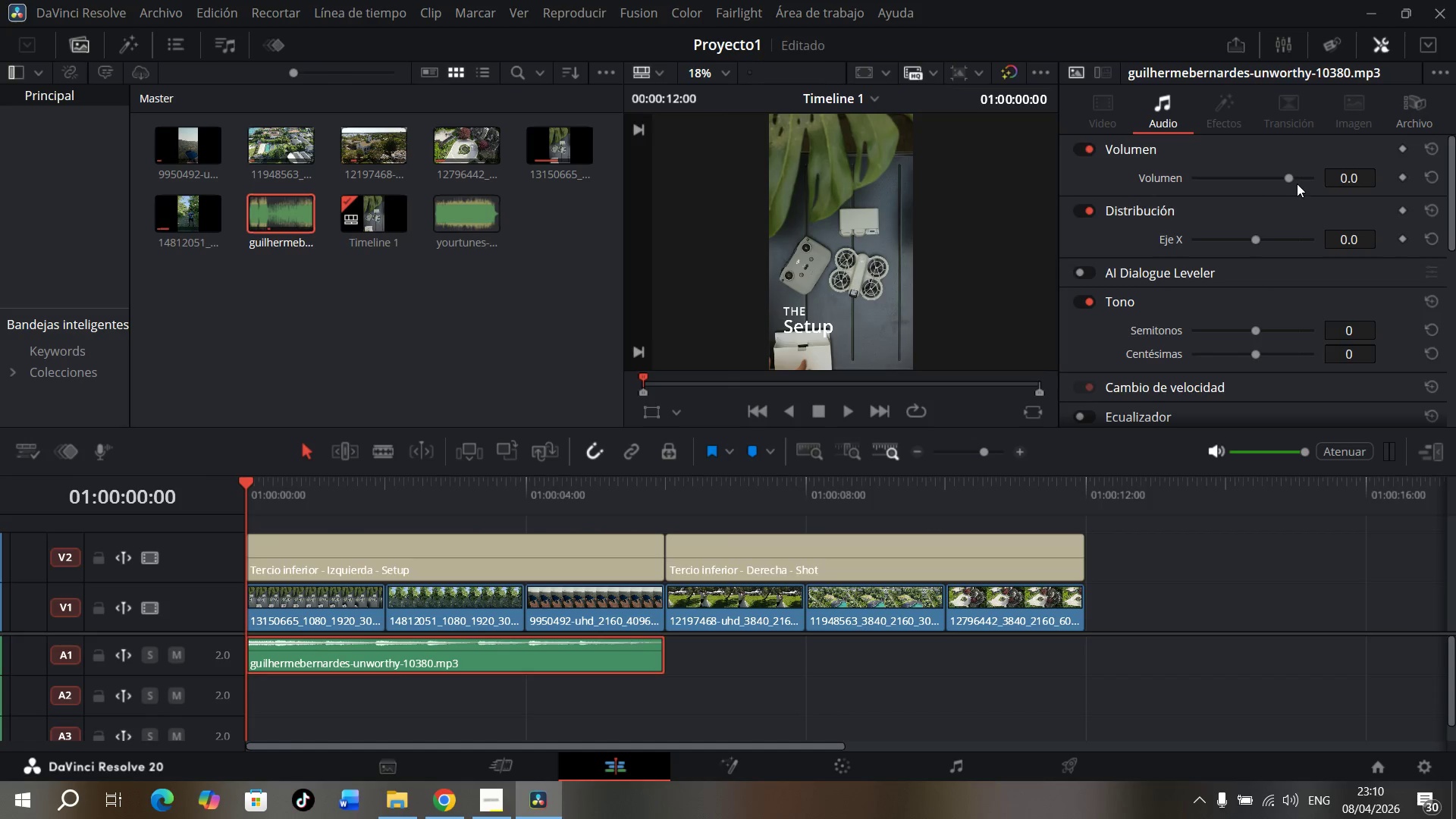 
left_click_drag(start_coordinate=[1290, 182], to_coordinate=[1070, 181])
 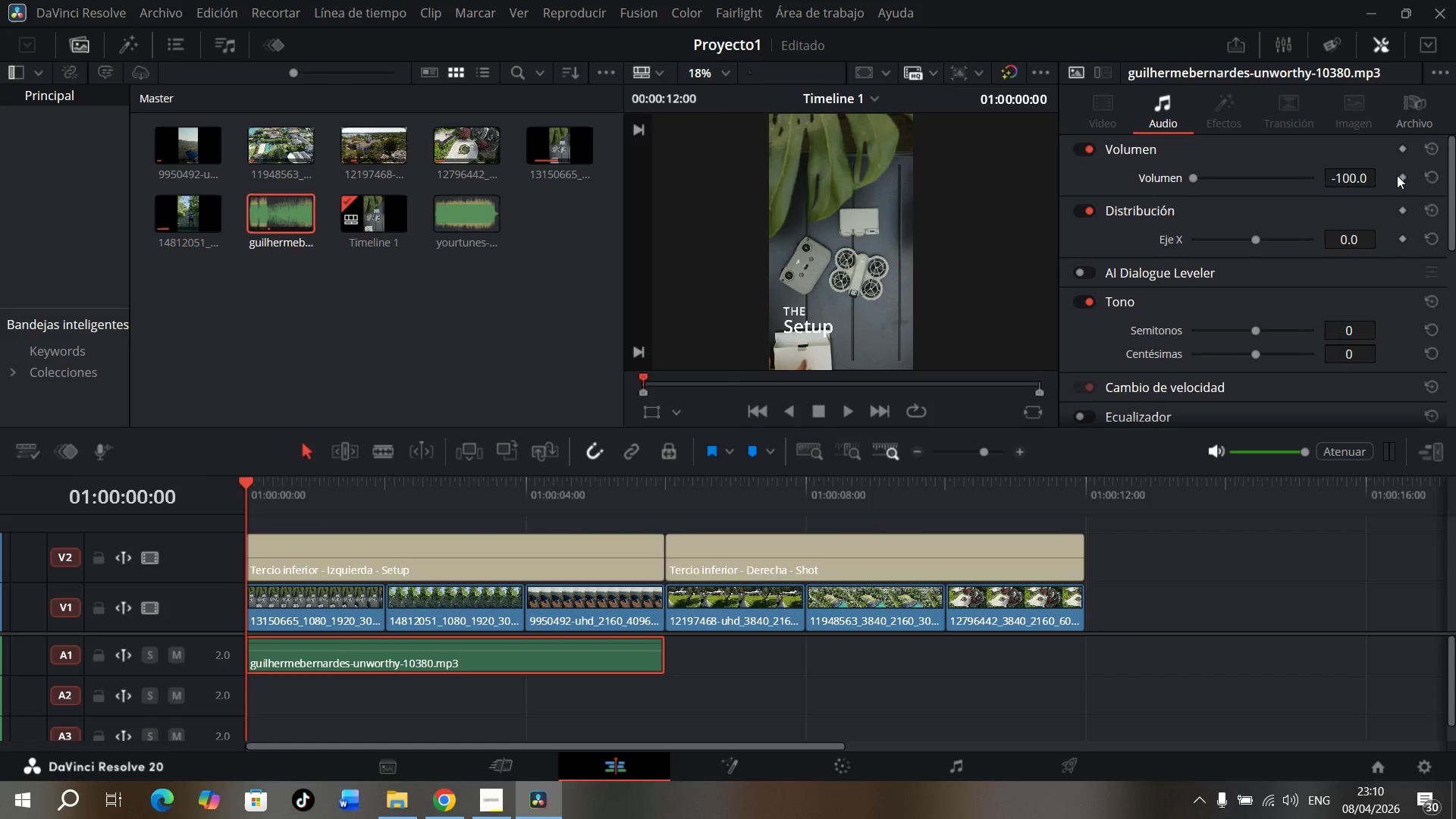 
left_click([1400, 177])
 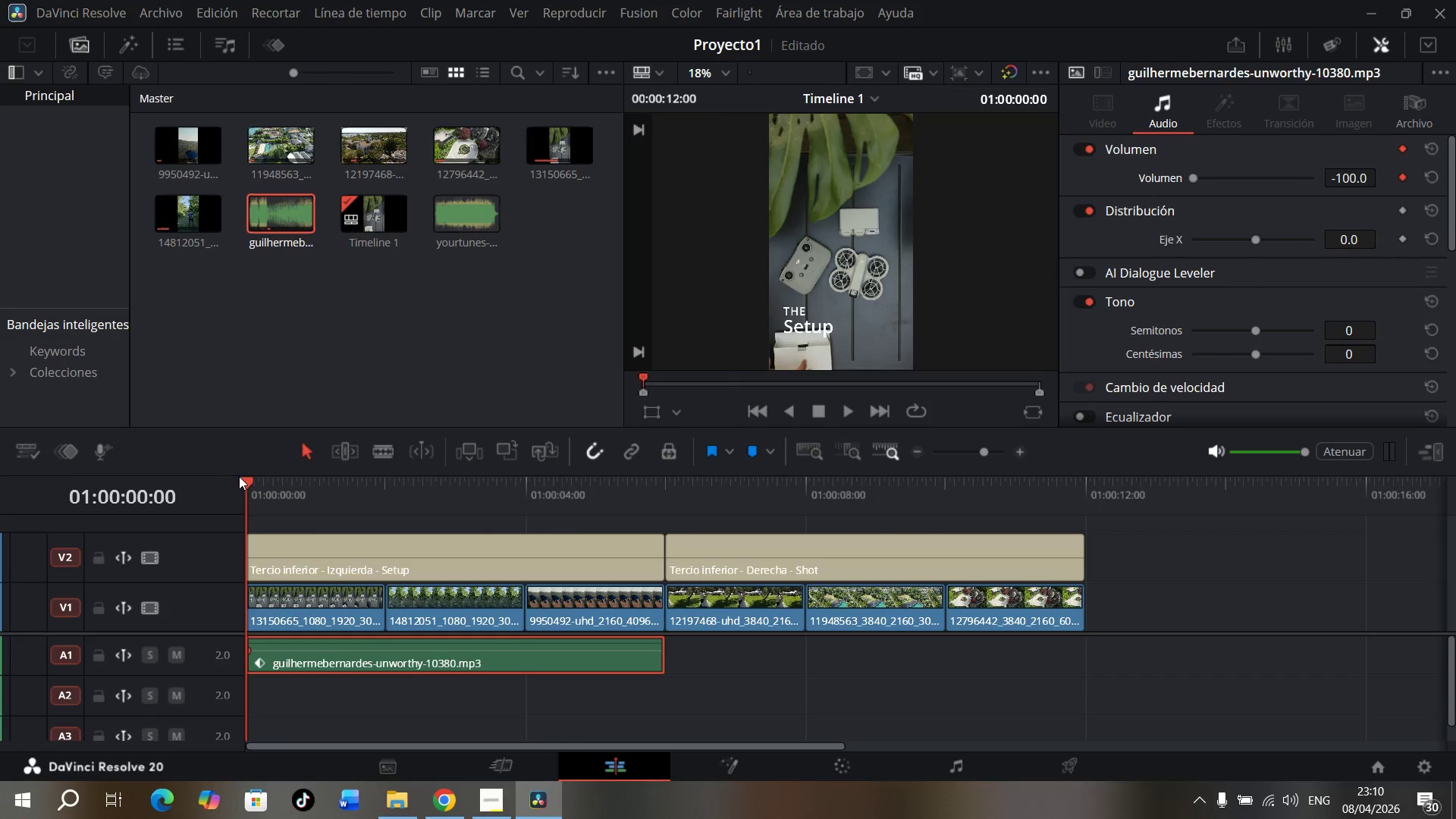 
left_click_drag(start_coordinate=[244, 477], to_coordinate=[265, 478])
 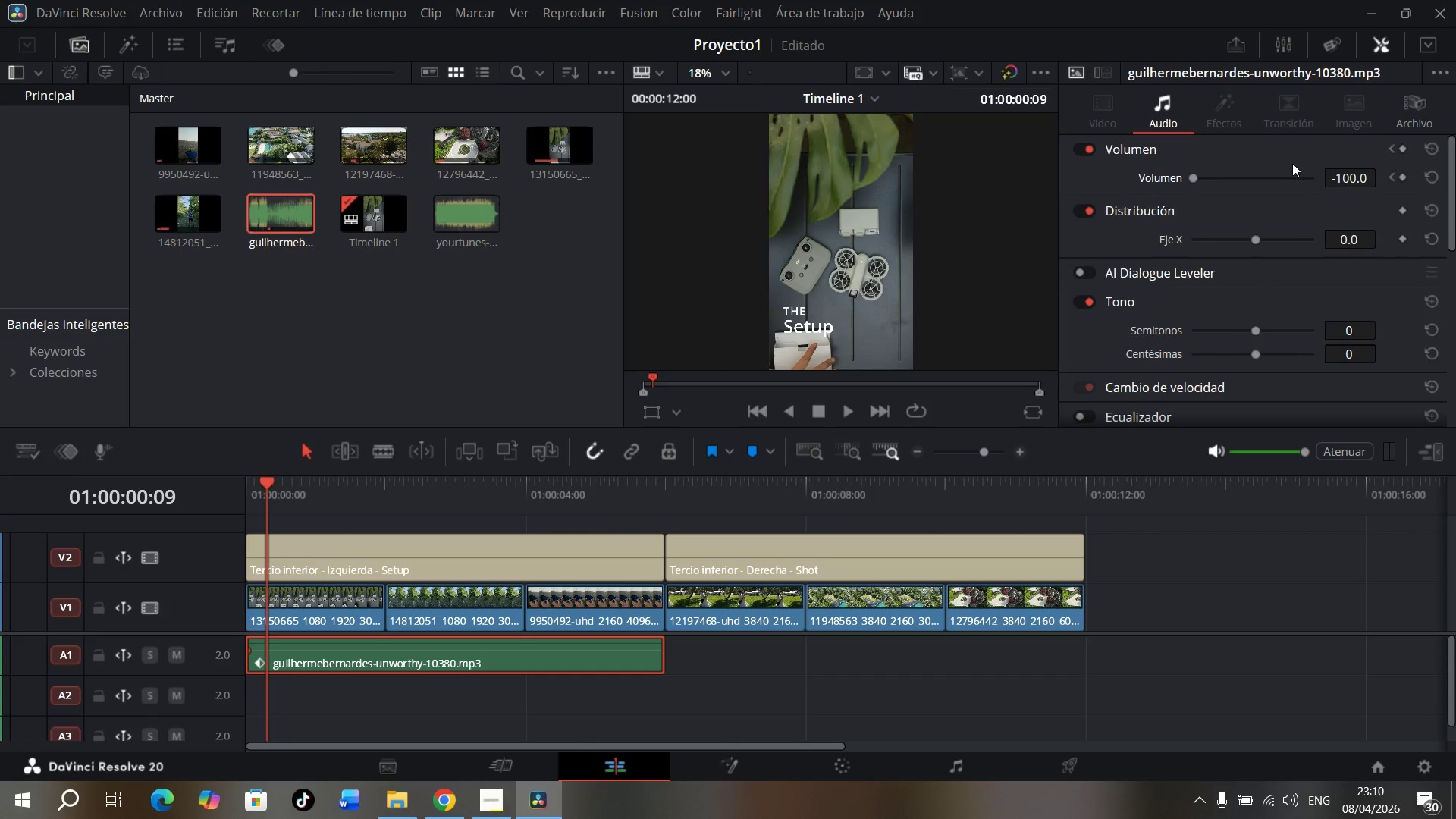 
left_click_drag(start_coordinate=[1191, 177], to_coordinate=[1288, 178])
 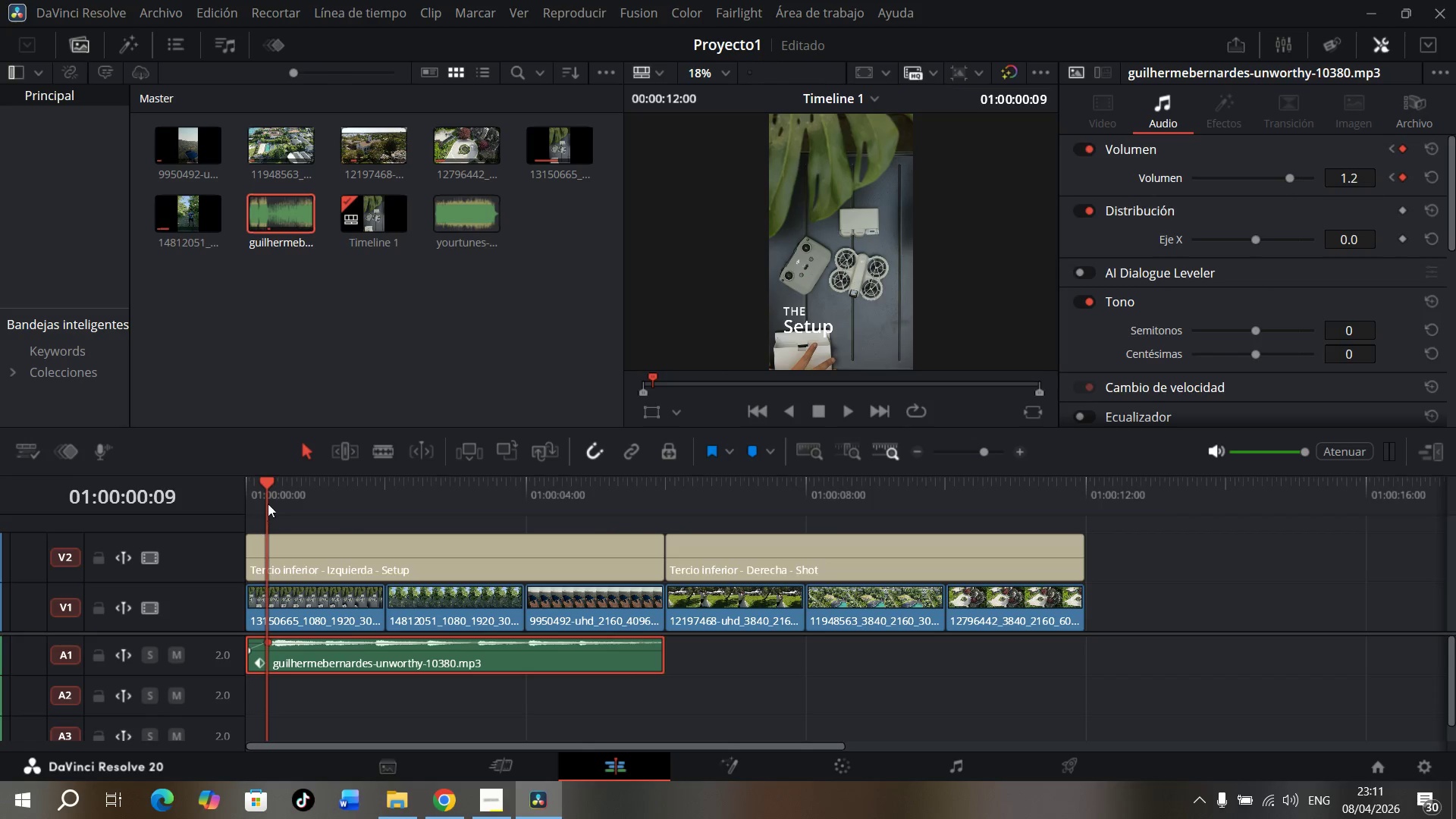 
left_click_drag(start_coordinate=[269, 480], to_coordinate=[174, 463])
 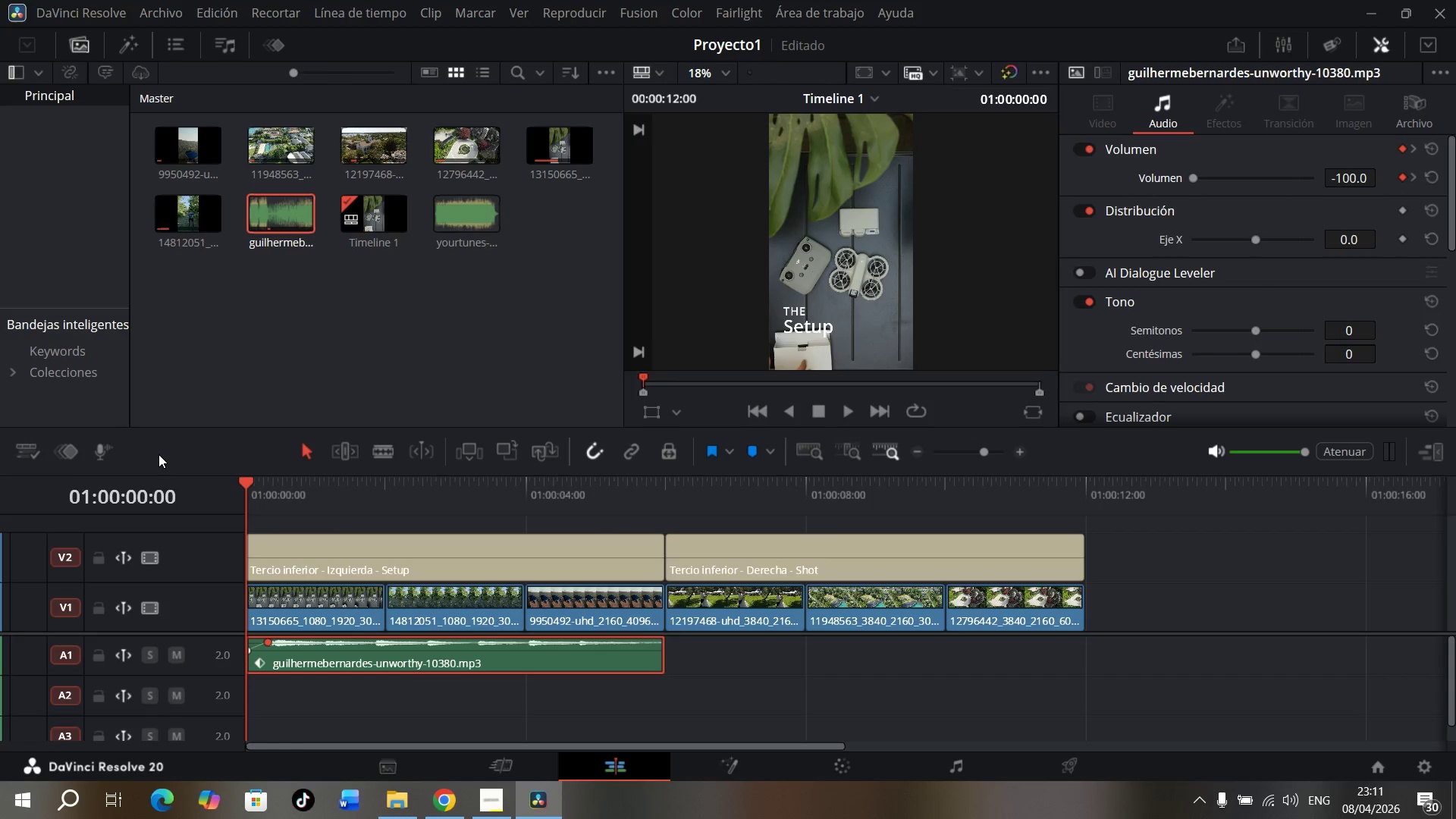 
key(Space)
 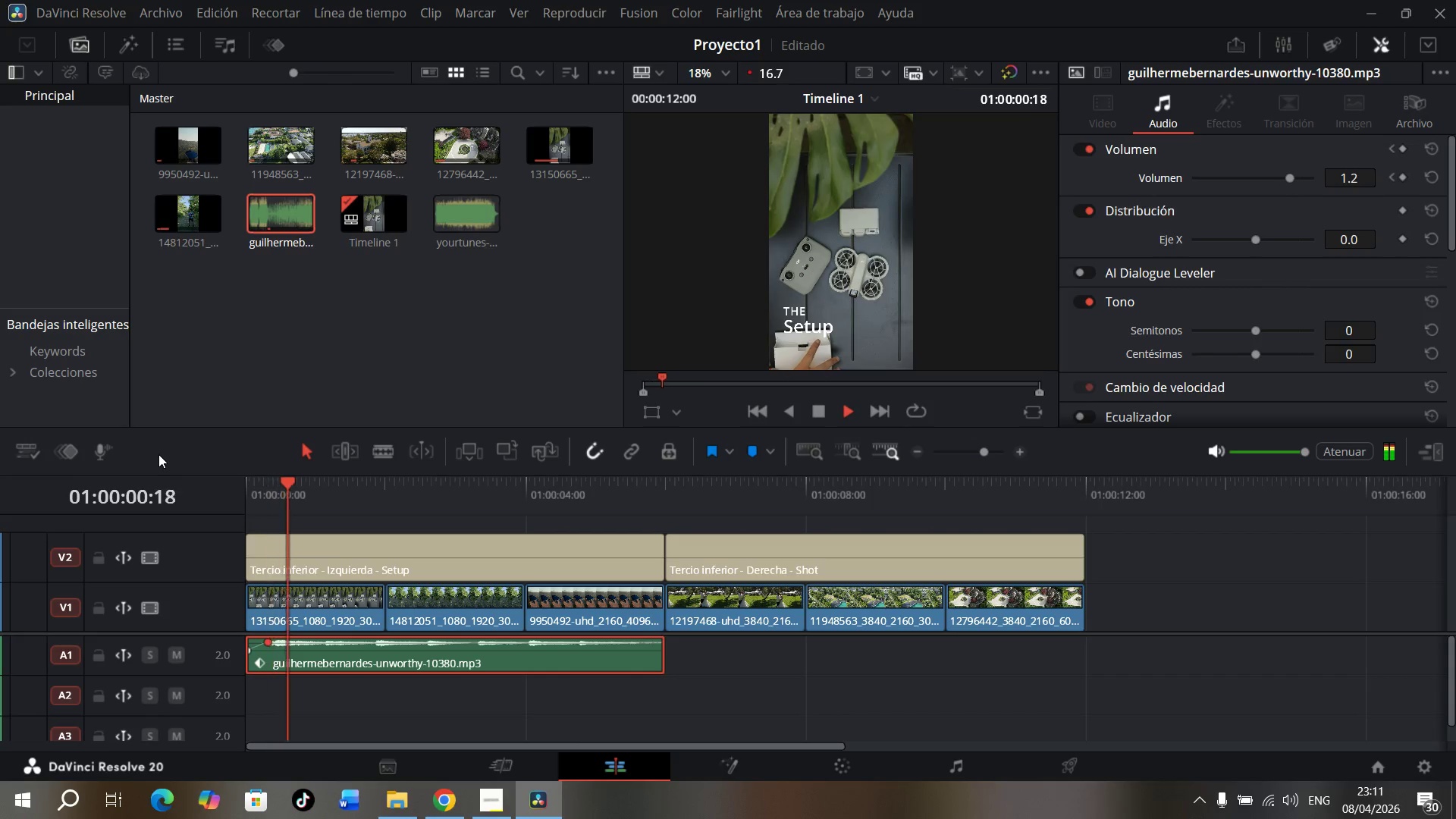 
key(Space)
 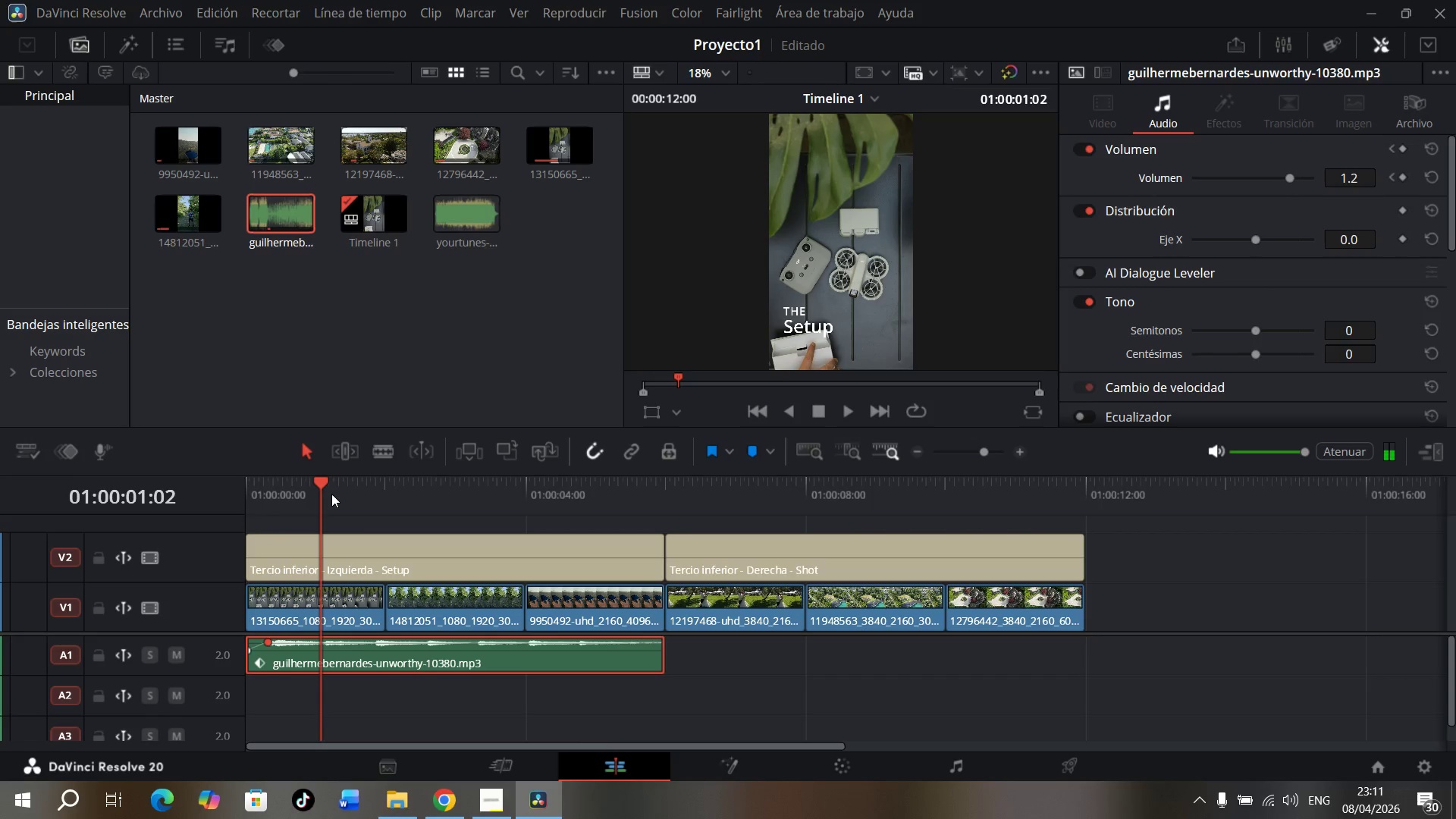 
left_click_drag(start_coordinate=[320, 488], to_coordinate=[212, 478])
 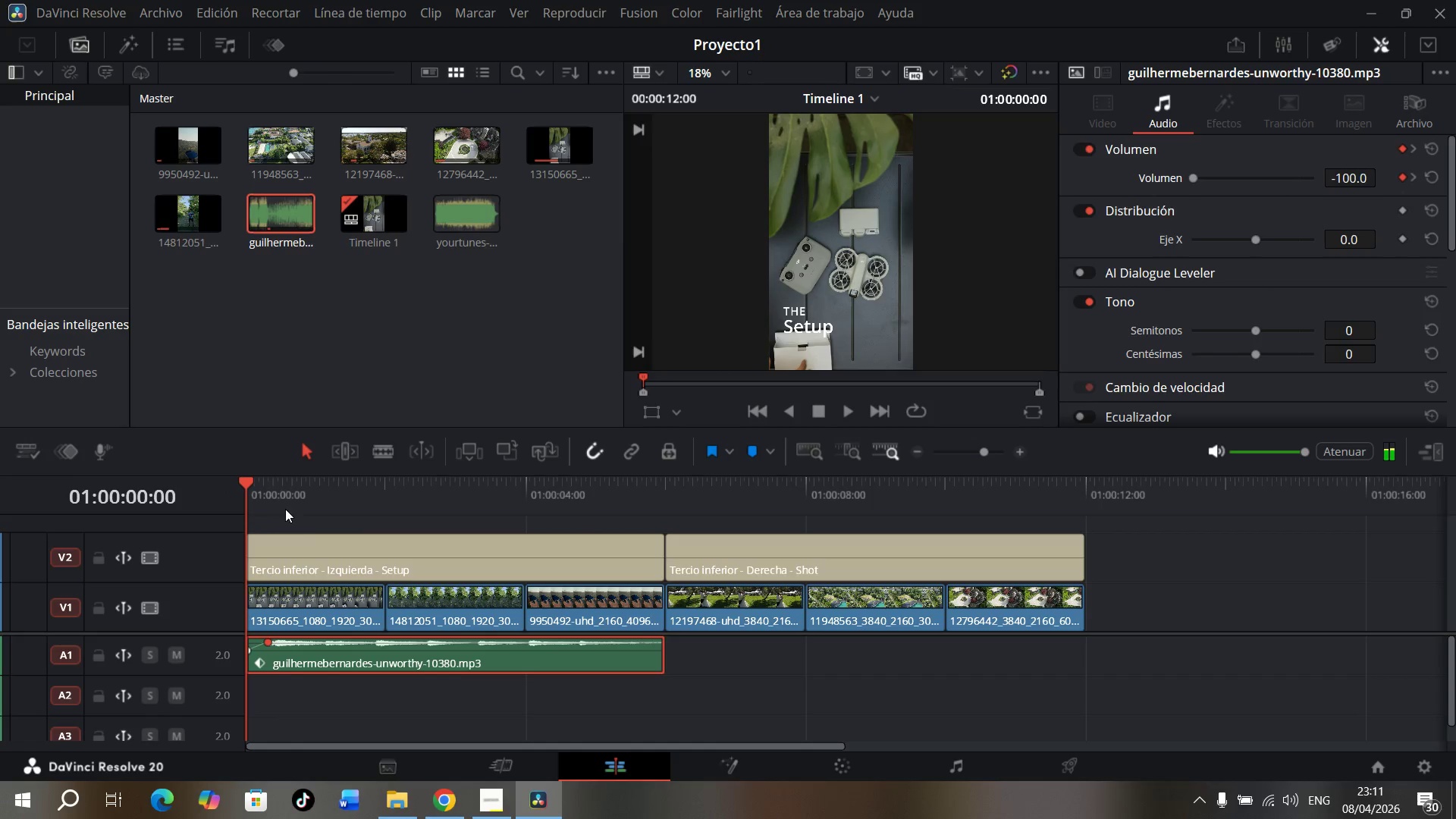 
left_click_drag(start_coordinate=[300, 517], to_coordinate=[984, 651])
 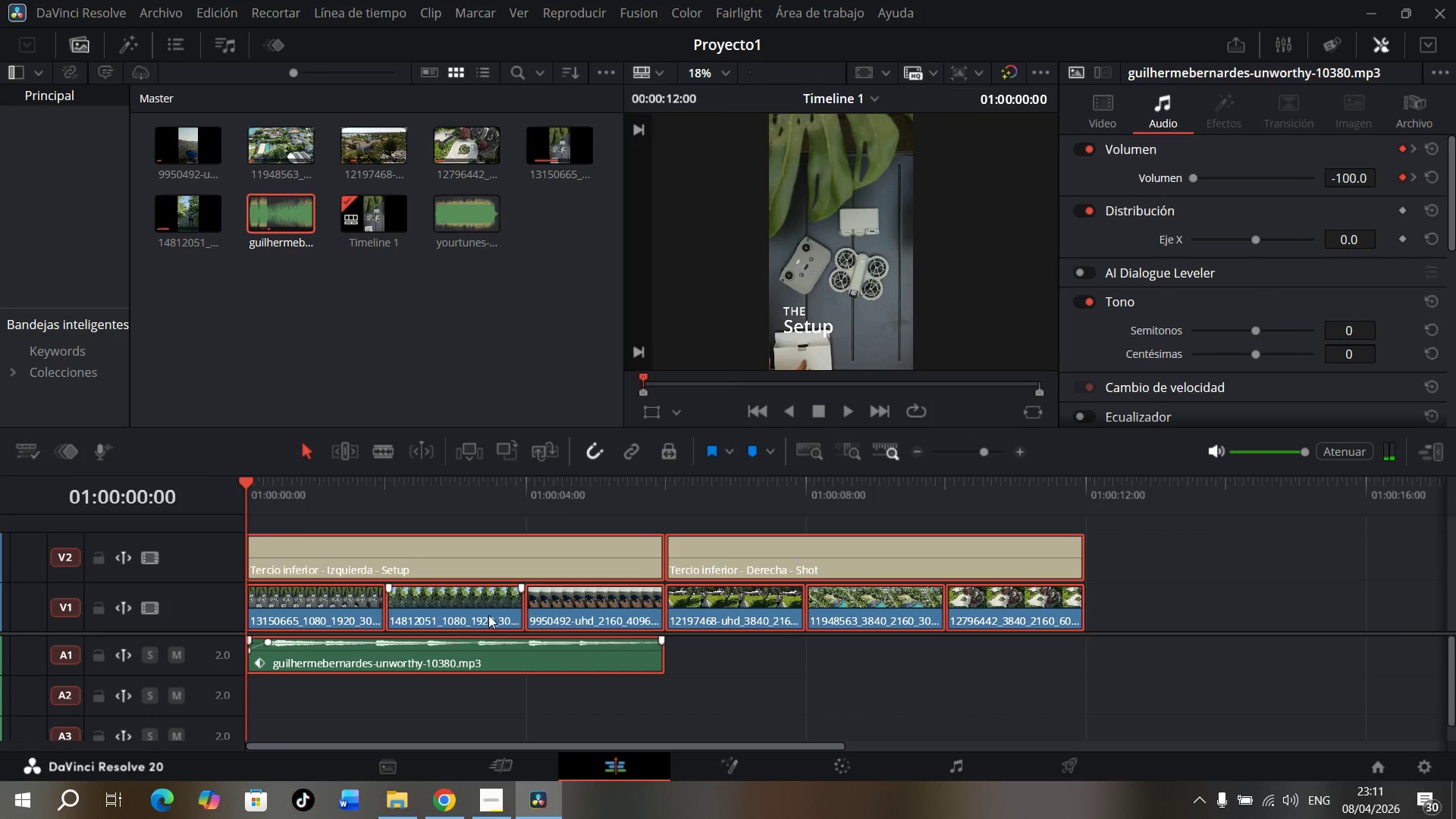 
left_click_drag(start_coordinate=[482, 610], to_coordinate=[497, 610])
 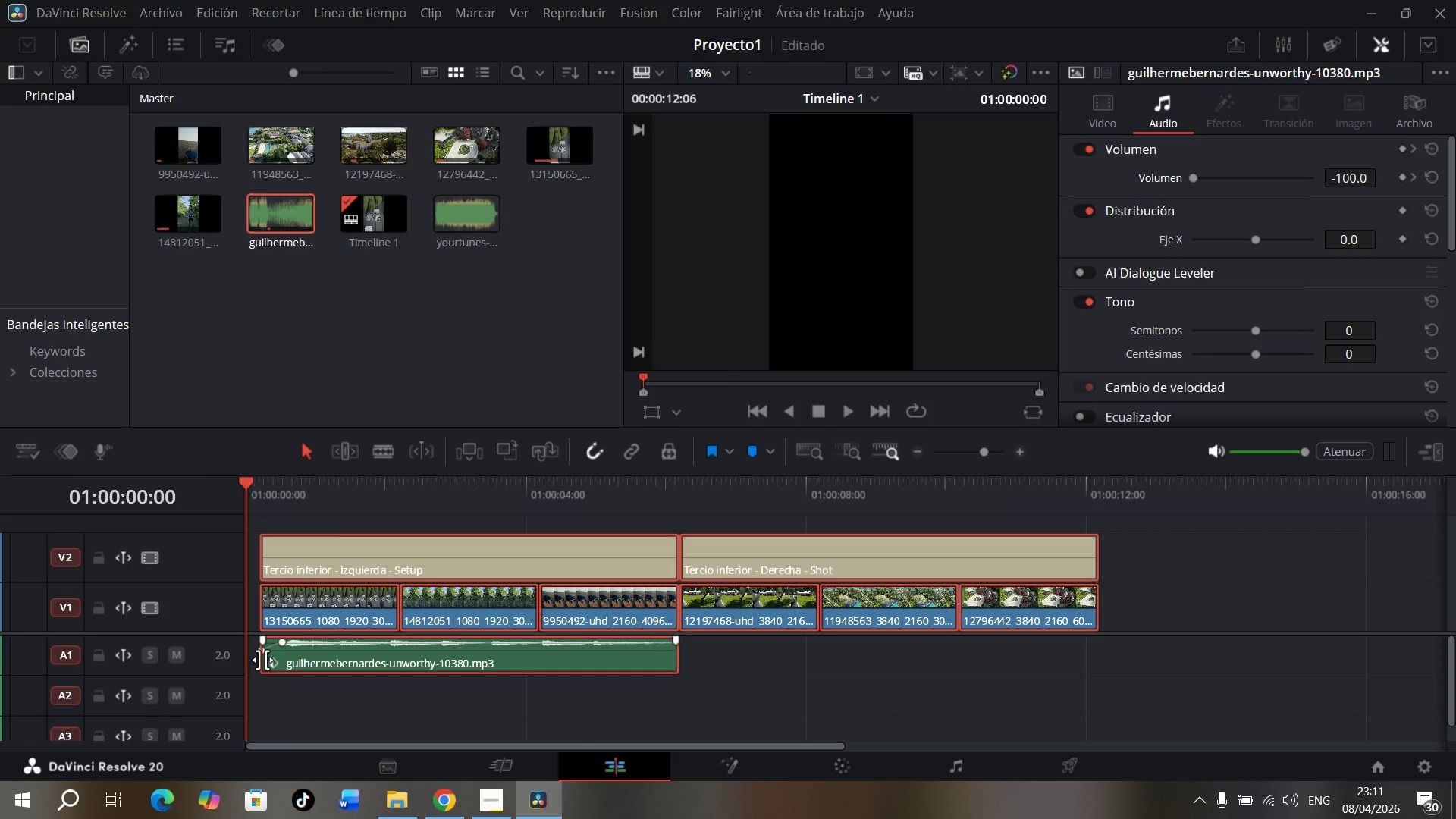 
left_click_drag(start_coordinate=[262, 661], to_coordinate=[266, 660])
 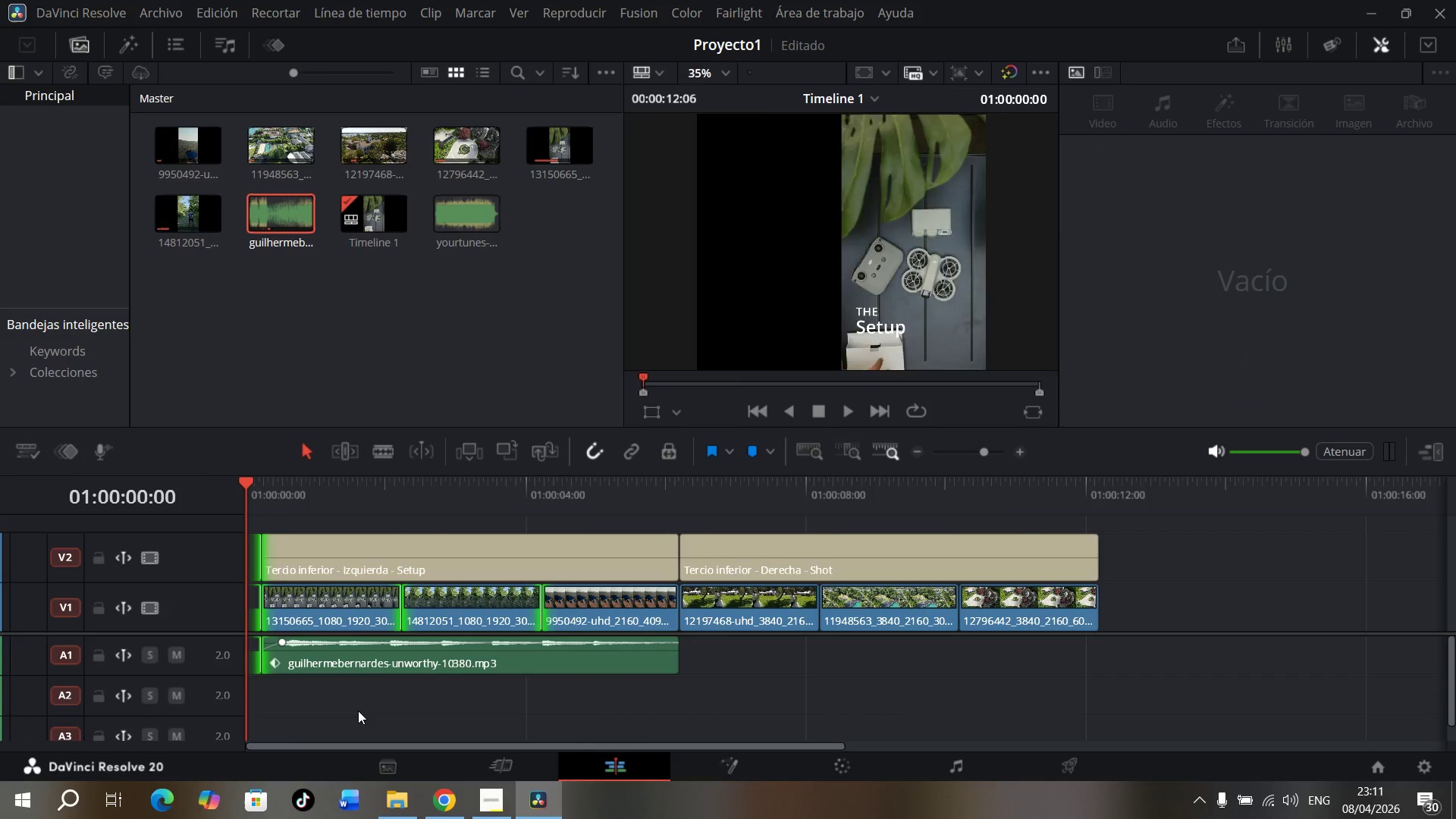 
left_click([356, 715])
 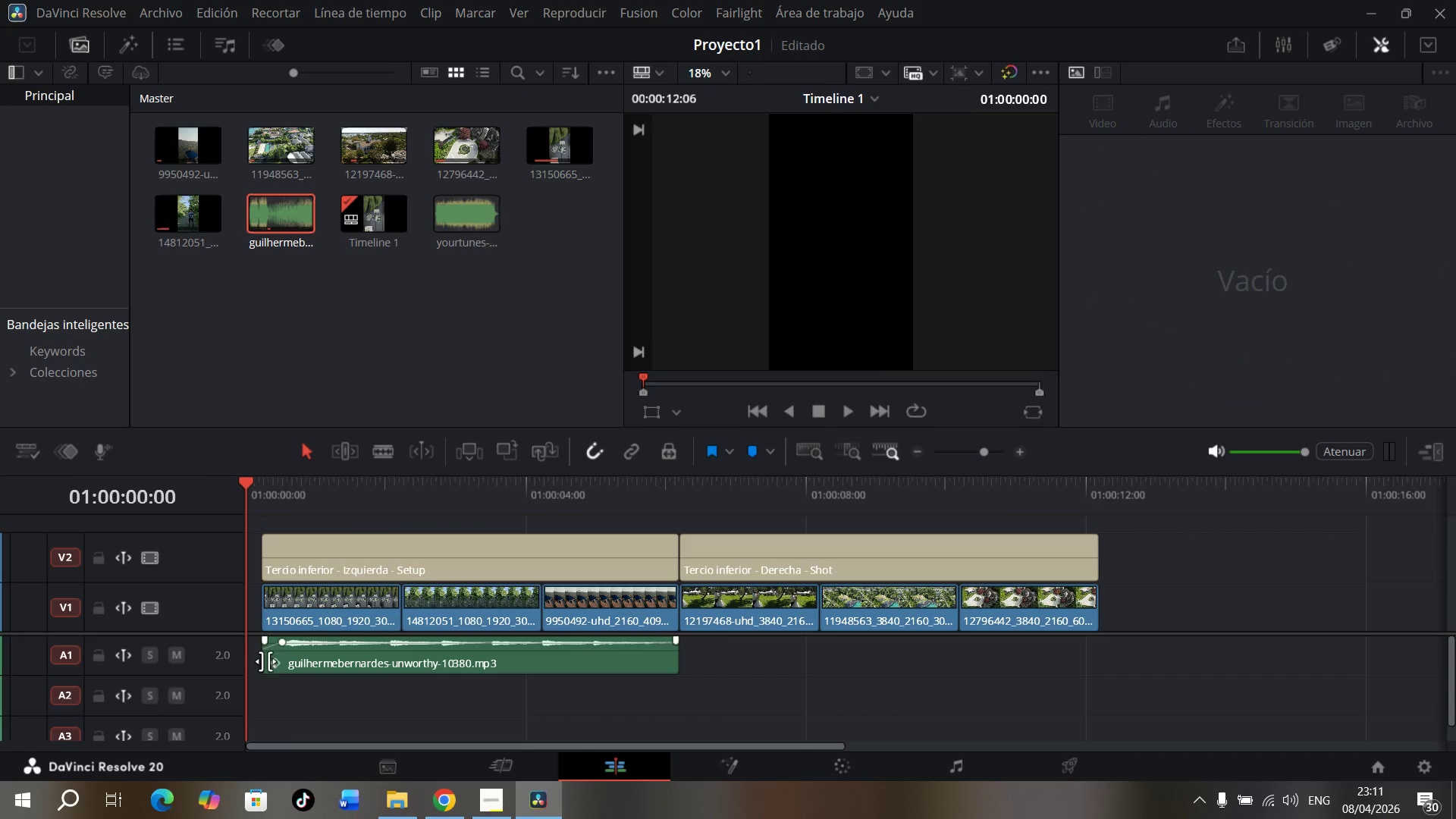 
left_click([278, 658])
 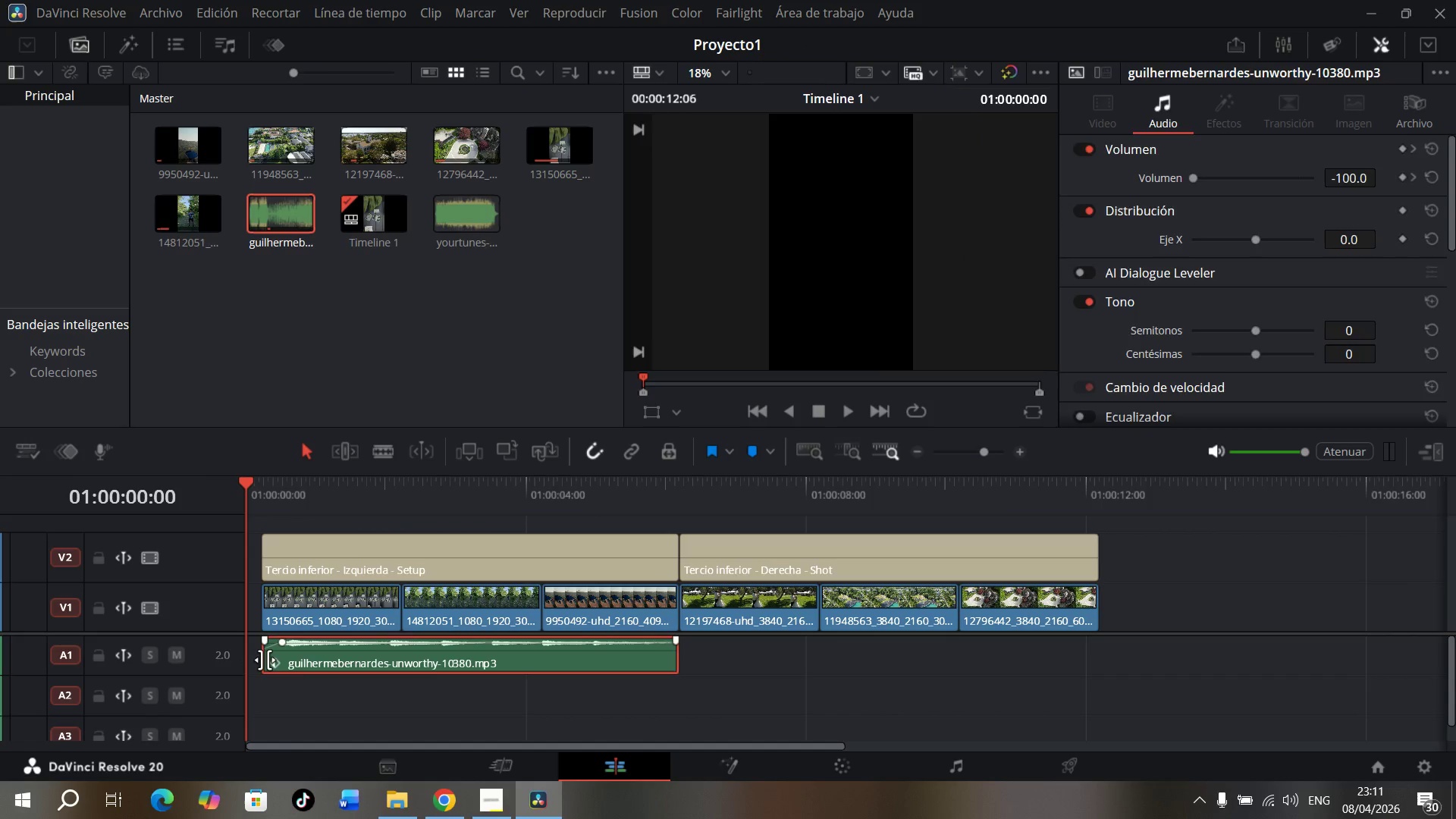 
left_click_drag(start_coordinate=[265, 660], to_coordinate=[234, 661])
 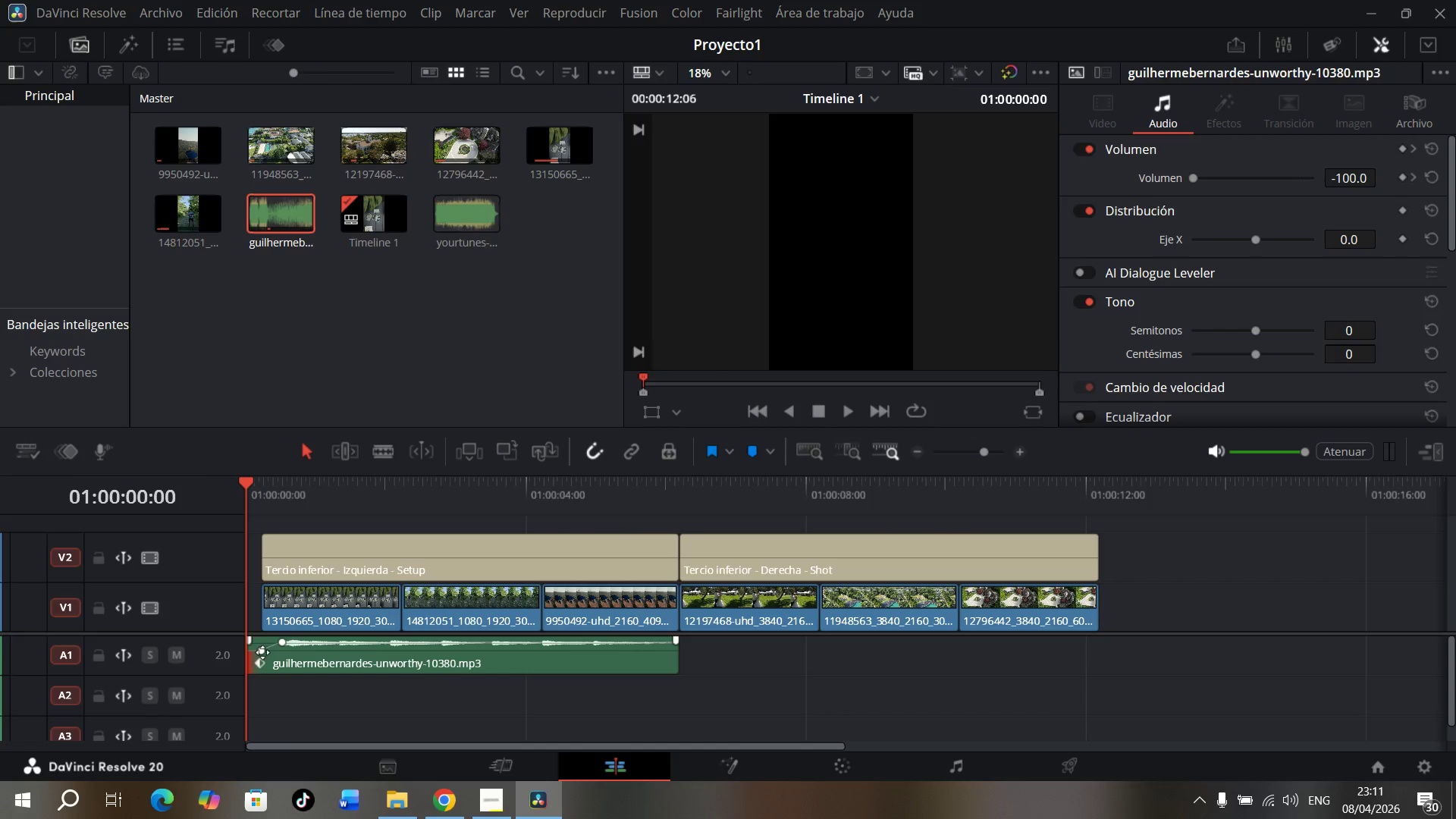 
left_click_drag(start_coordinate=[261, 651], to_coordinate=[240, 651])
 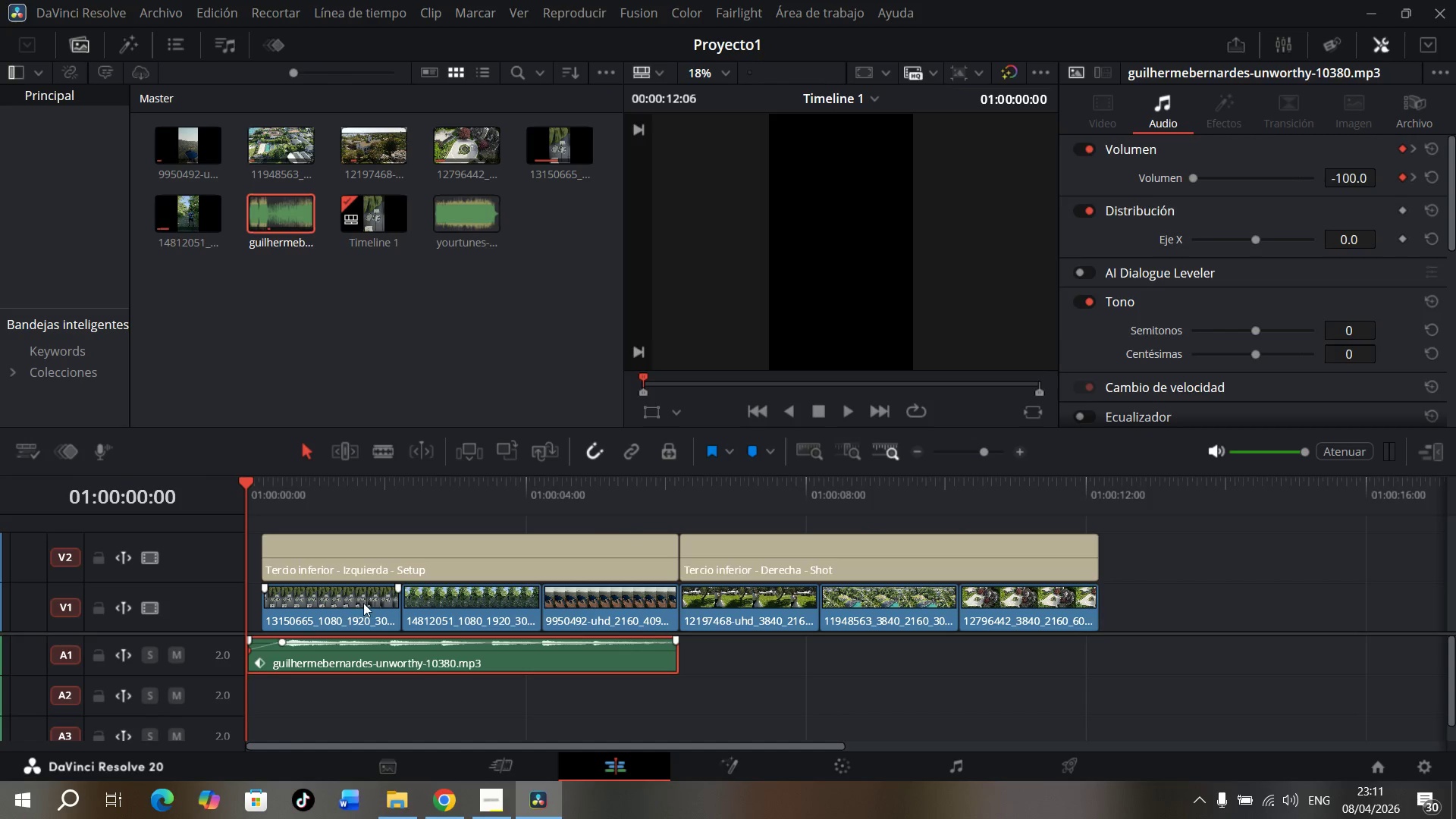 
key(Space)
 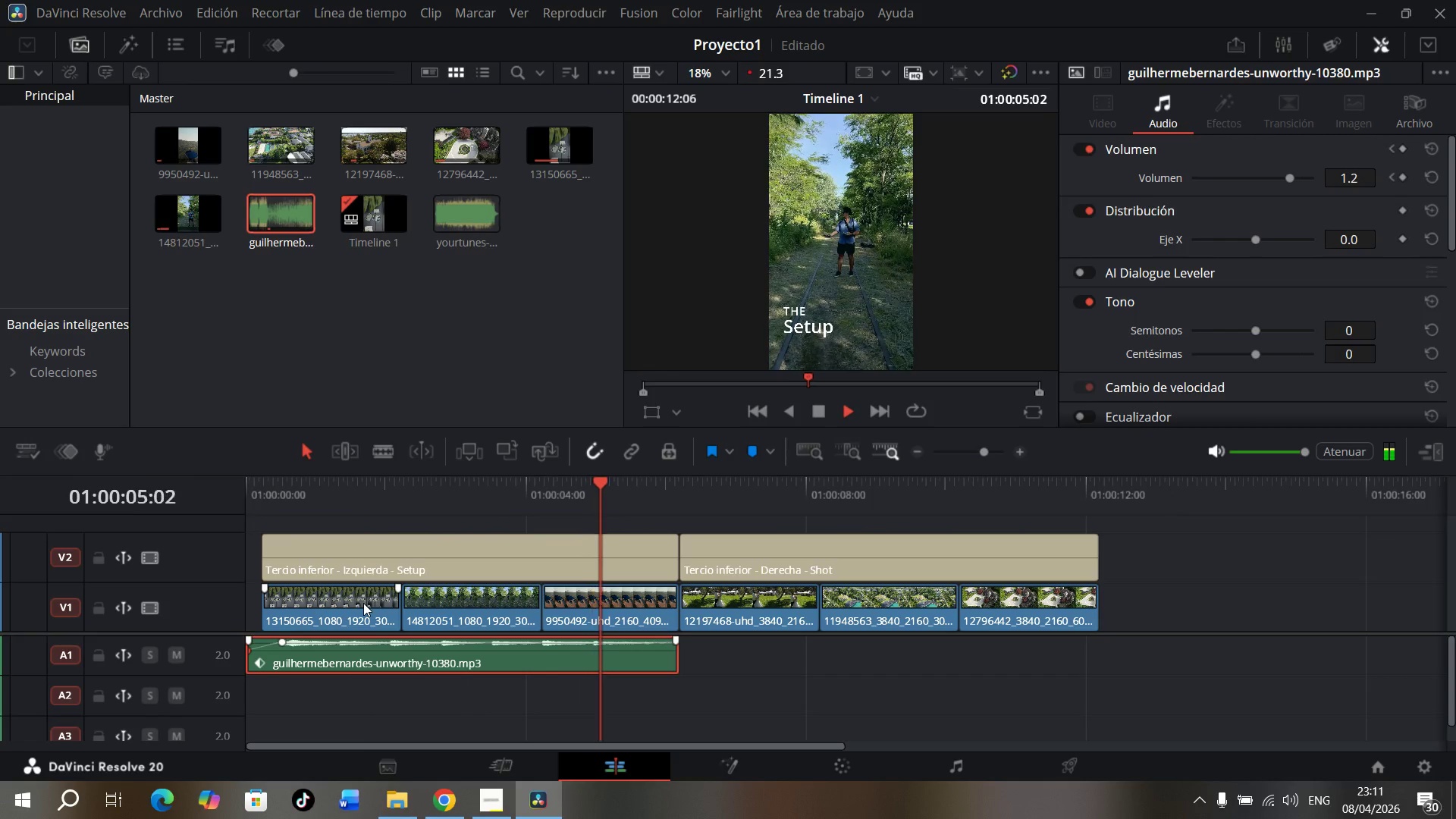 
wait(6.95)
 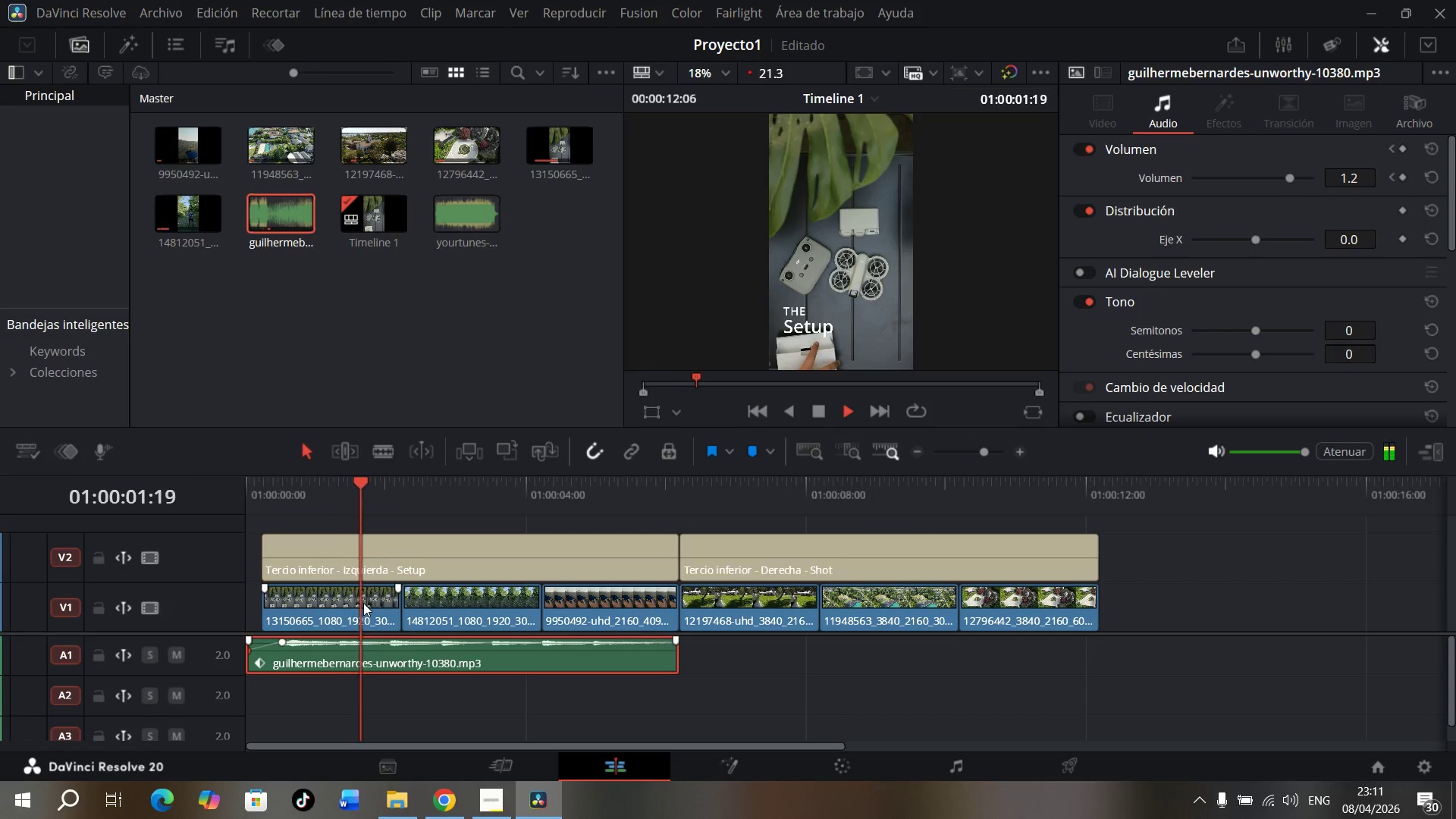 
key(Space)
 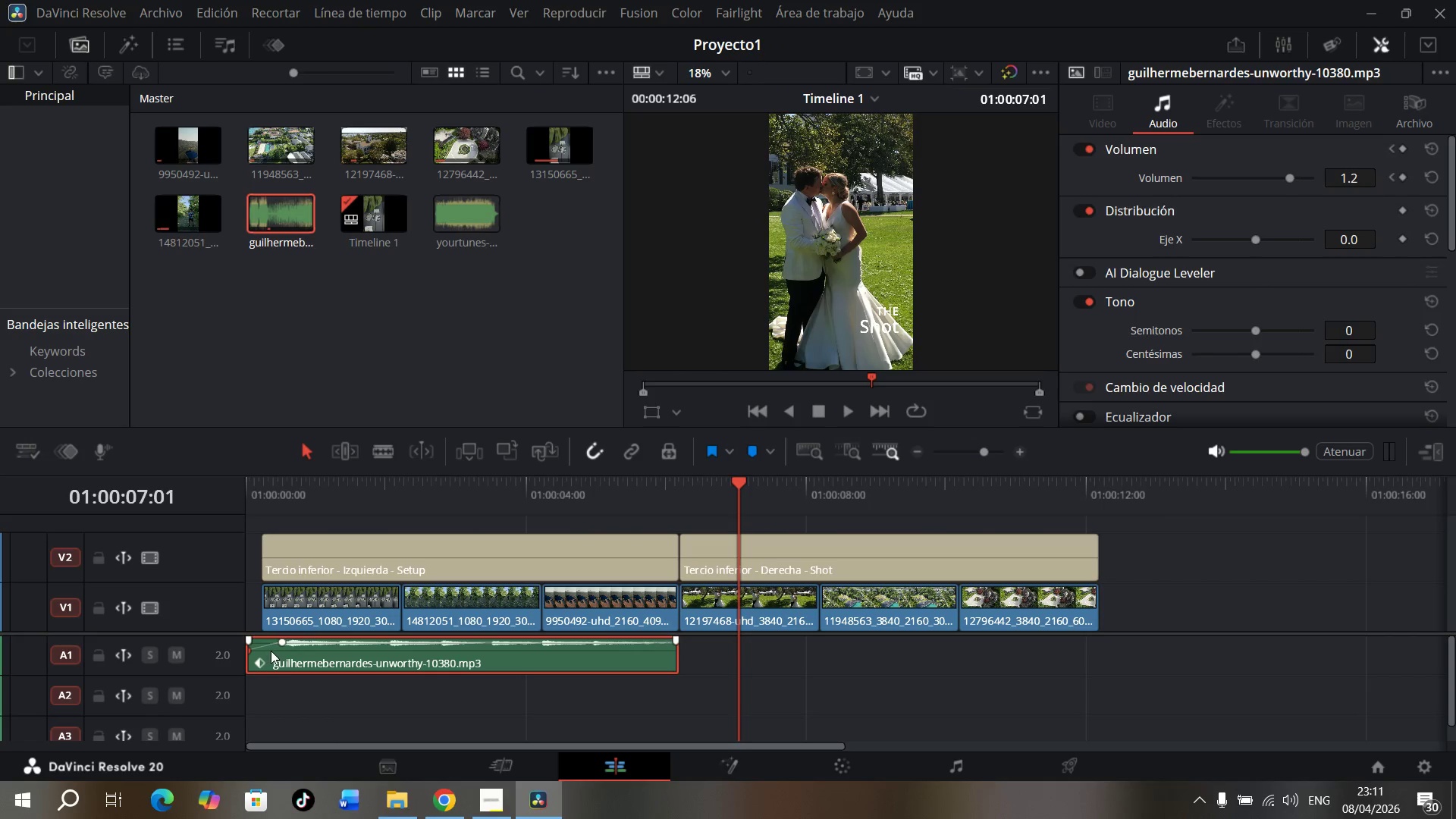 
left_click_drag(start_coordinate=[282, 644], to_coordinate=[325, 644])
 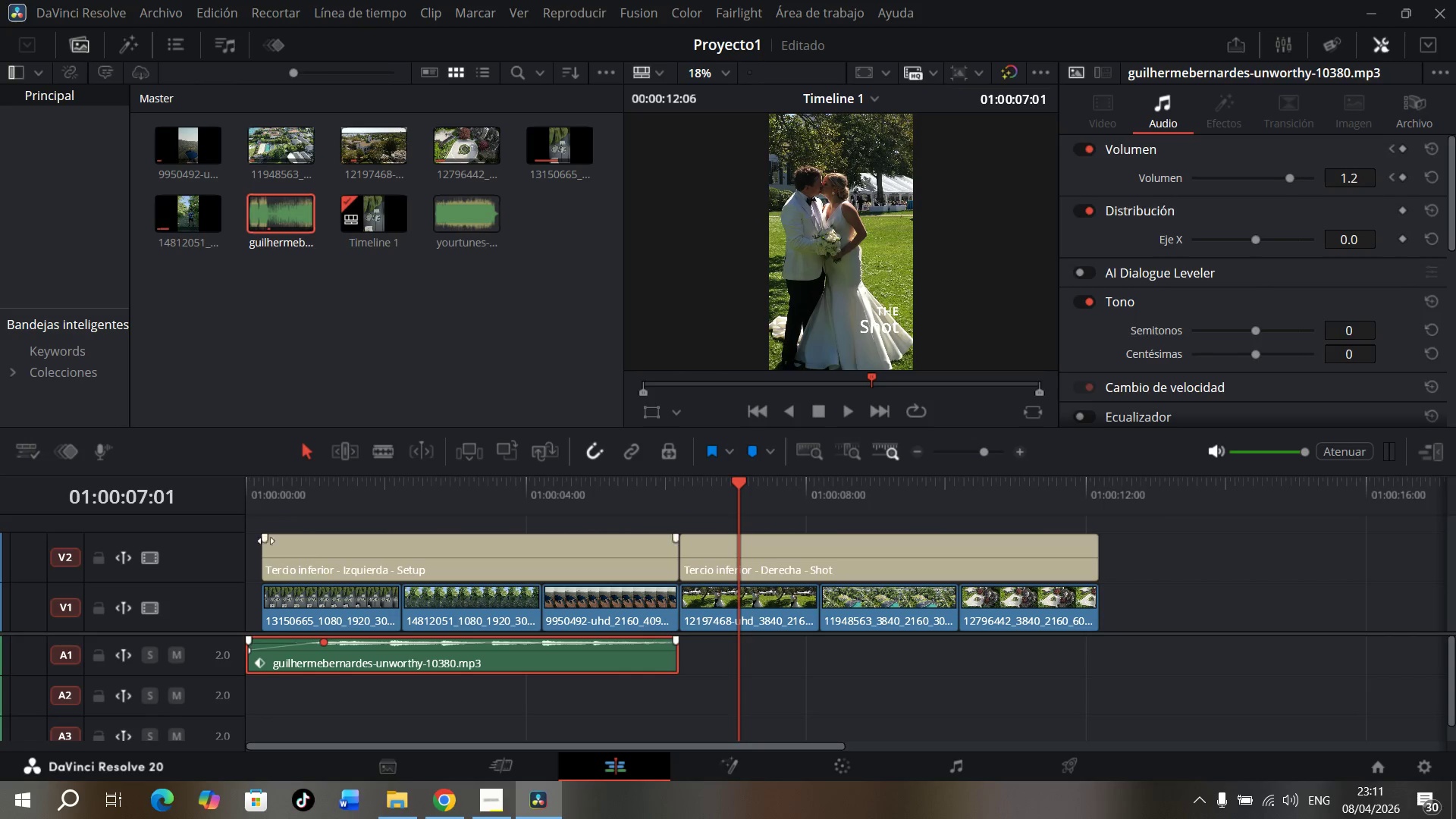 
left_click_drag(start_coordinate=[265, 481], to_coordinate=[197, 460])
 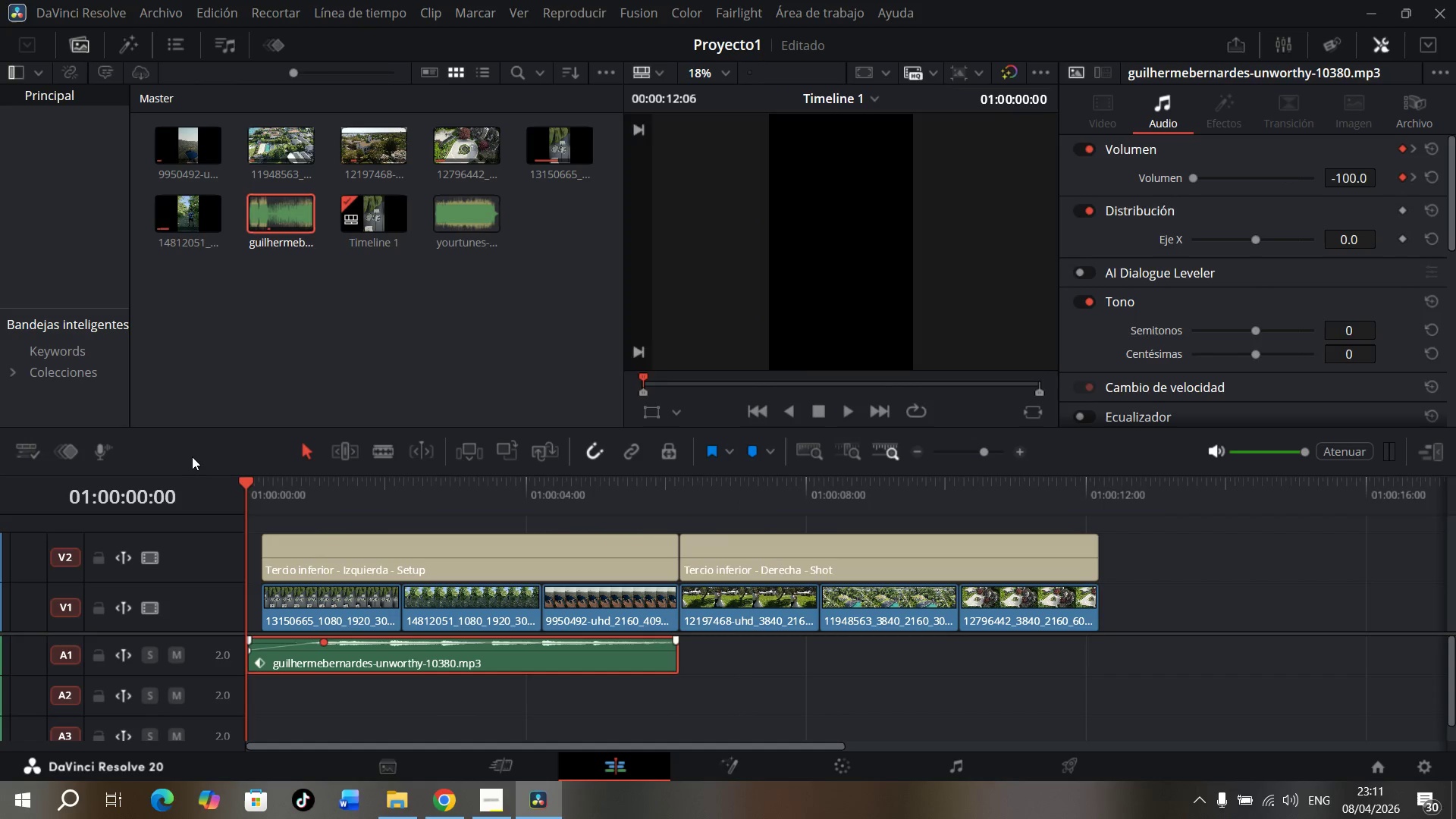 
key(Space)
 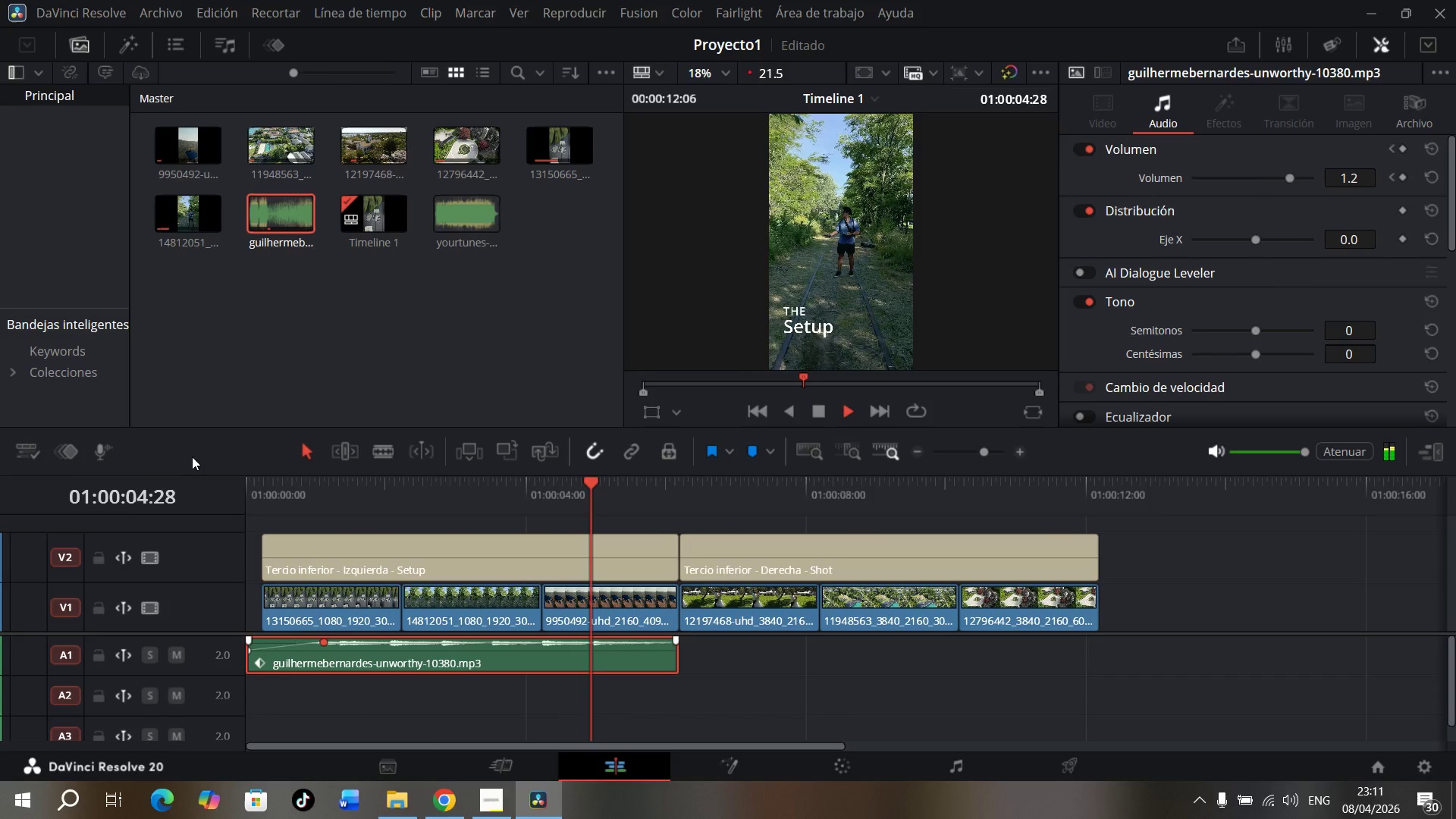 
wait(6.86)
 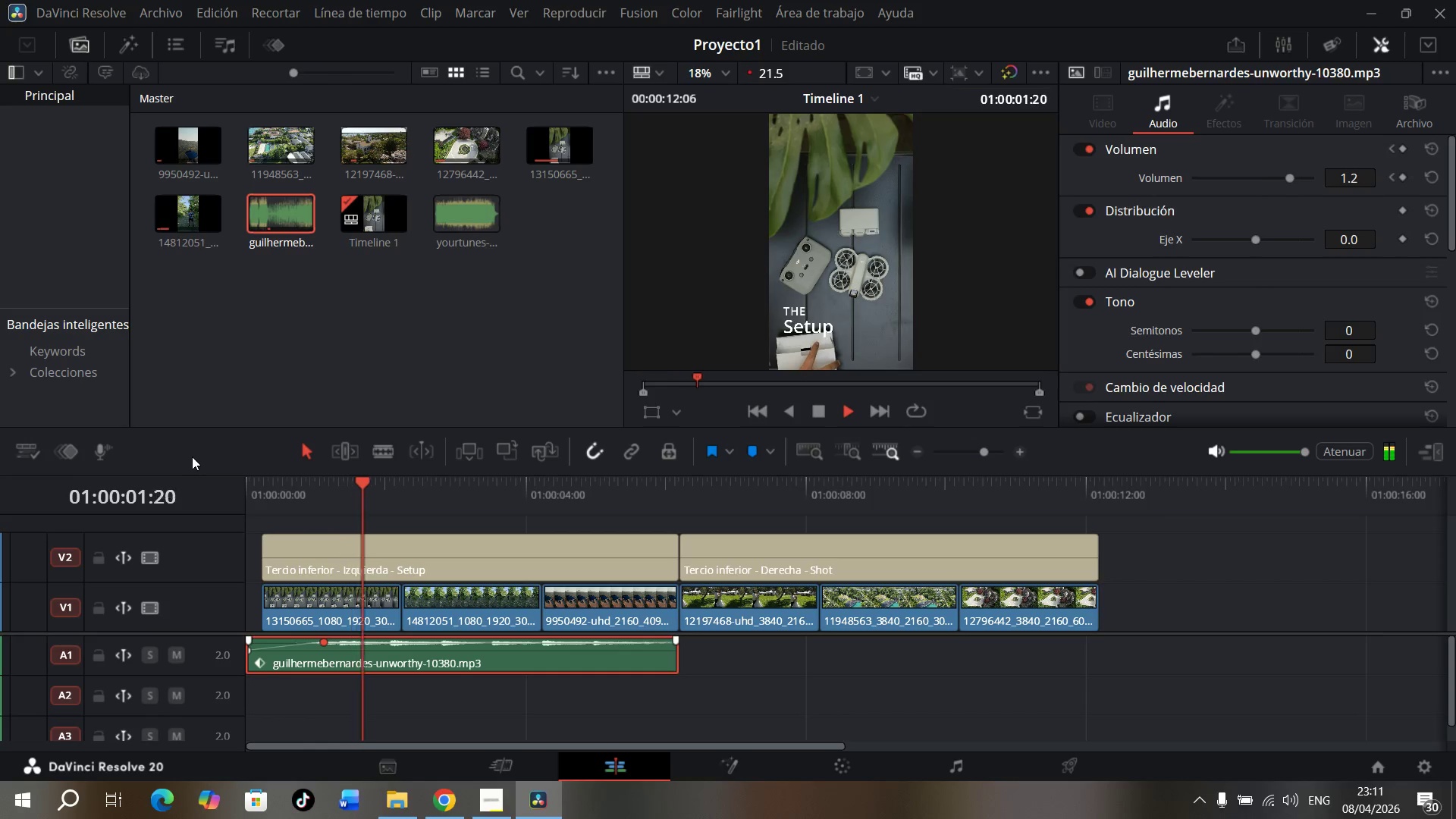 
key(Space)
 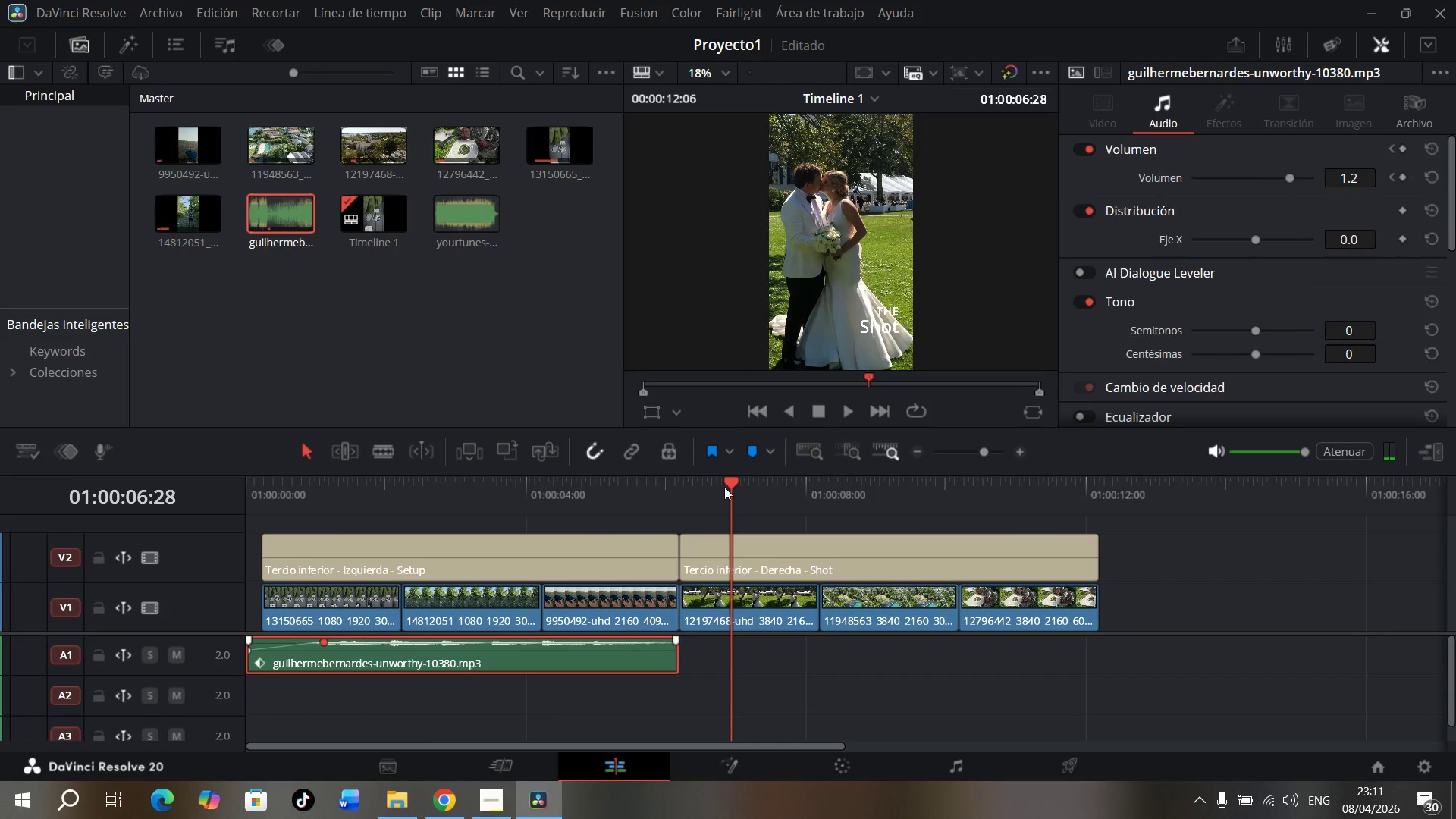 
left_click_drag(start_coordinate=[732, 480], to_coordinate=[673, 489])
 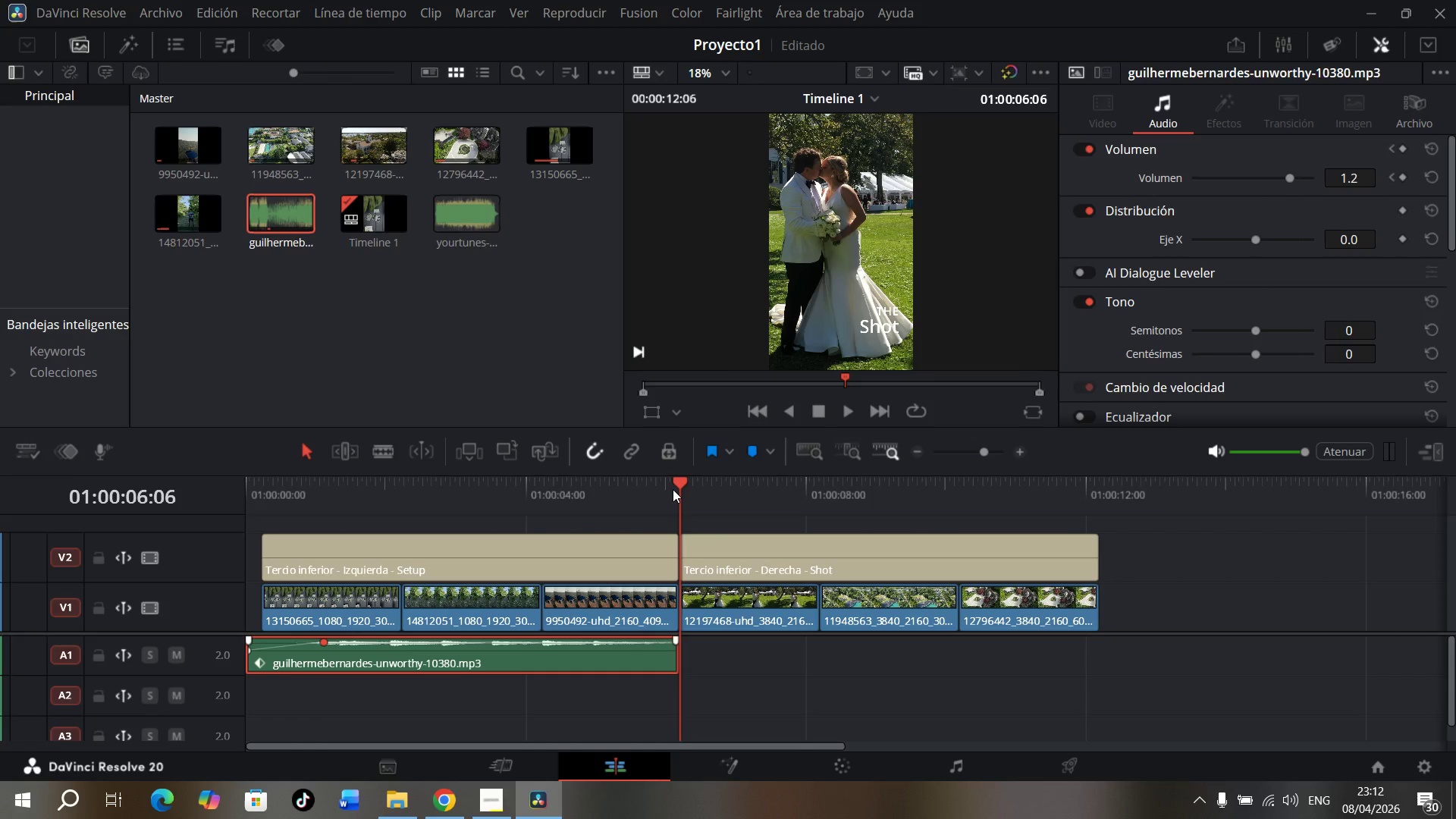 
wait(13.11)
 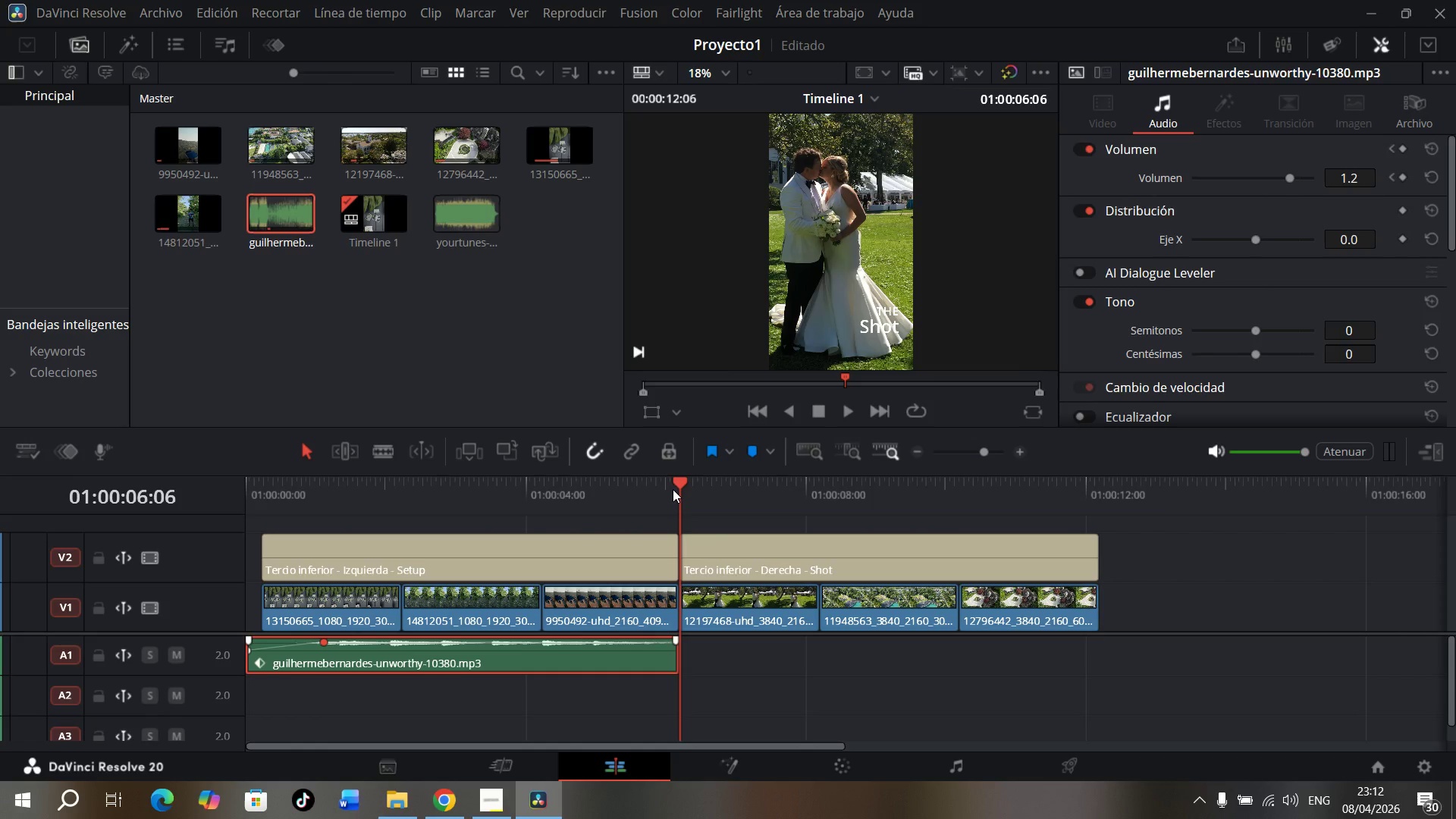 
left_click([666, 610])
 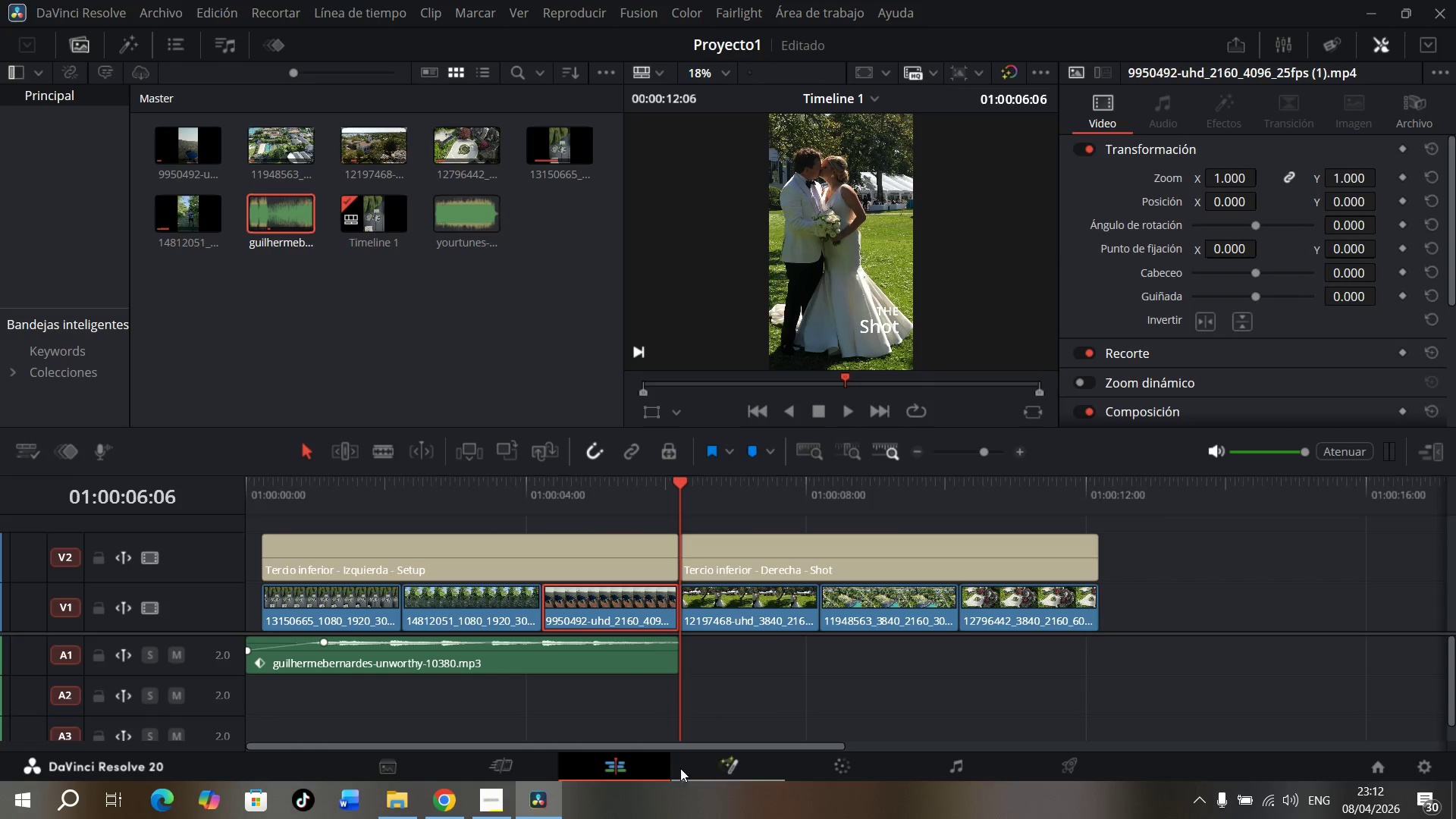 
wait(7.02)
 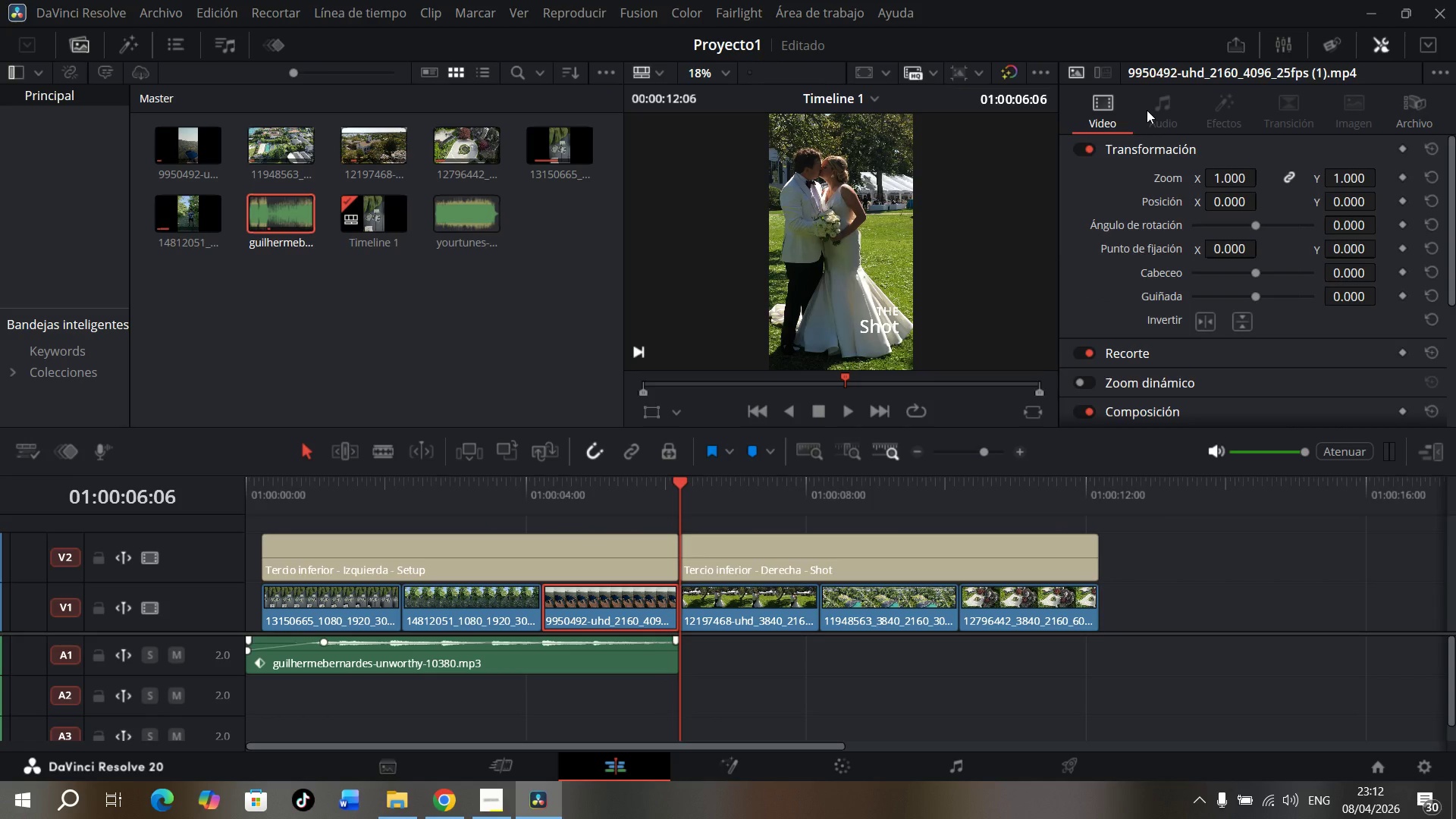 
left_click_drag(start_coordinate=[472, 212], to_coordinate=[468, 212])
 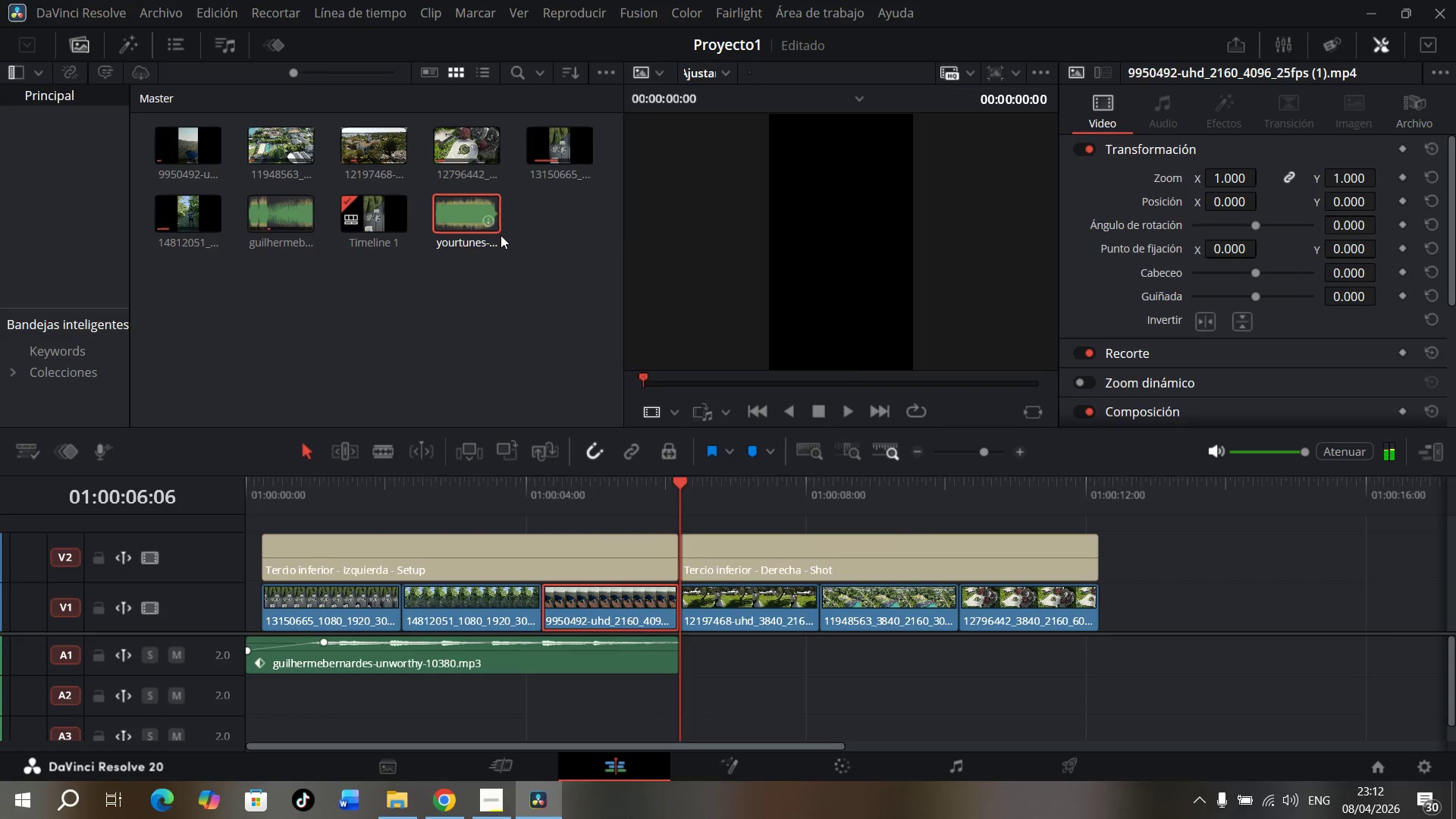 
left_click_drag(start_coordinate=[642, 377], to_coordinate=[657, 377])
 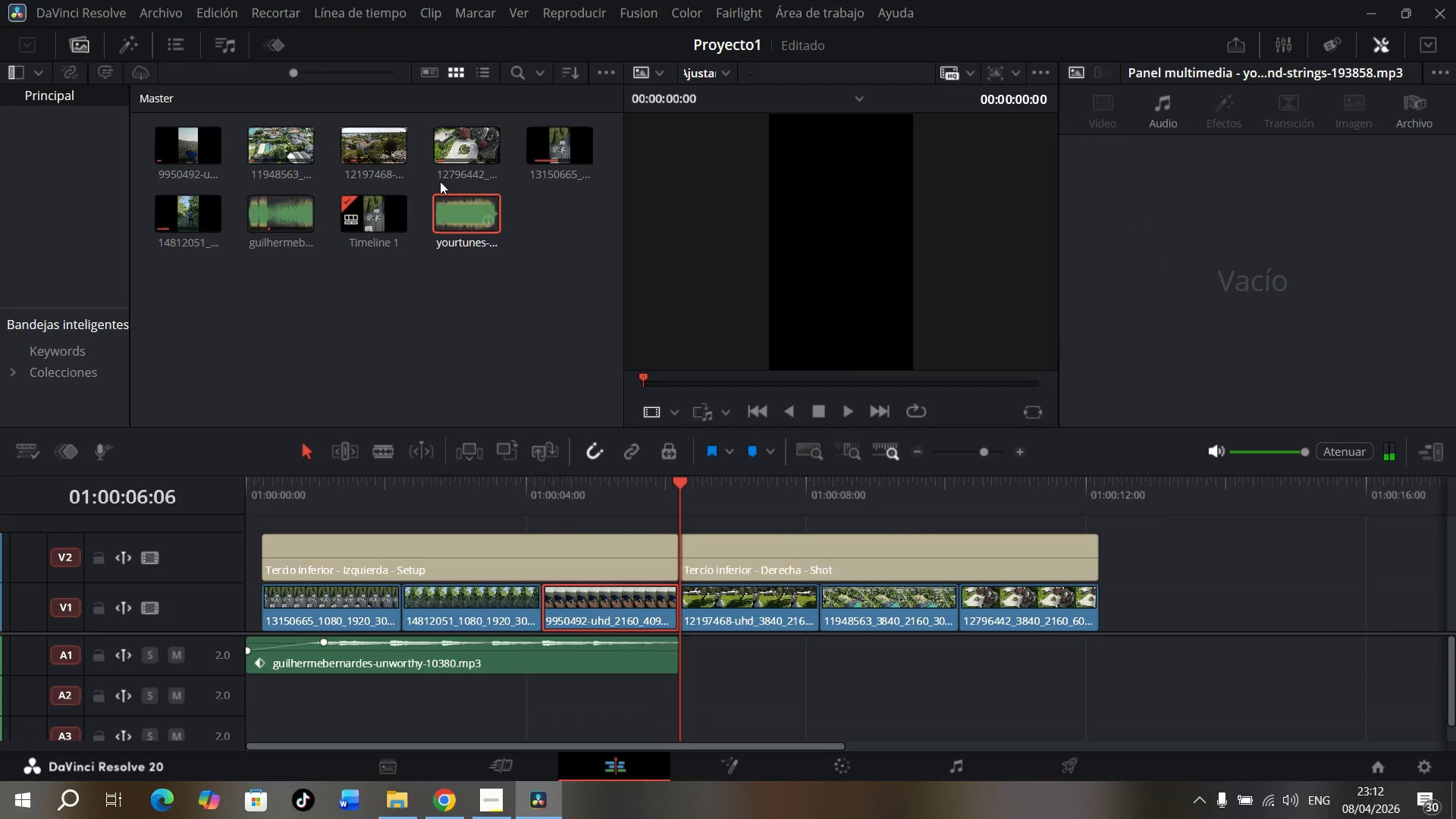 
mouse_move([459, 212])
 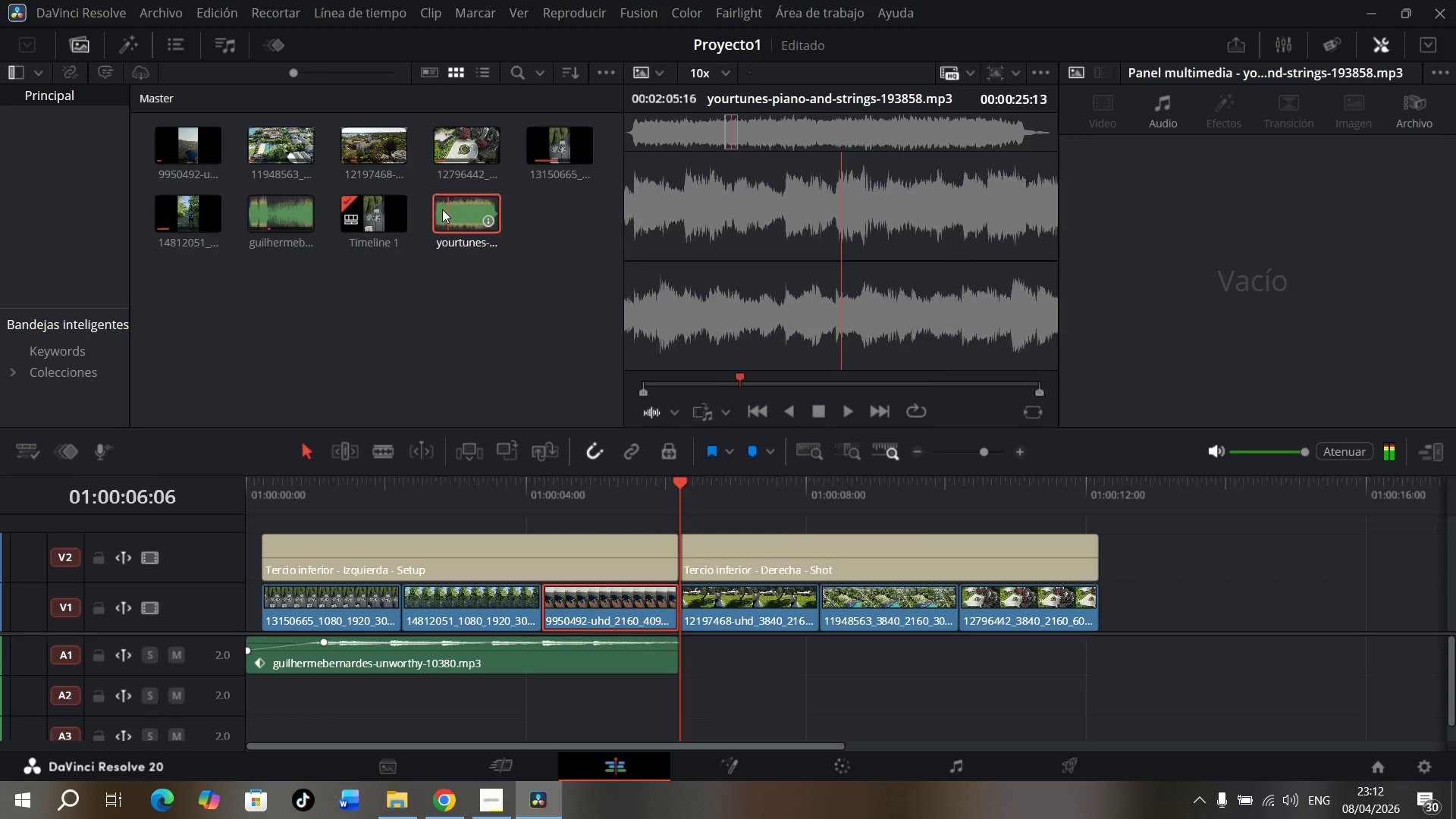 
left_click_drag(start_coordinate=[423, 209], to_coordinate=[418, 209])
 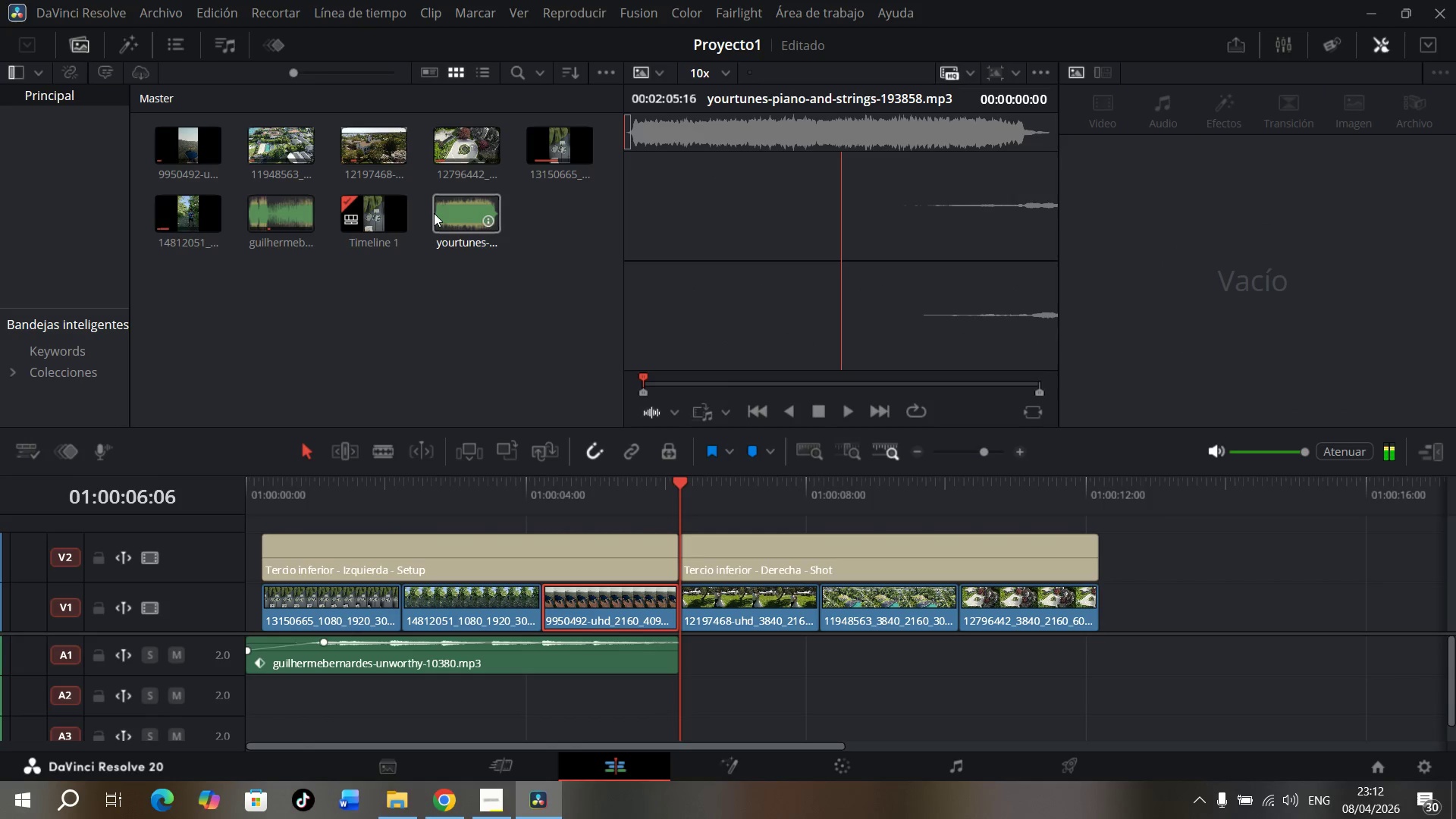 
left_click([434, 213])
 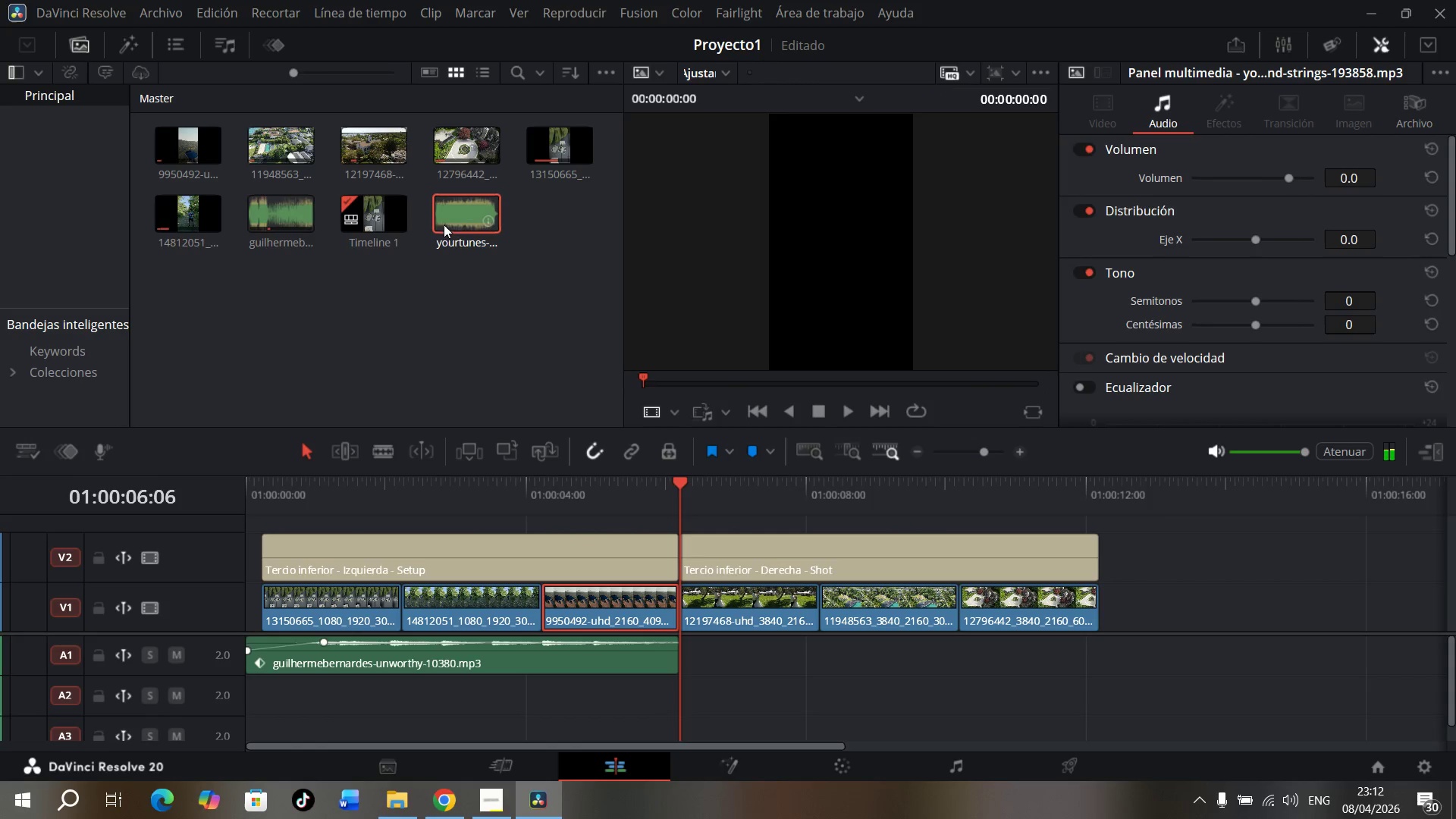 
left_click_drag(start_coordinate=[458, 215], to_coordinate=[677, 667])
 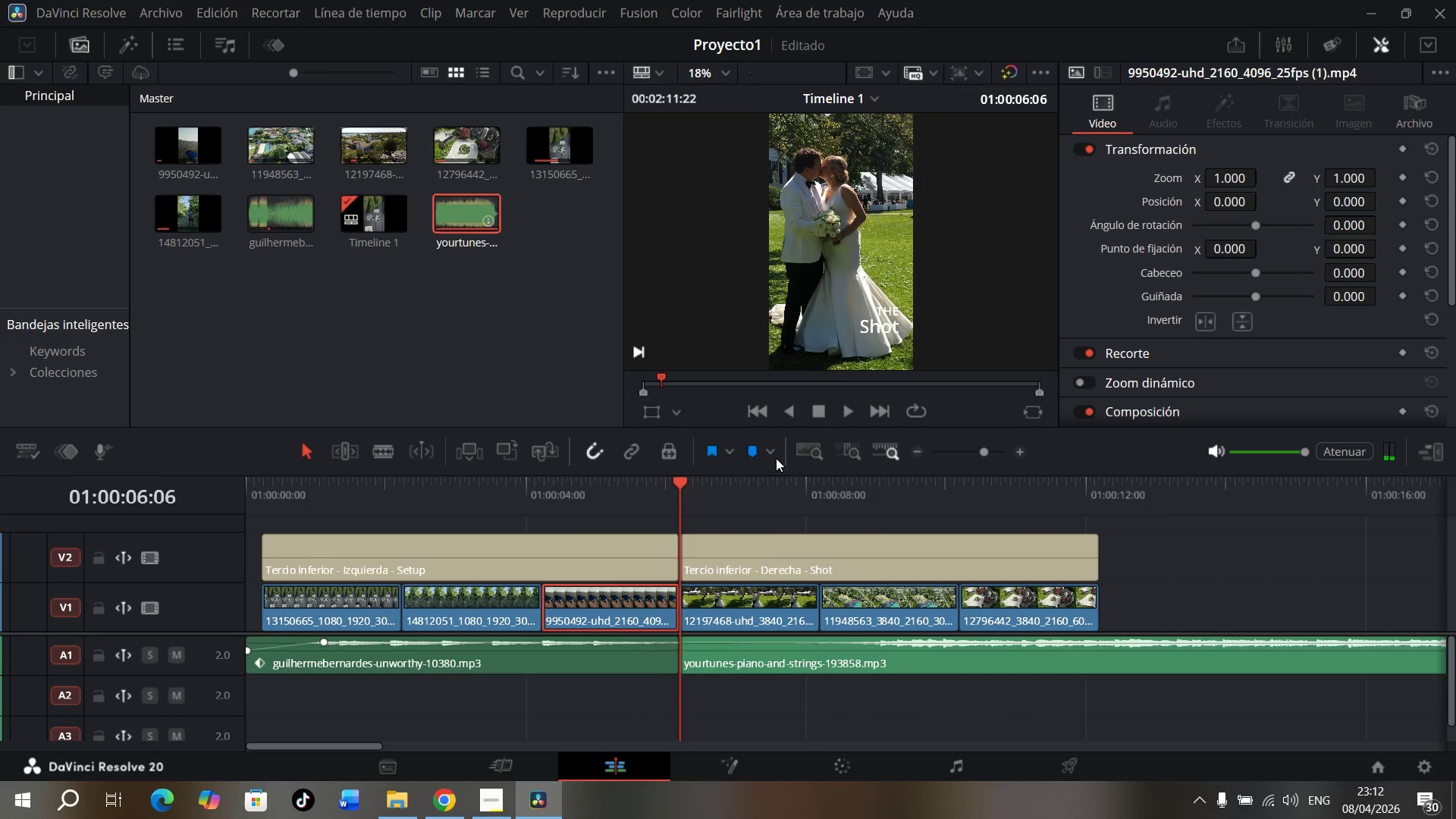 
key(Space)
 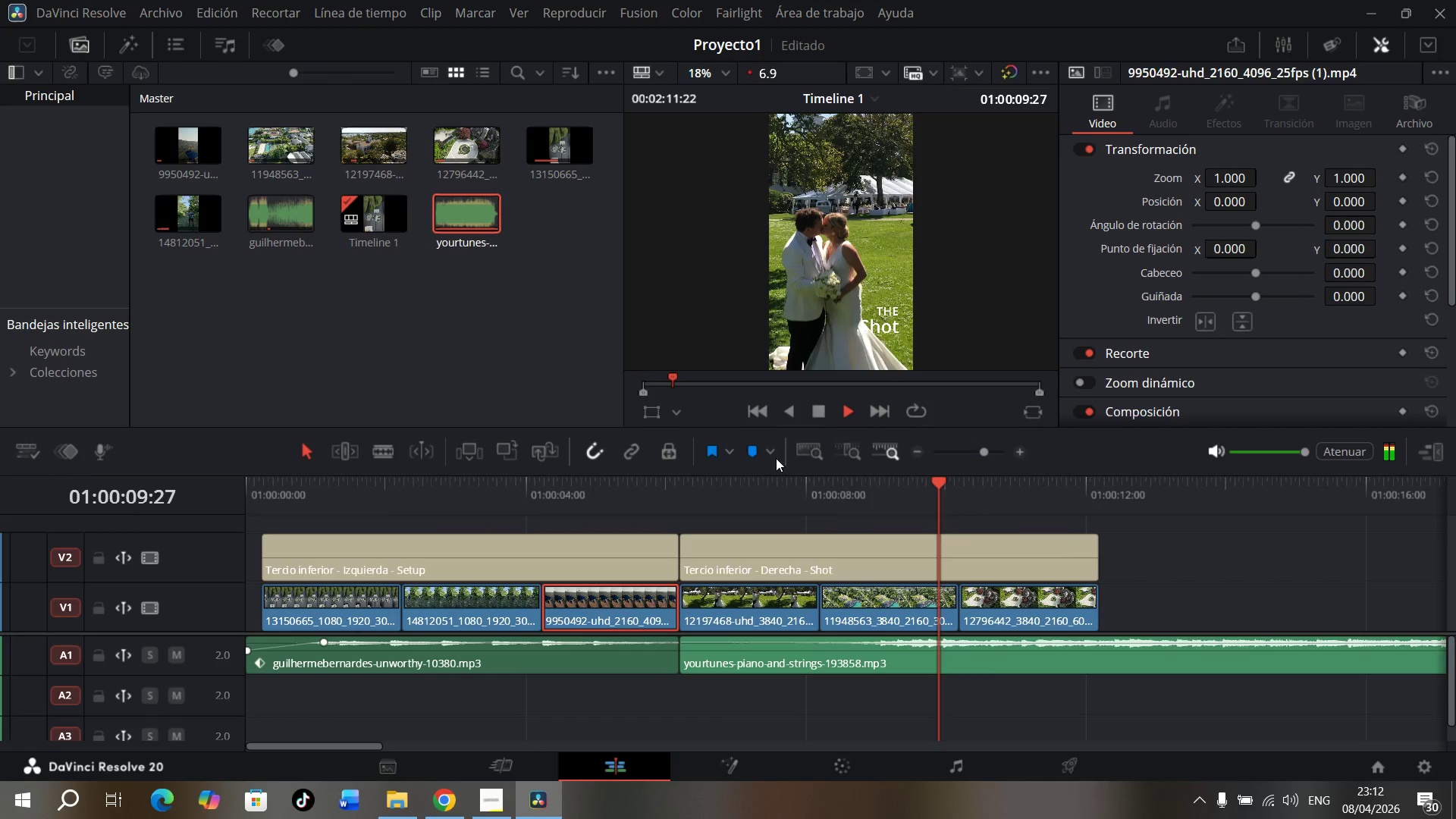 
wait(7.36)
 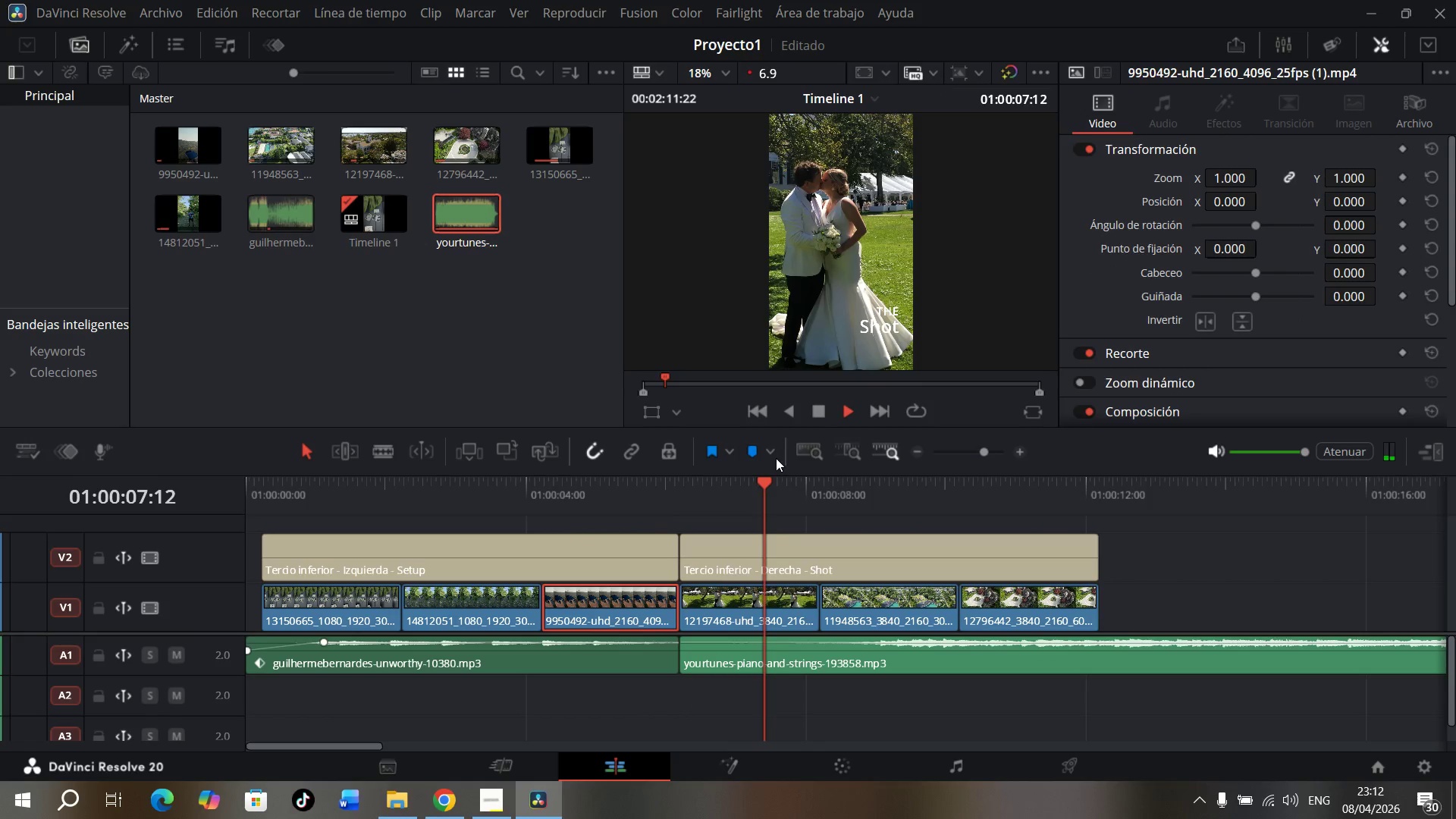 
key(Space)
 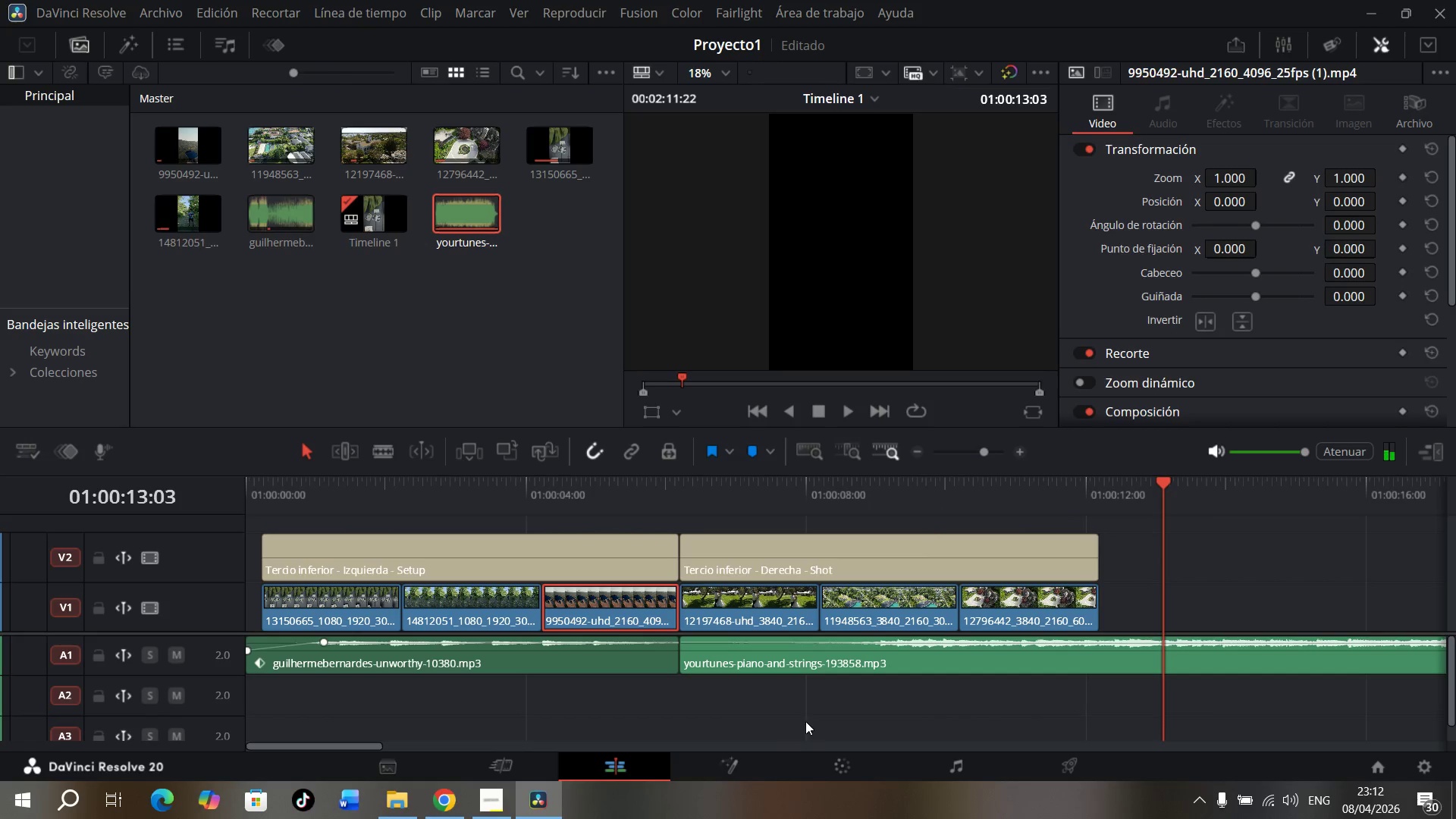 
left_click([770, 650])
 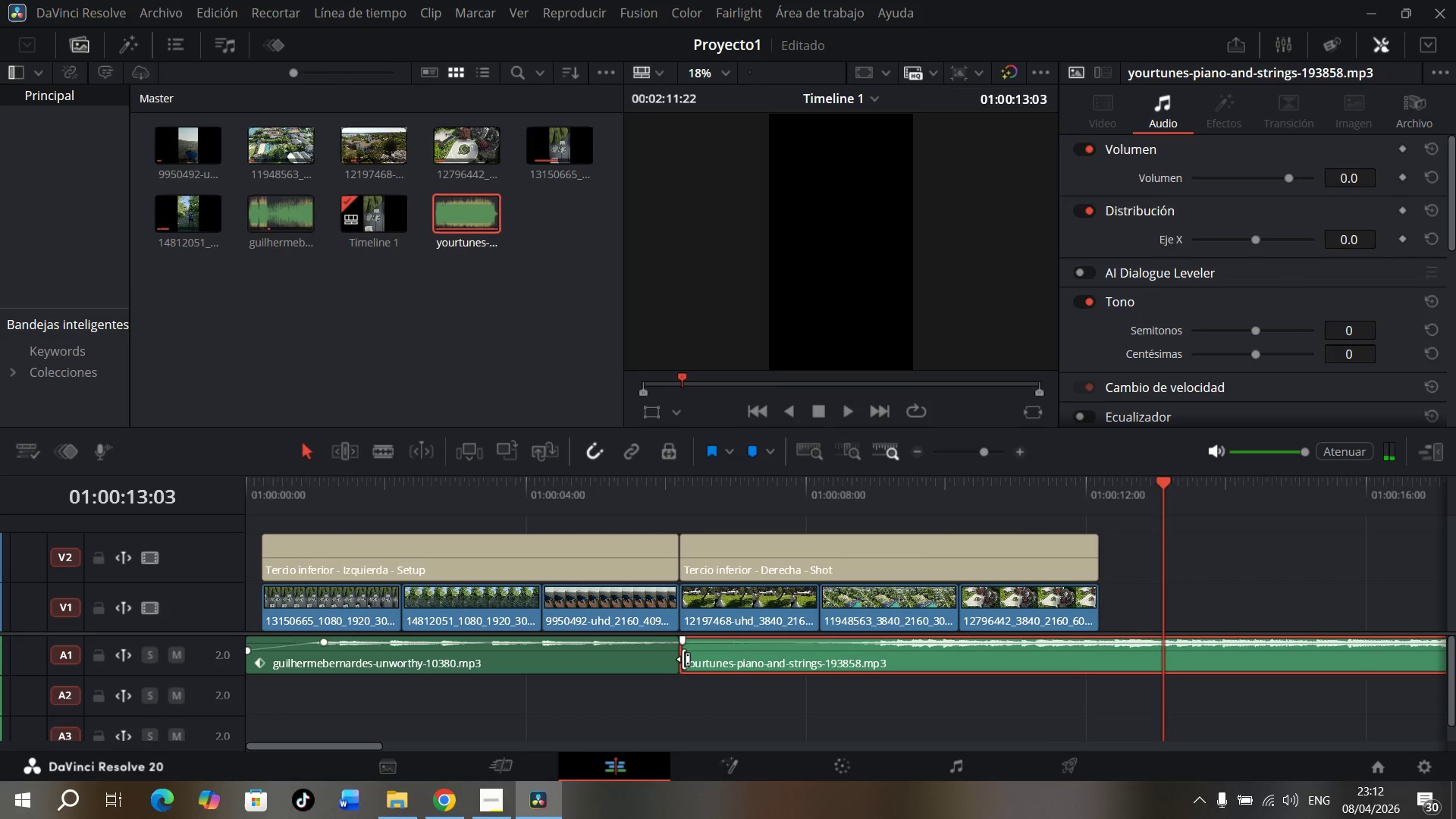 
left_click_drag(start_coordinate=[683, 659], to_coordinate=[866, 663])
 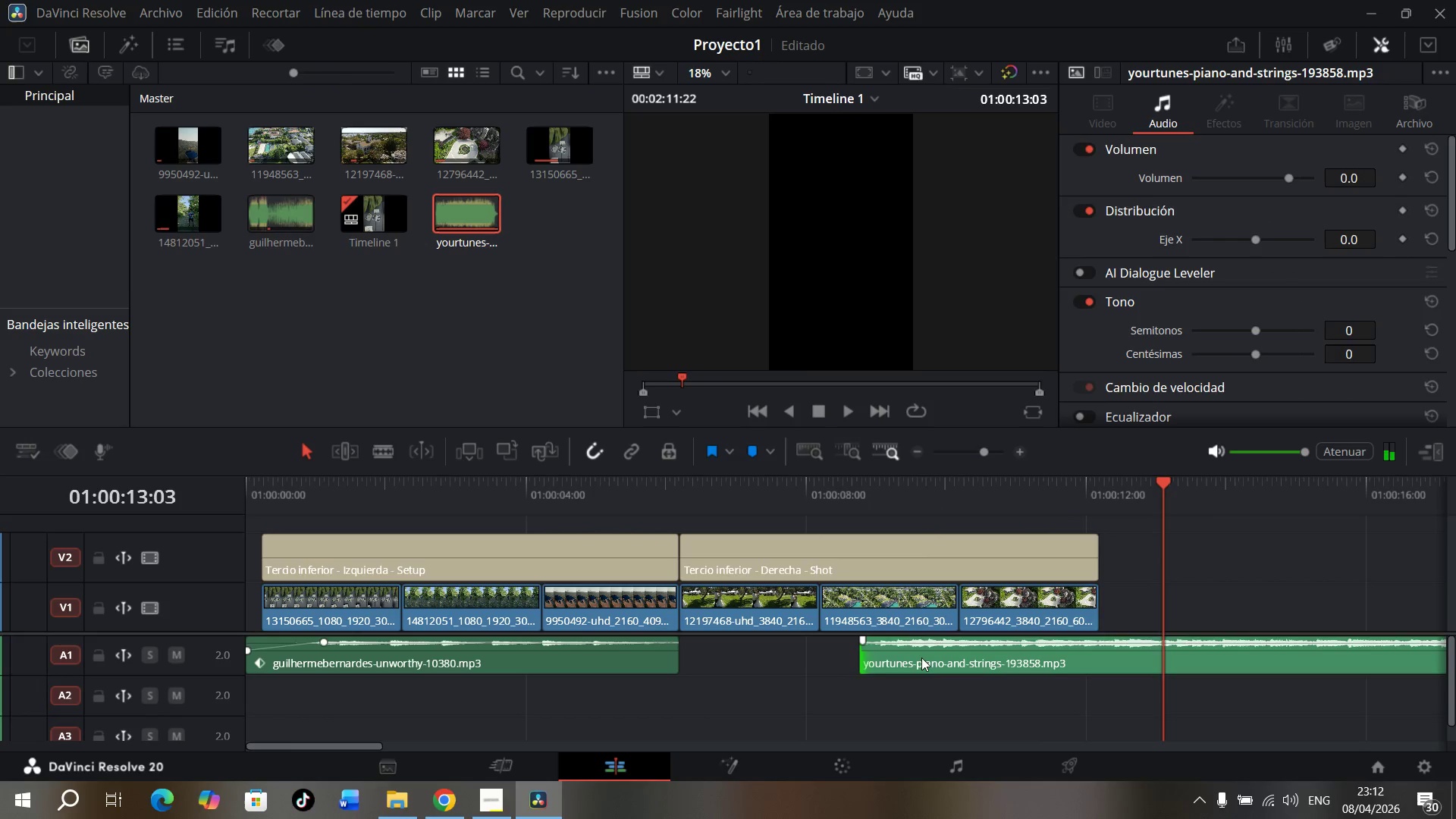 
left_click_drag(start_coordinate=[921, 657], to_coordinate=[722, 686])
 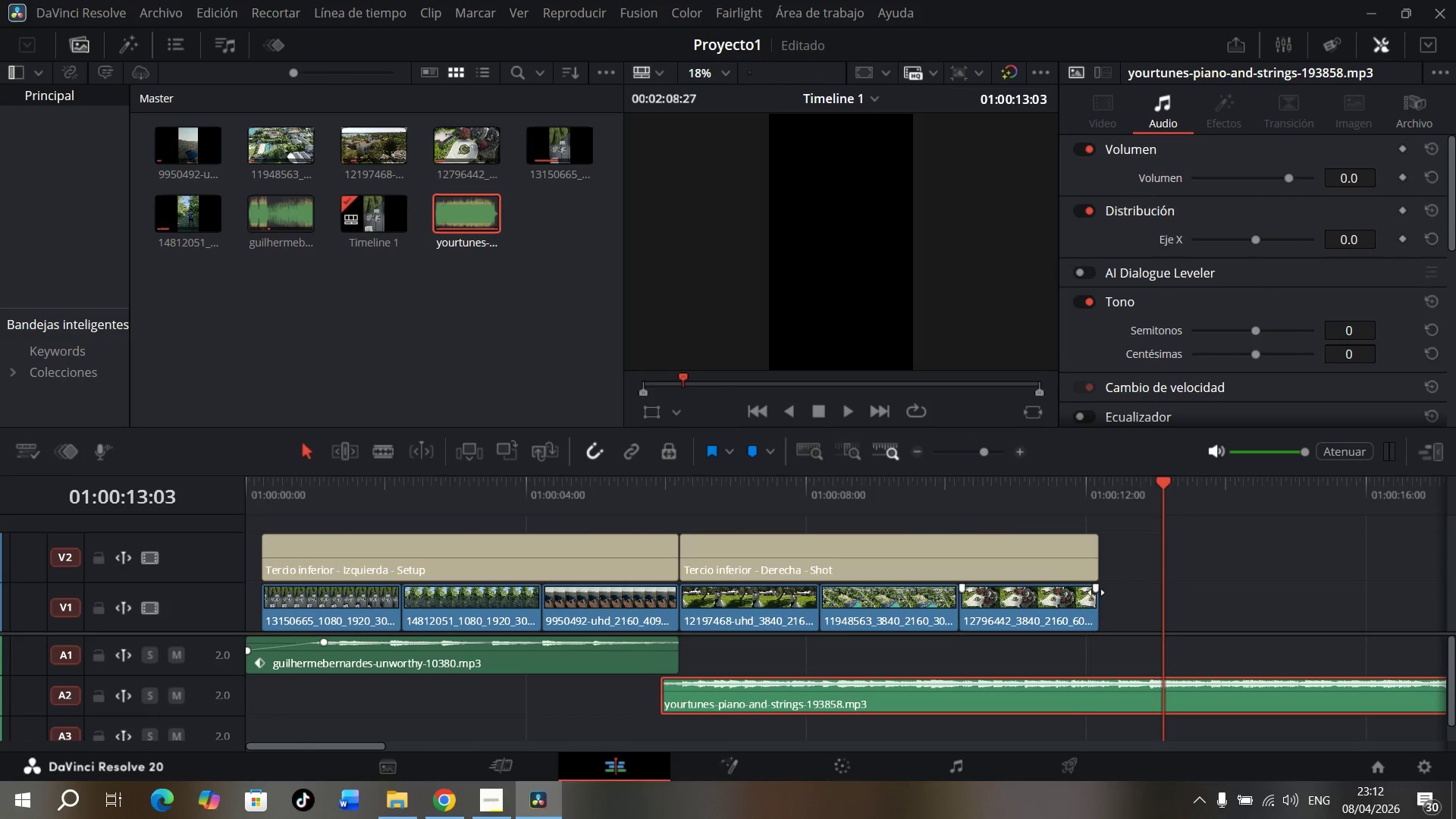 
left_click_drag(start_coordinate=[1157, 494], to_coordinate=[1103, 507])
 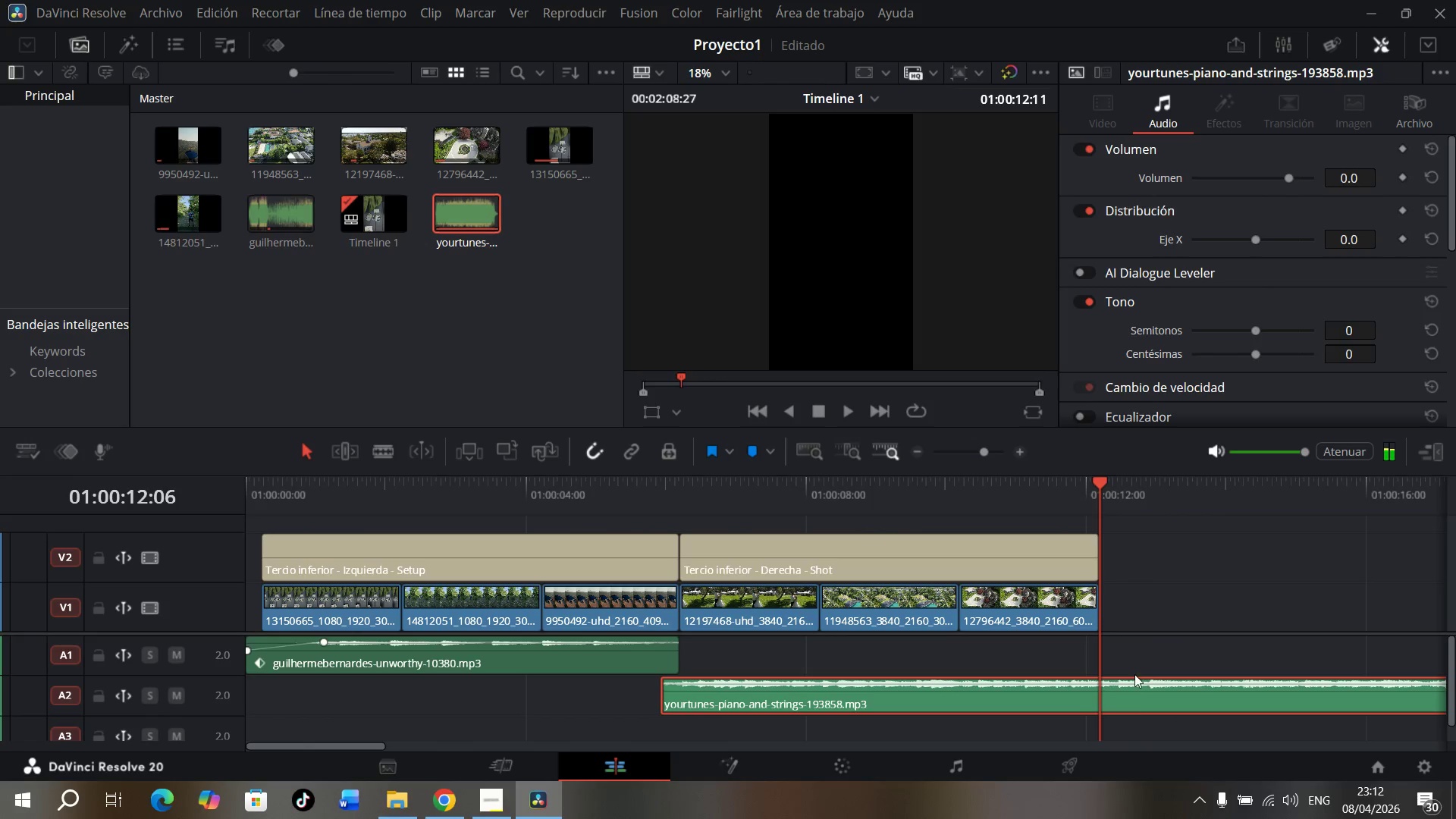 
left_click([1131, 692])
 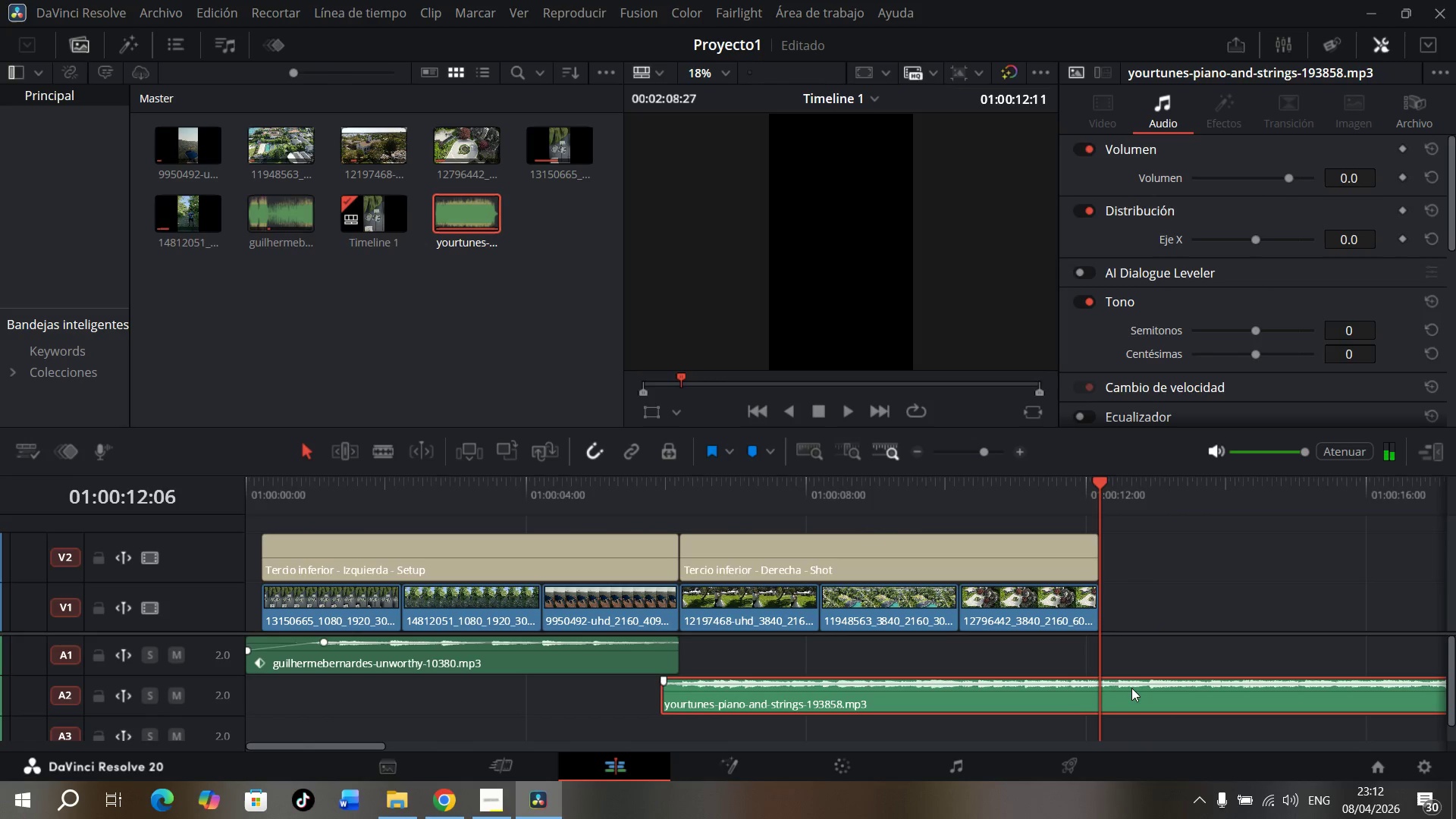 
key(Control+B)
 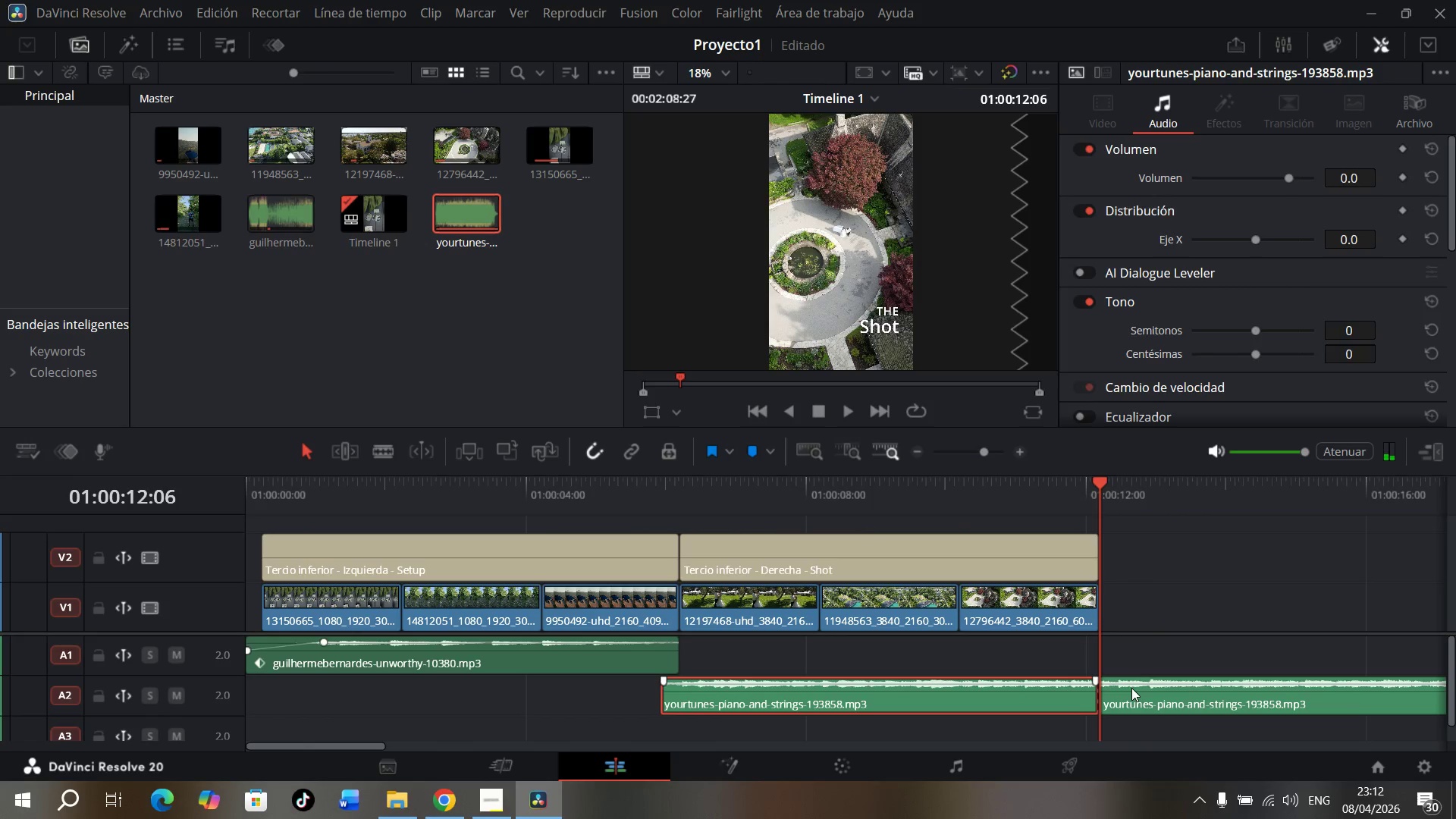 
left_click([1131, 688])
 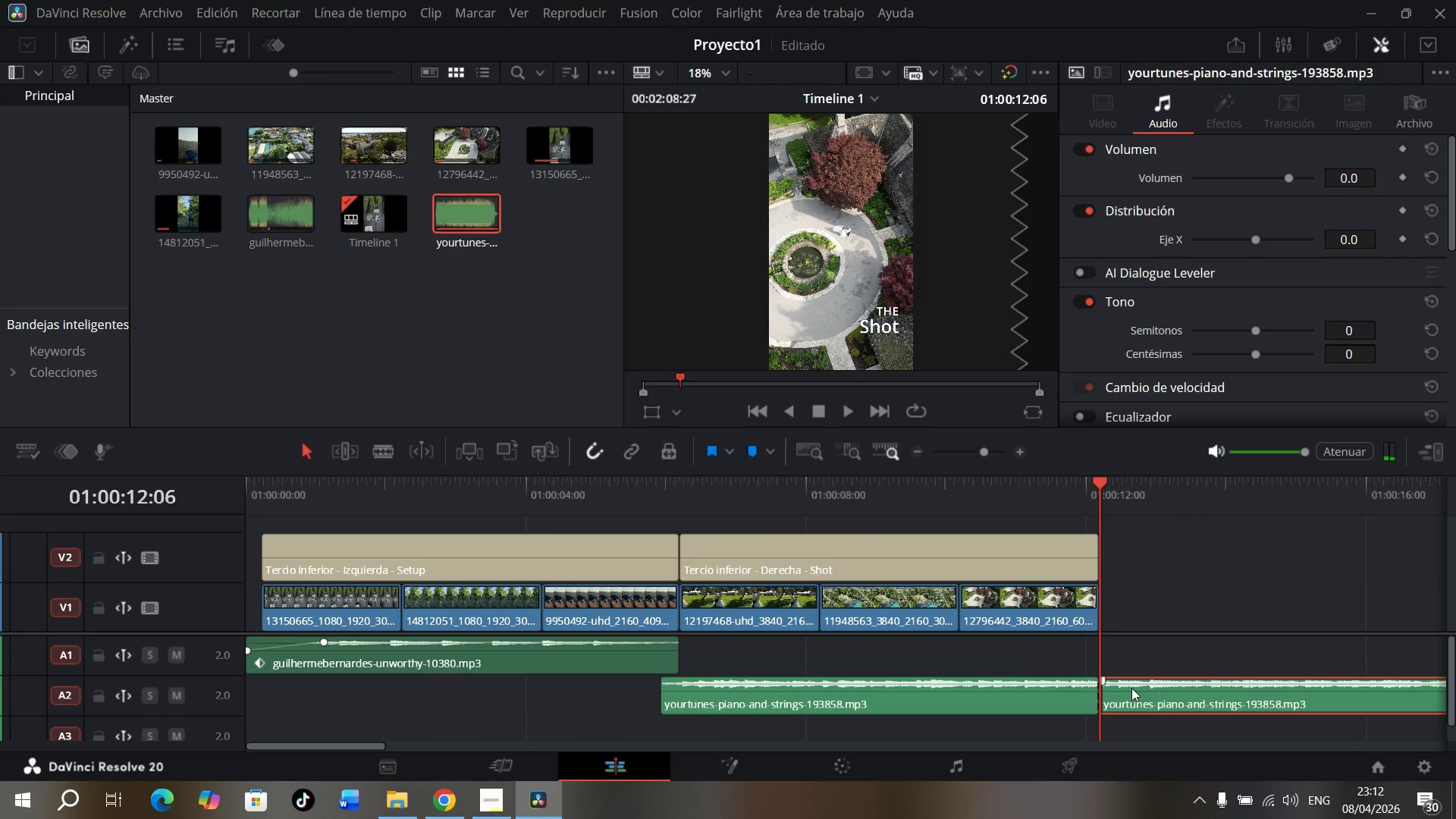 
key(Backspace)
 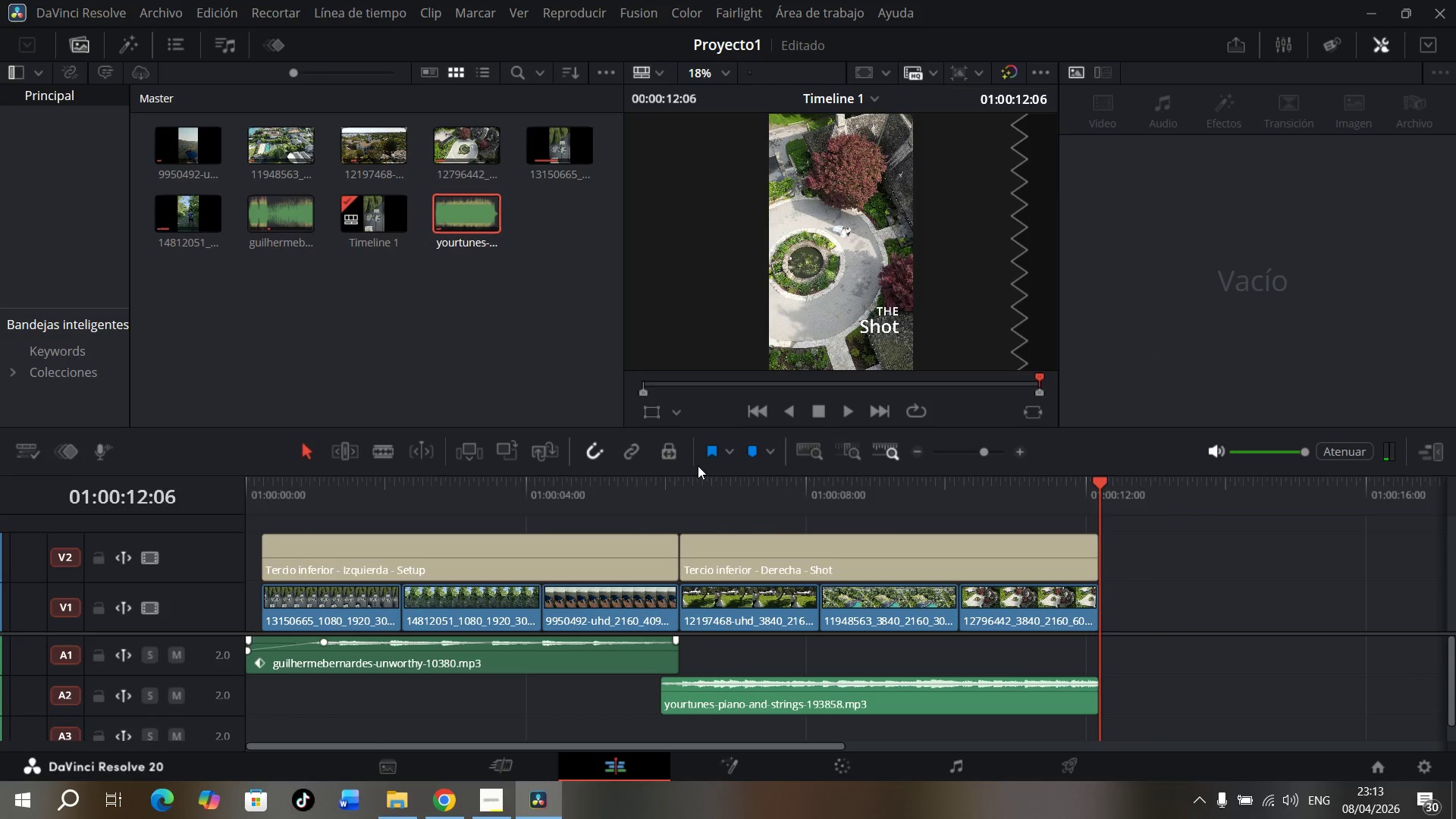 
left_click_drag(start_coordinate=[681, 481], to_coordinate=[654, 484])
 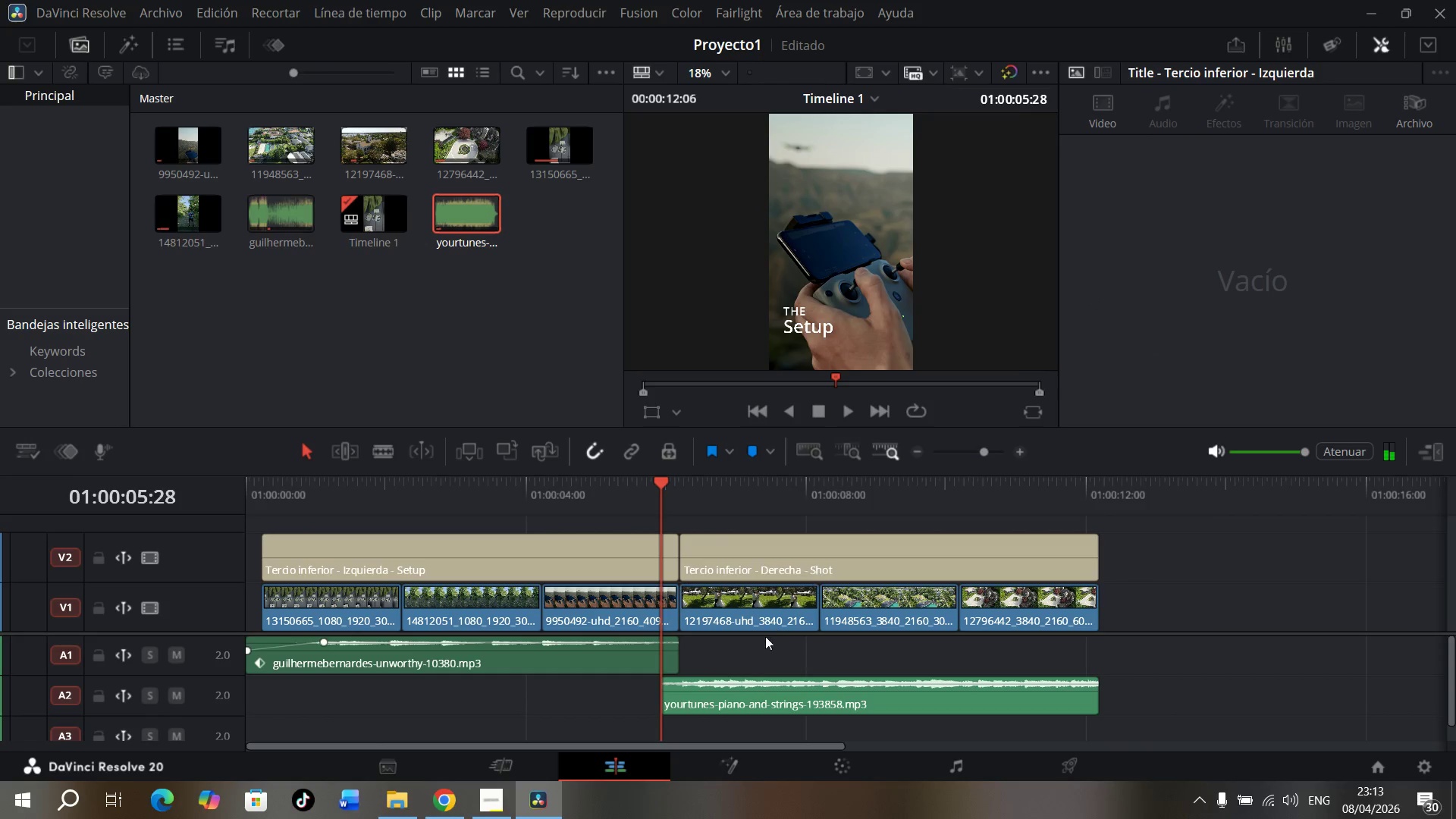 
left_click([750, 699])
 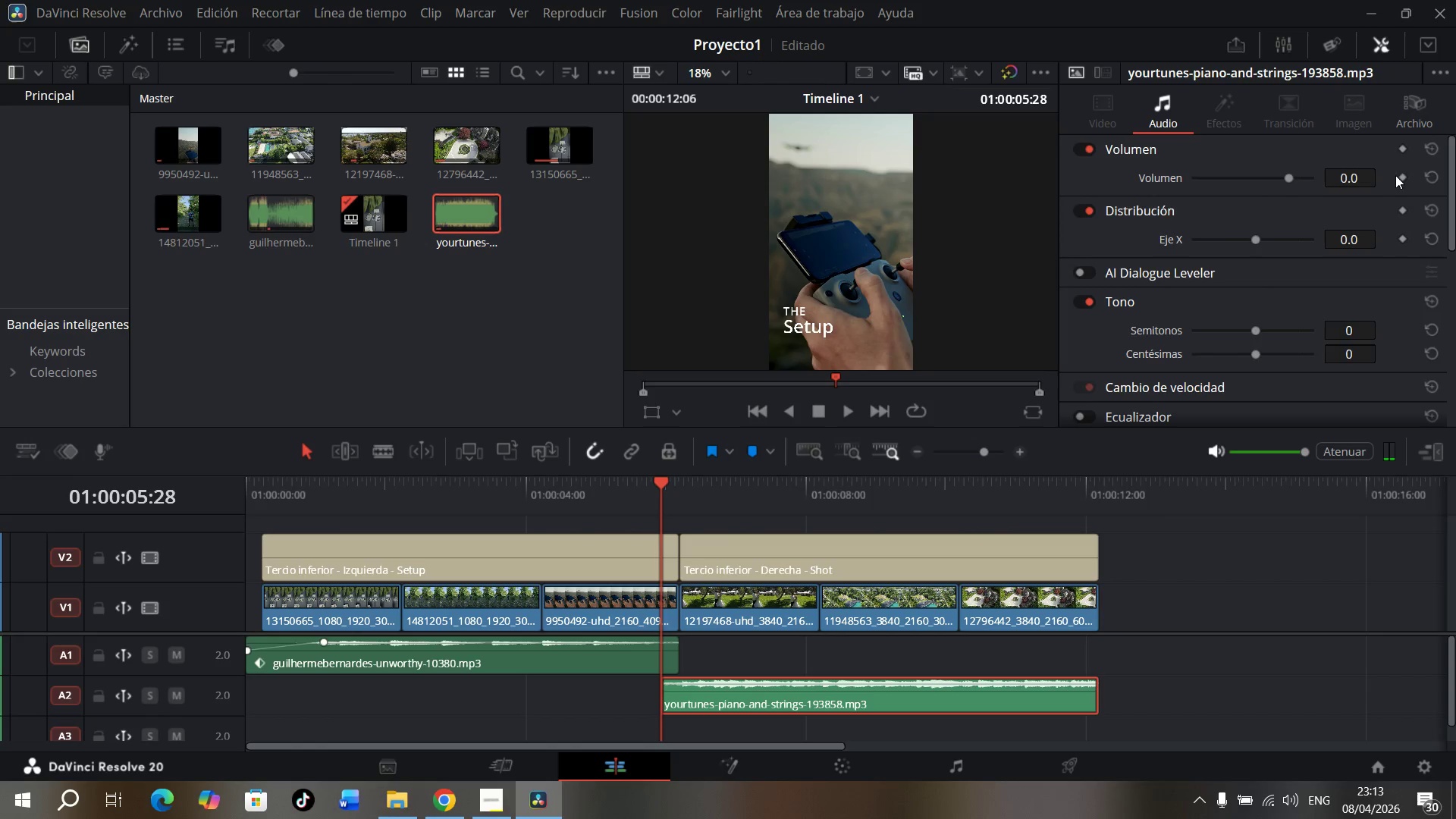 
left_click_drag(start_coordinate=[1286, 177], to_coordinate=[1005, 217])
 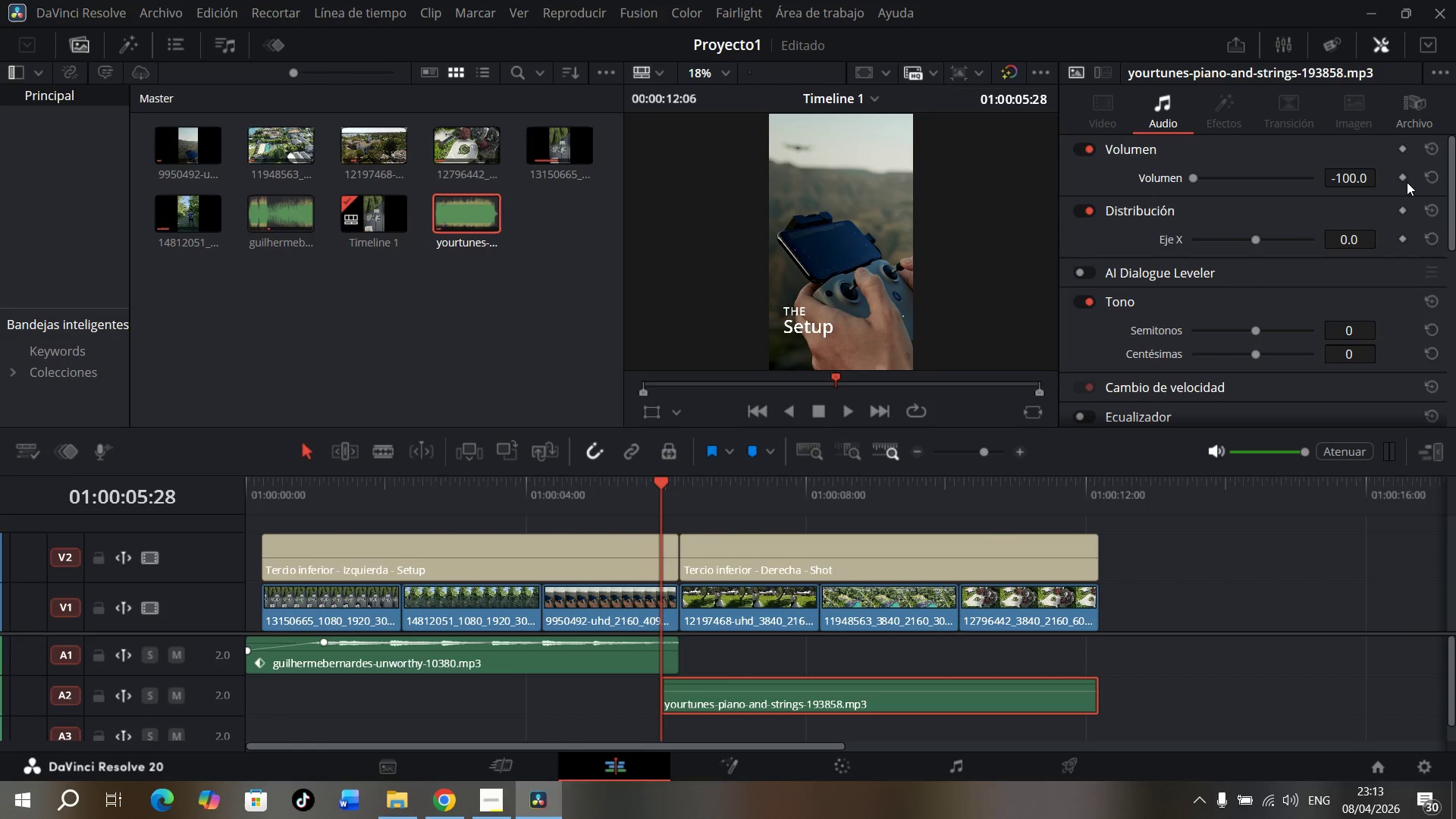 
left_click([1404, 179])
 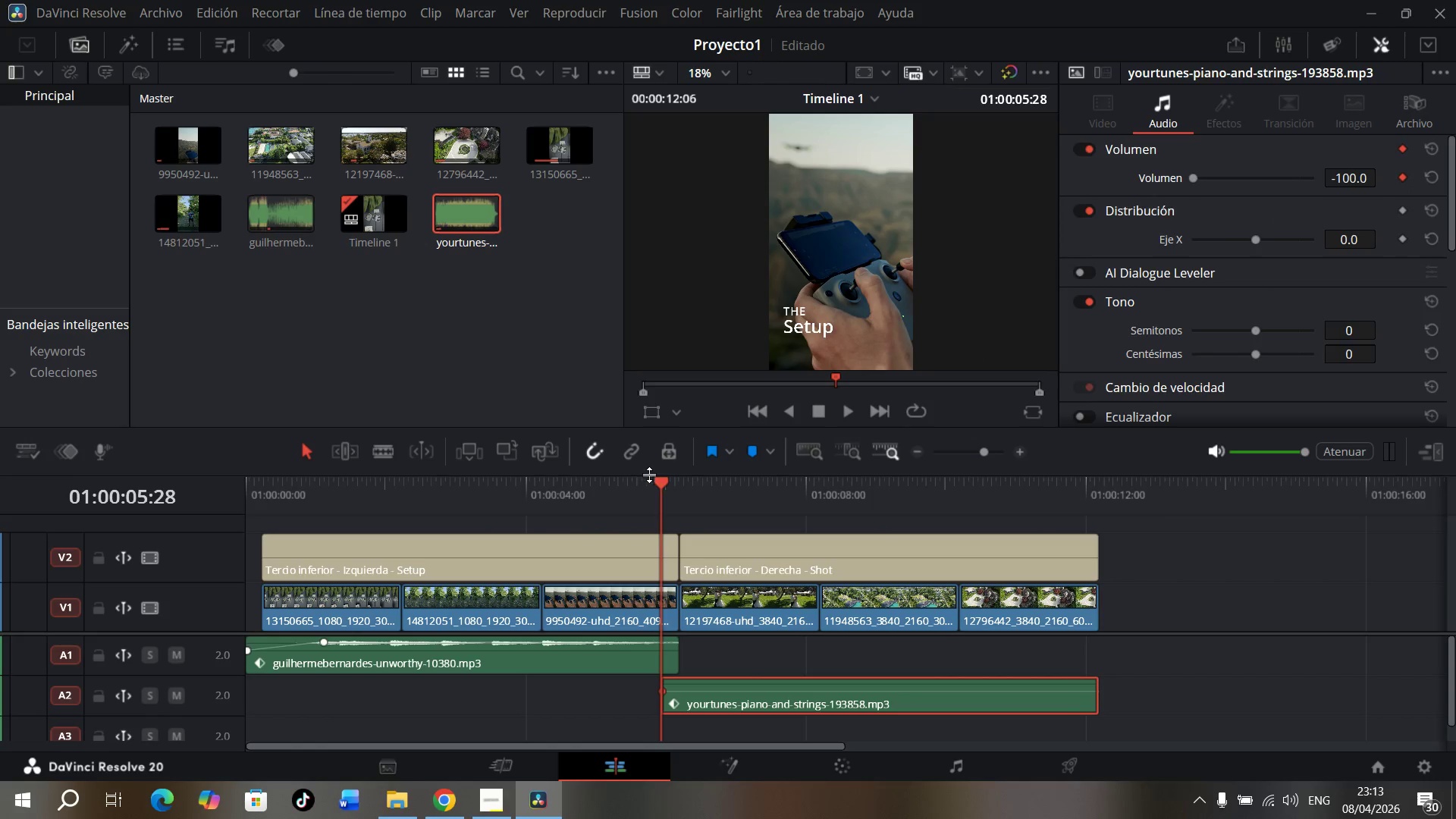 
left_click_drag(start_coordinate=[664, 480], to_coordinate=[674, 480])
 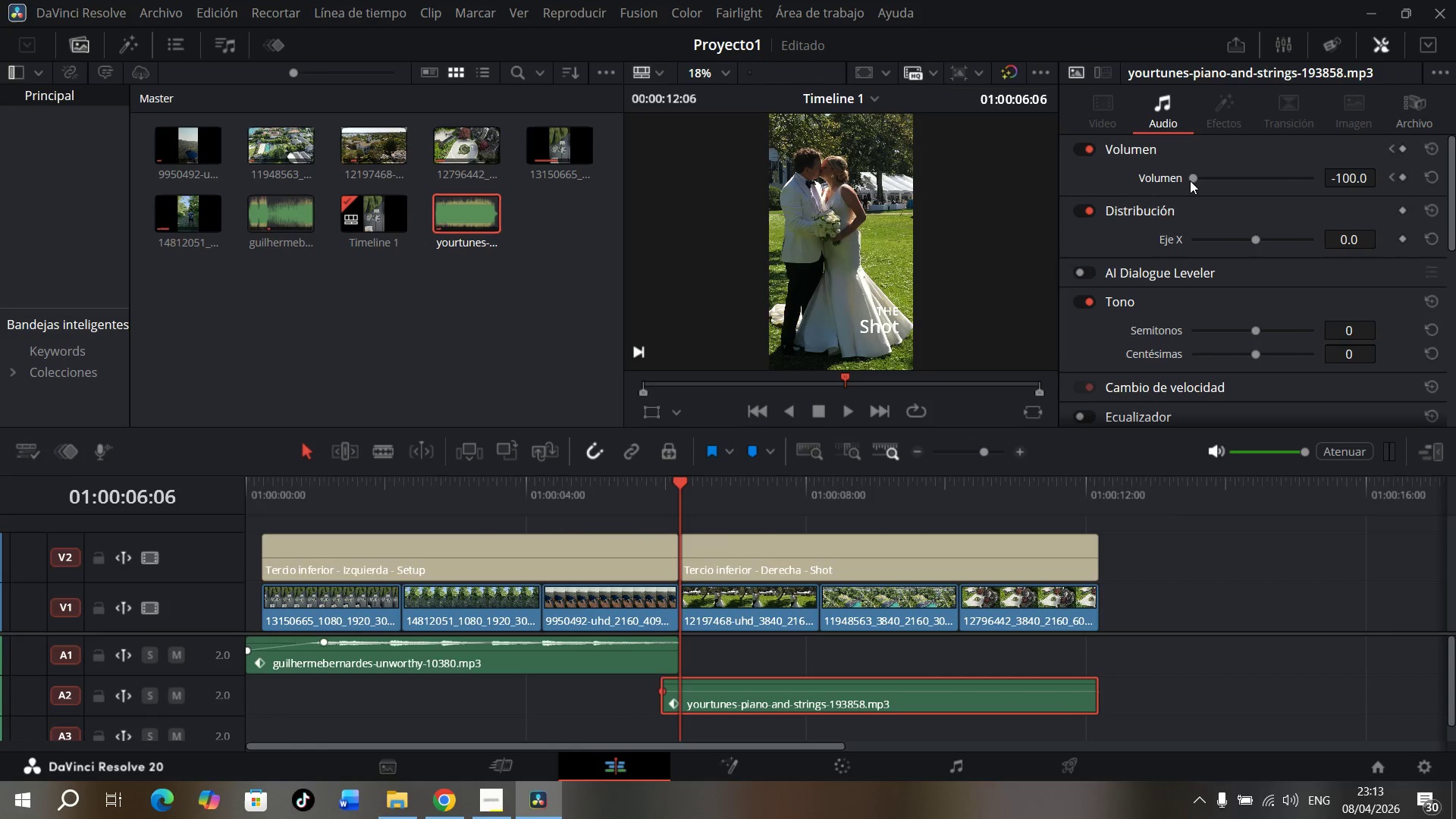 
left_click_drag(start_coordinate=[1191, 180], to_coordinate=[1286, 184])
 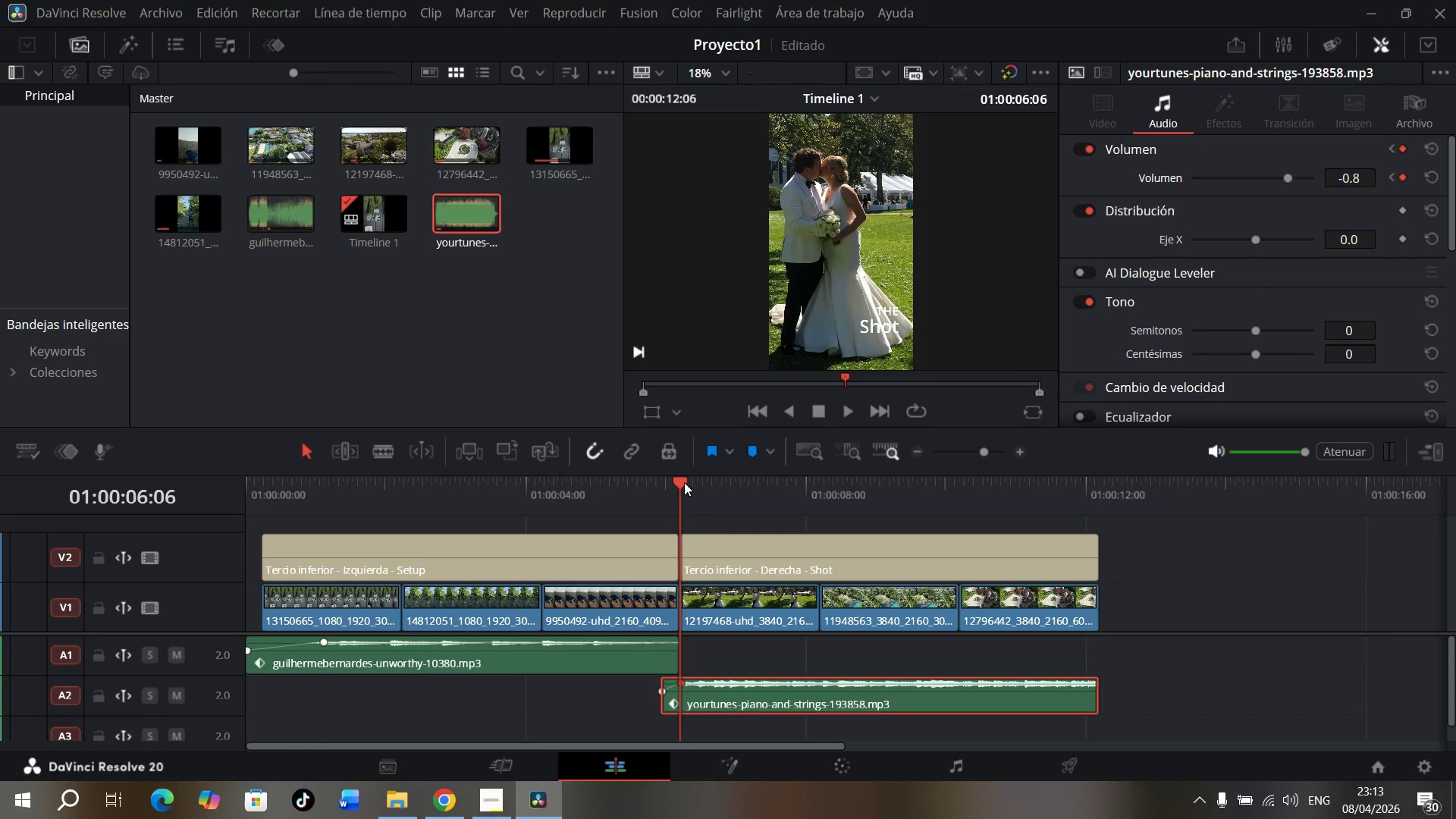 
left_click_drag(start_coordinate=[682, 482], to_coordinate=[115, 548])
 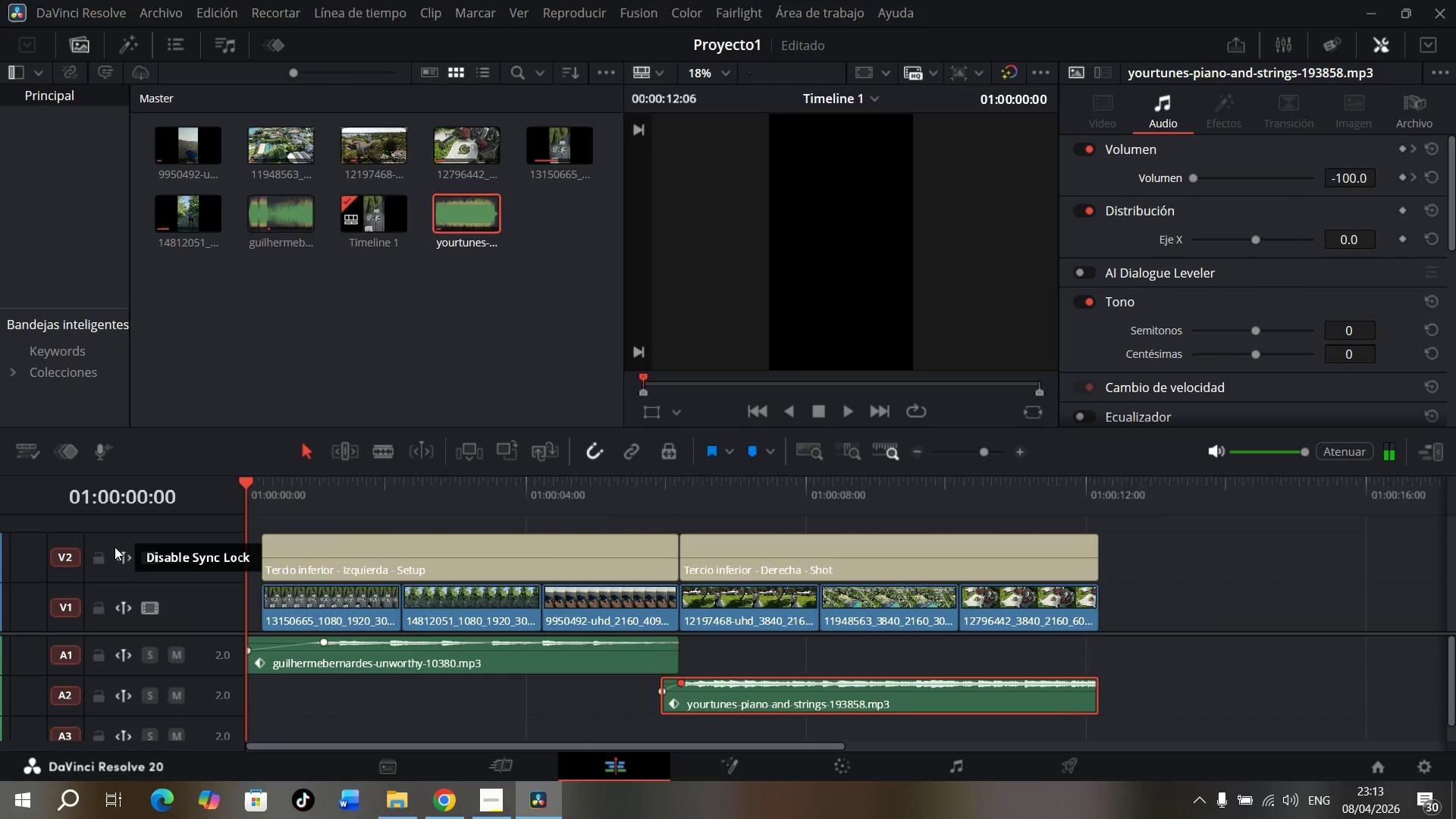 
key(Space)
 